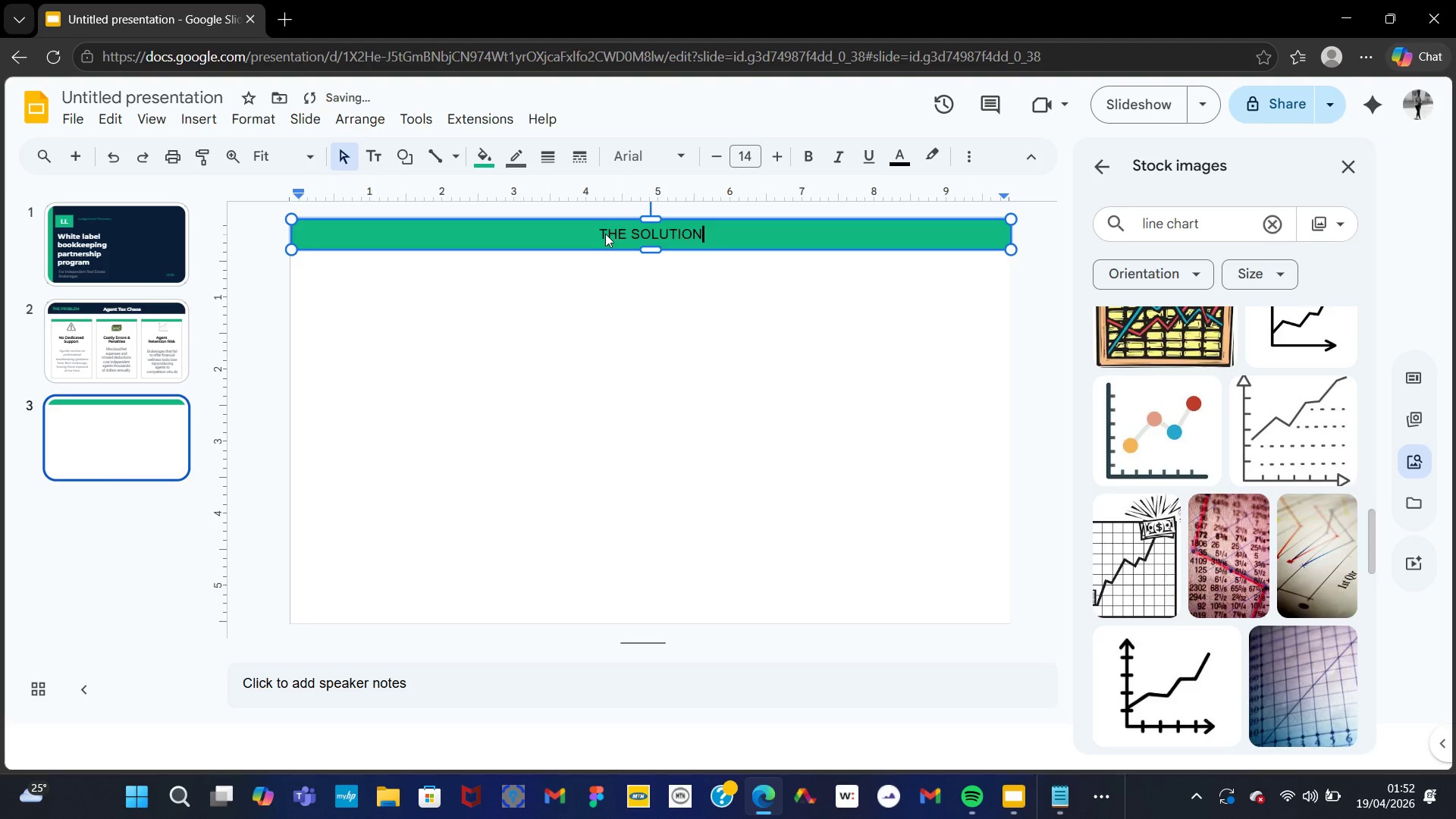 
key(Control+A)
 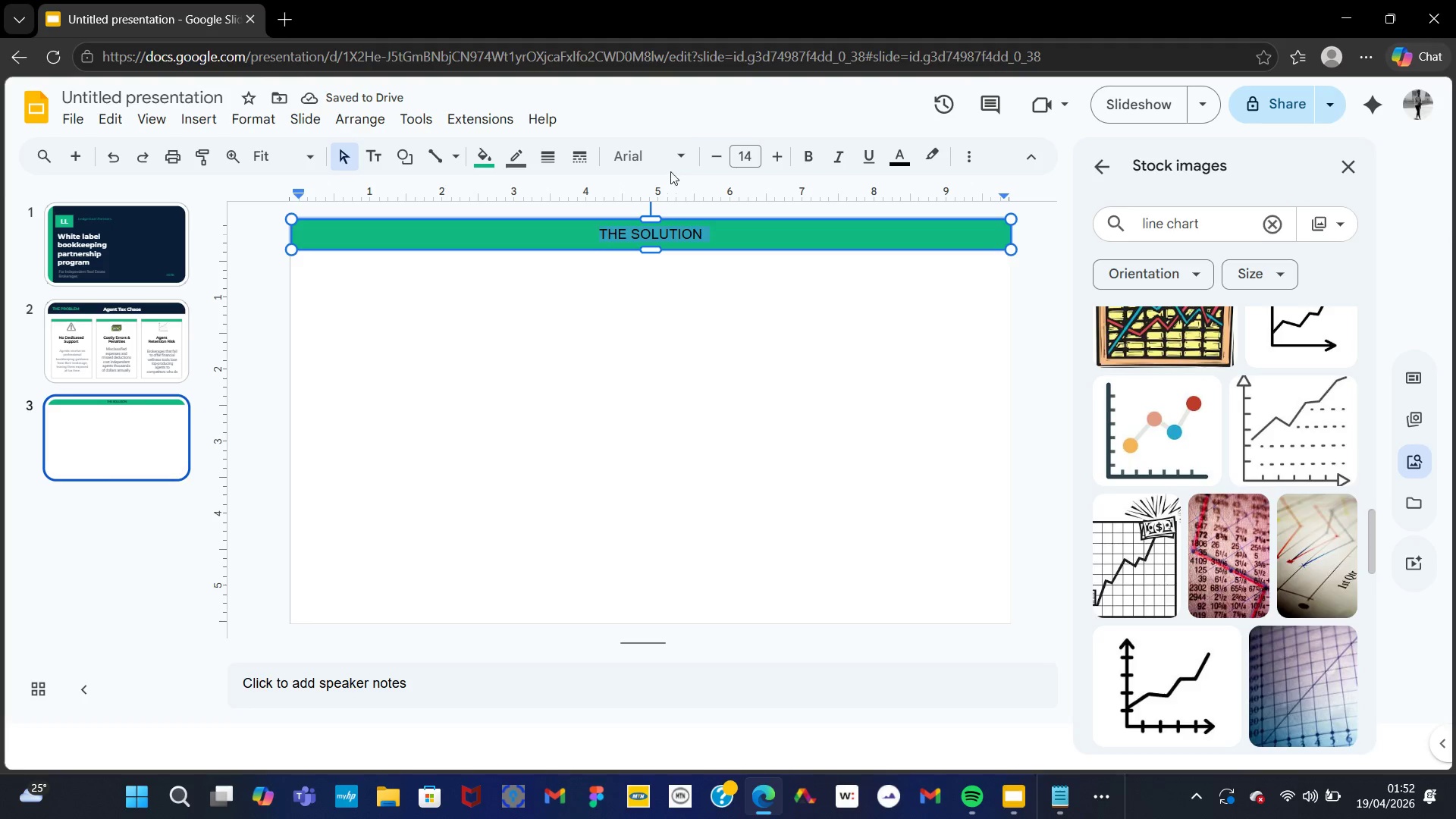 
left_click([683, 156])
 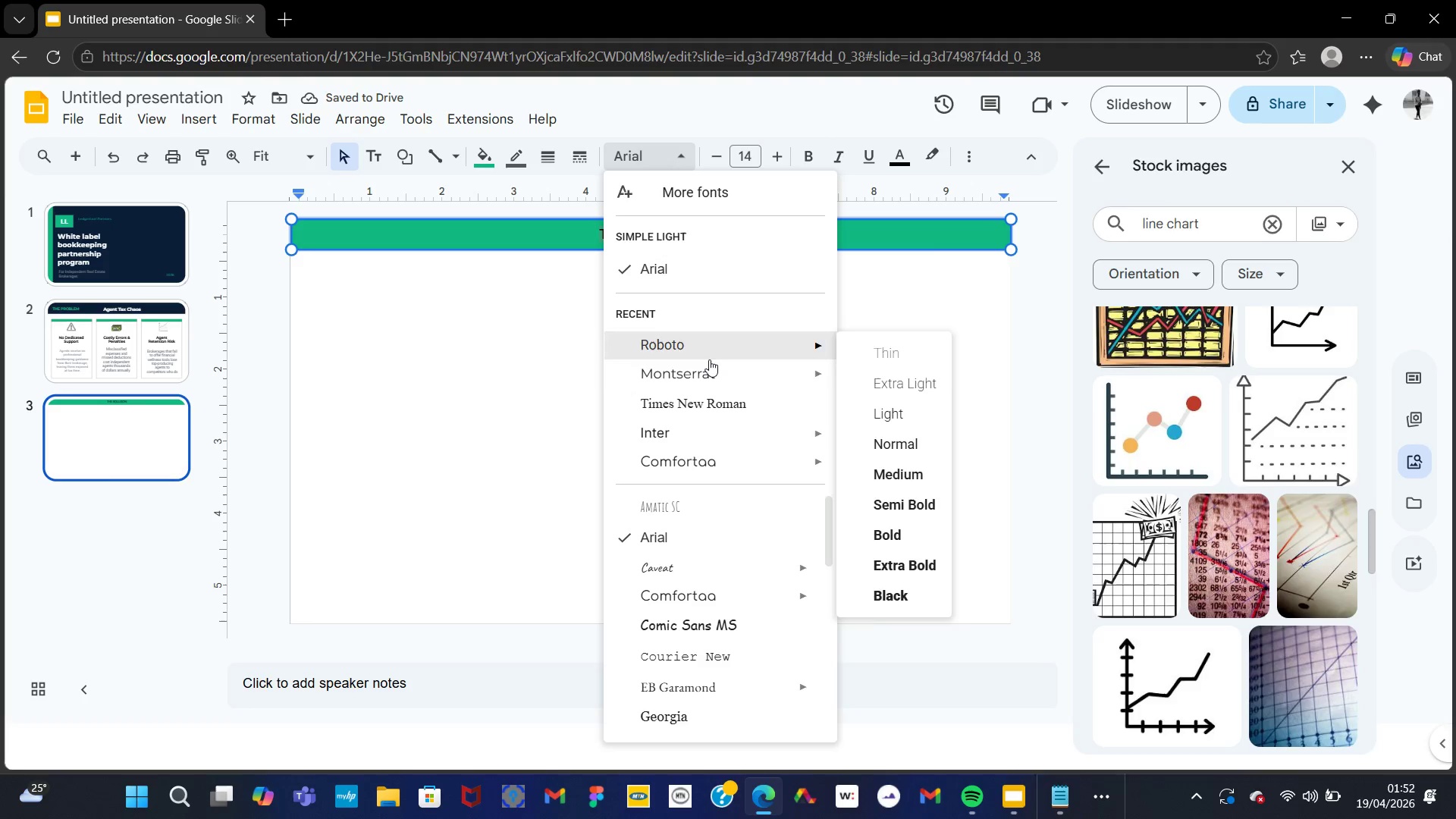 
left_click([709, 368])
 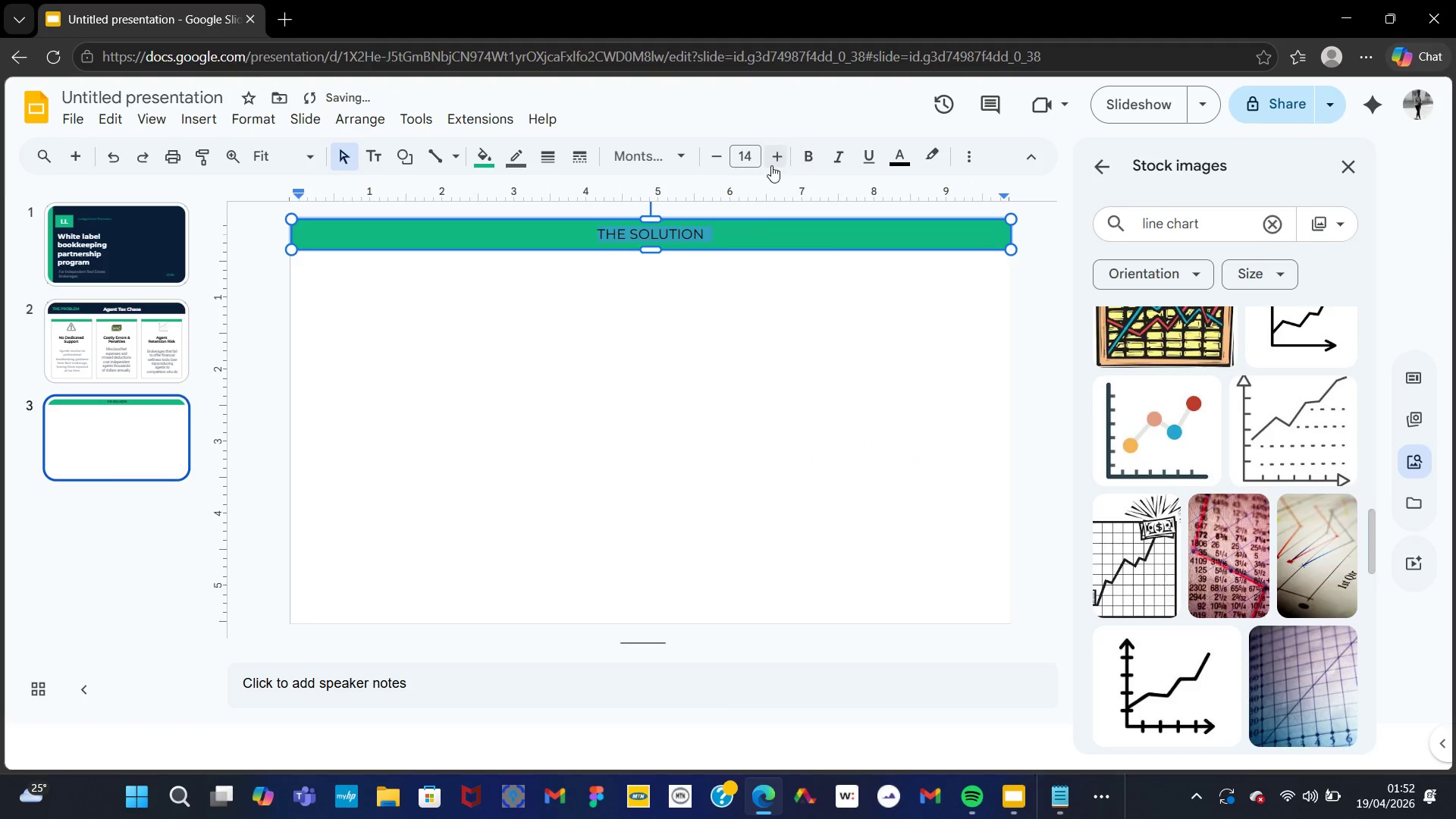 
double_click([769, 167])
 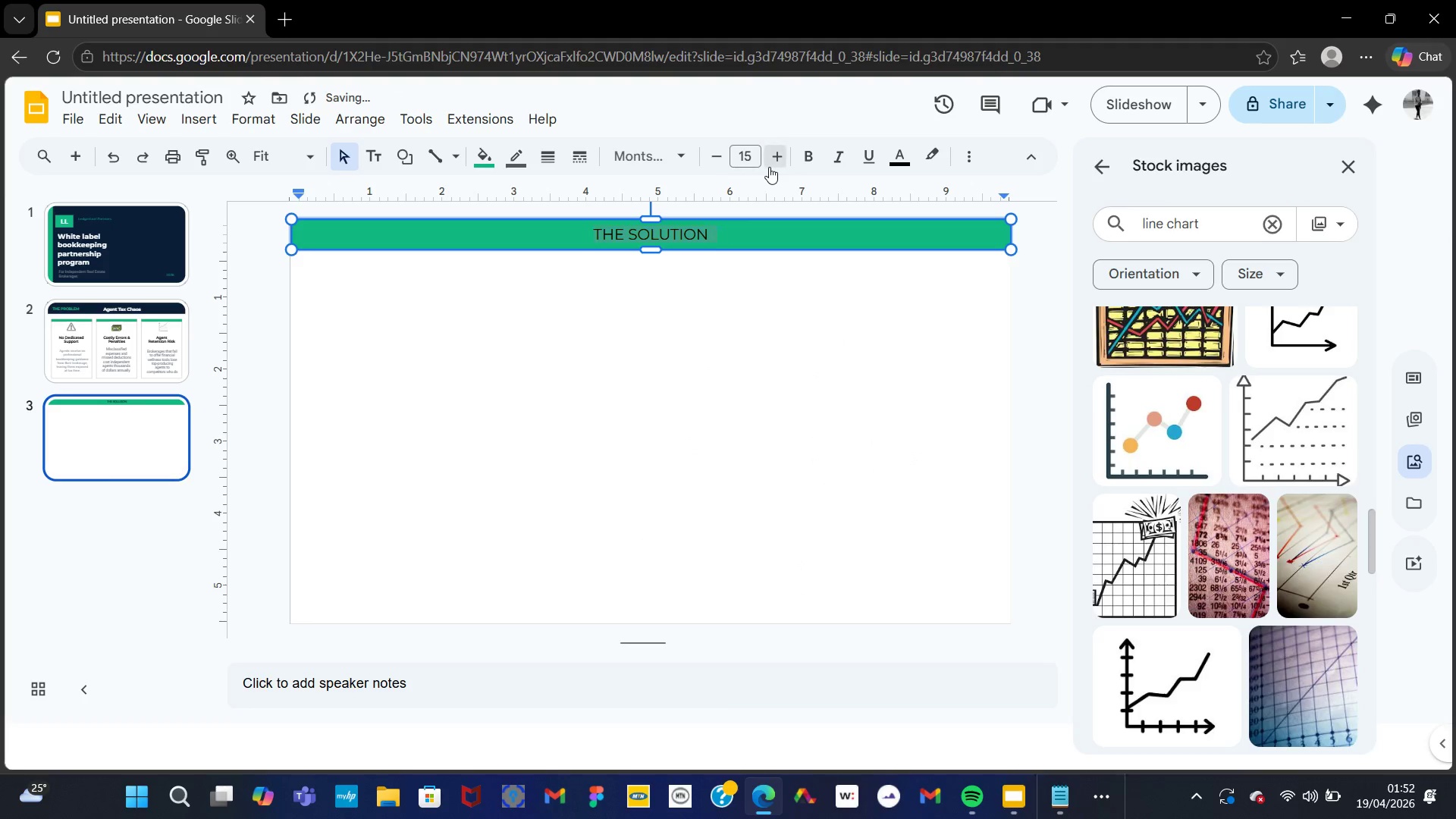 
triple_click([769, 167])
 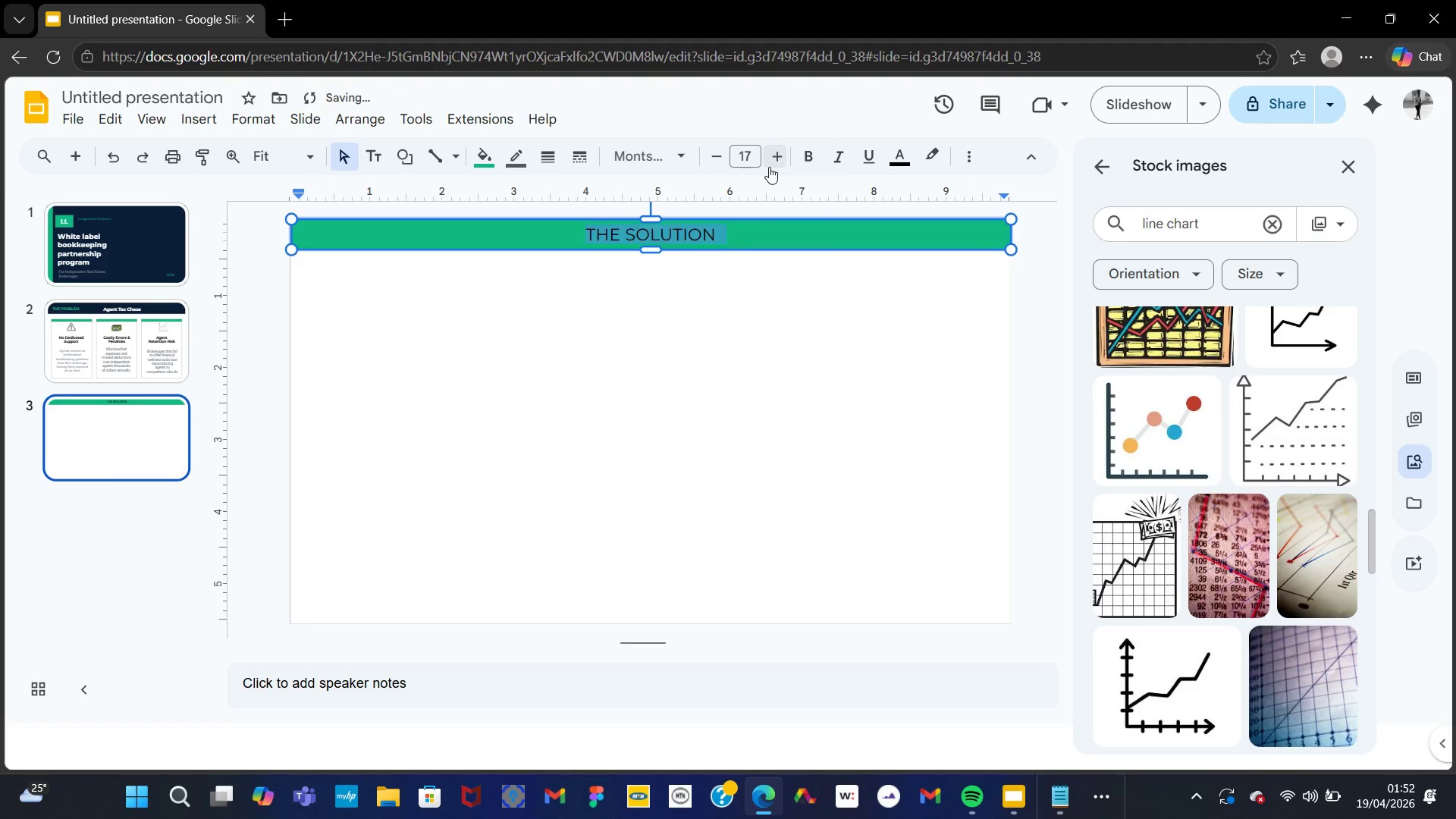 
triple_click([769, 167])
 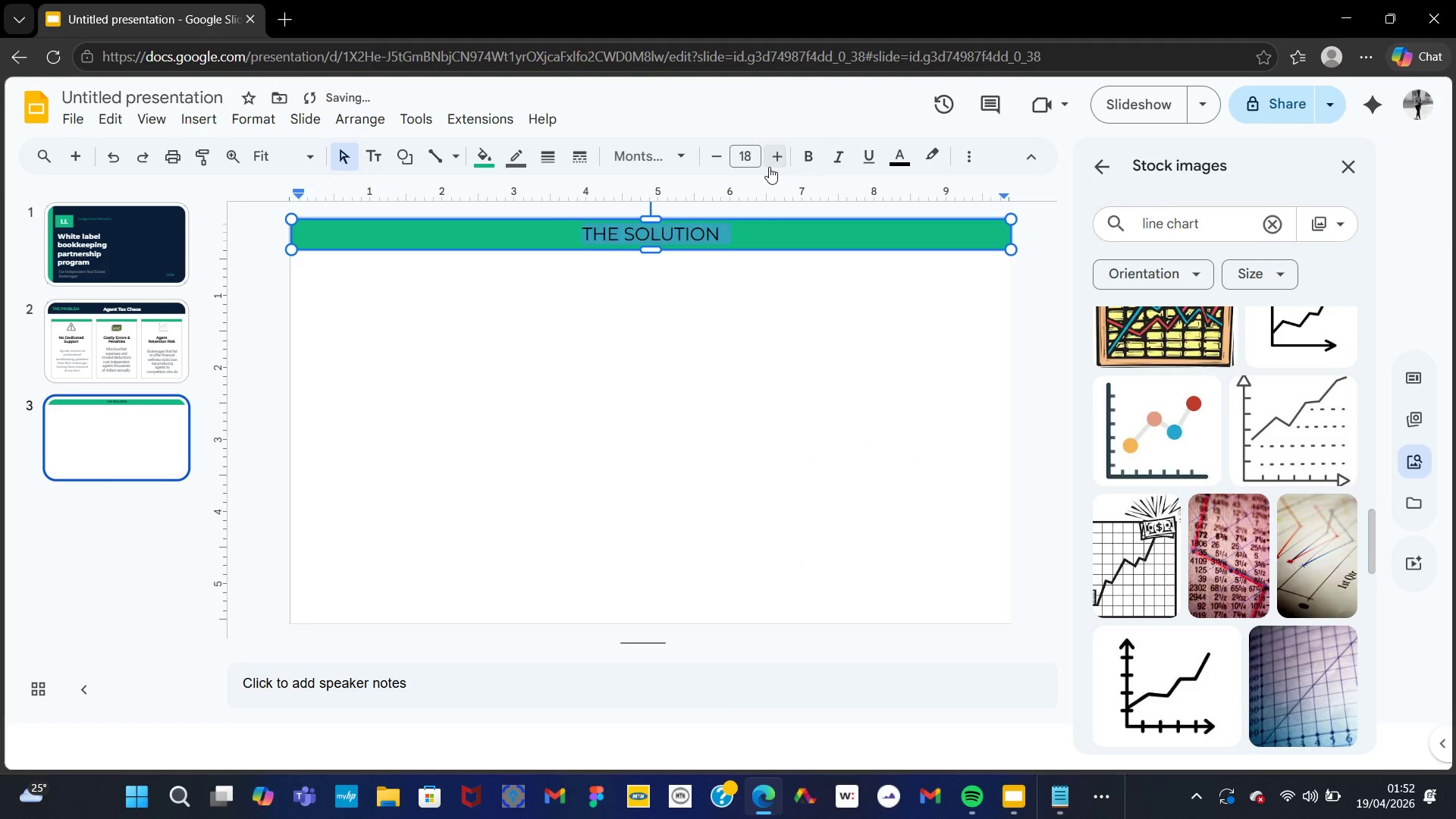 
triple_click([769, 167])
 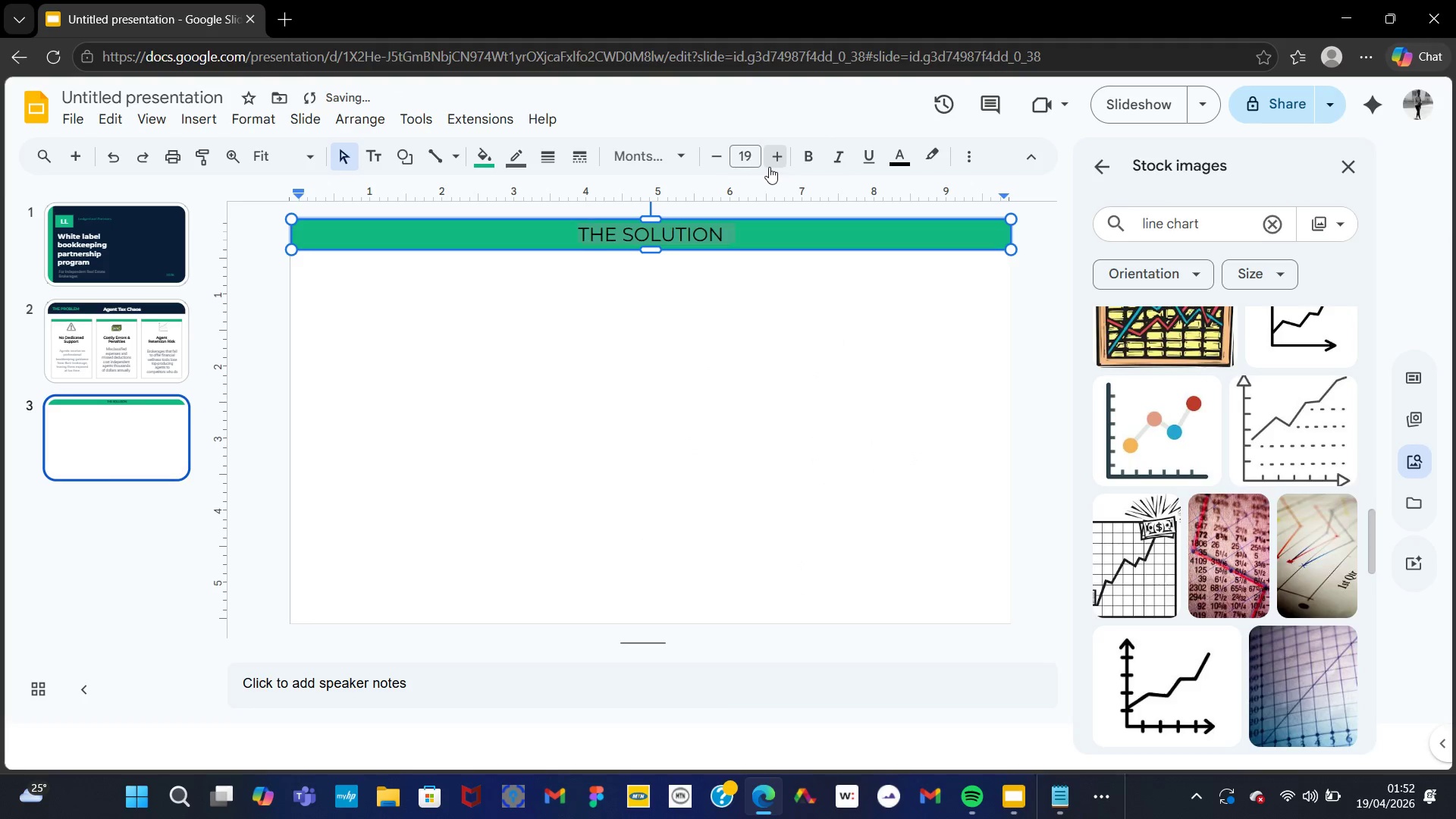 
triple_click([769, 167])
 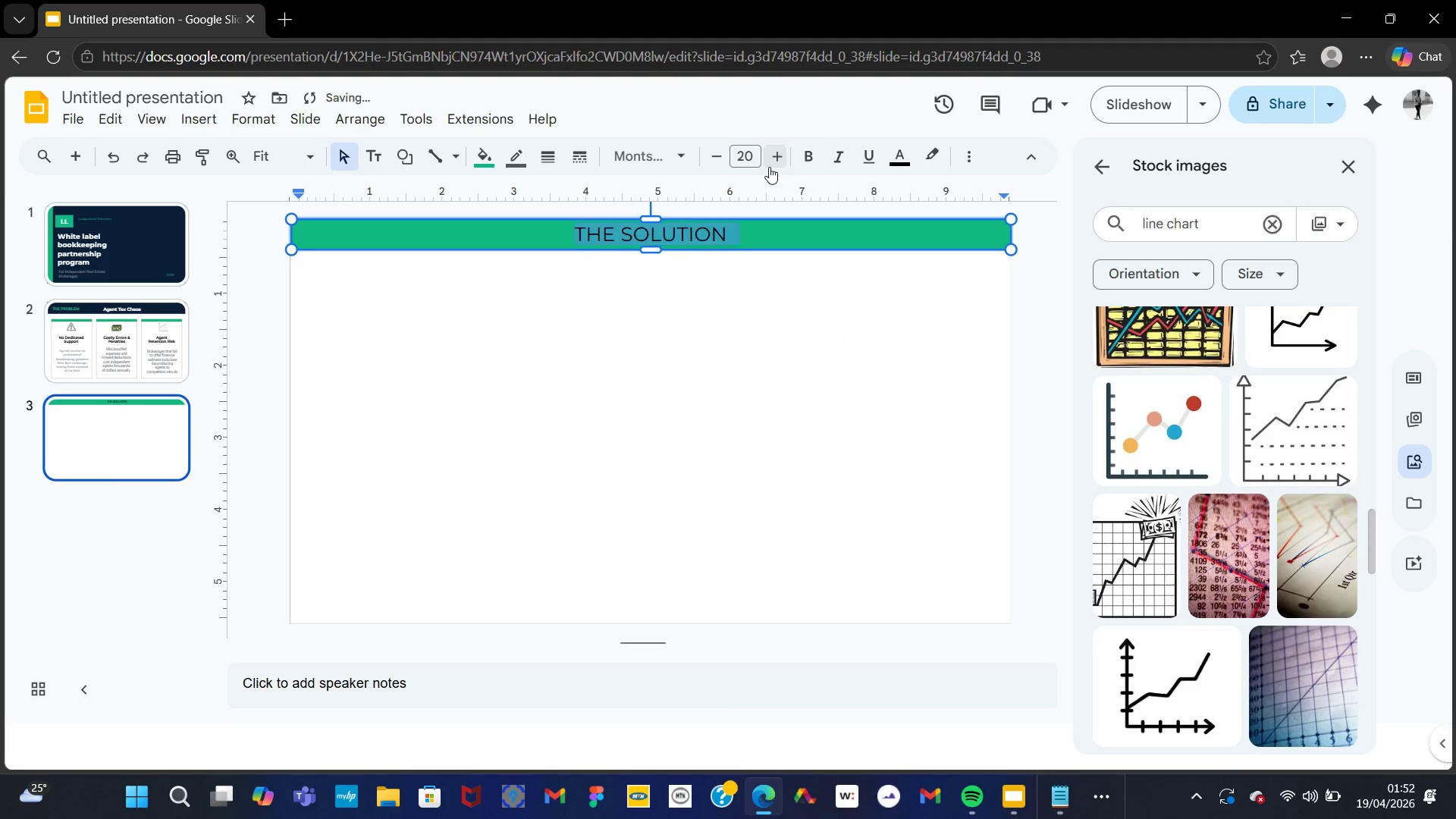 
triple_click([769, 167])
 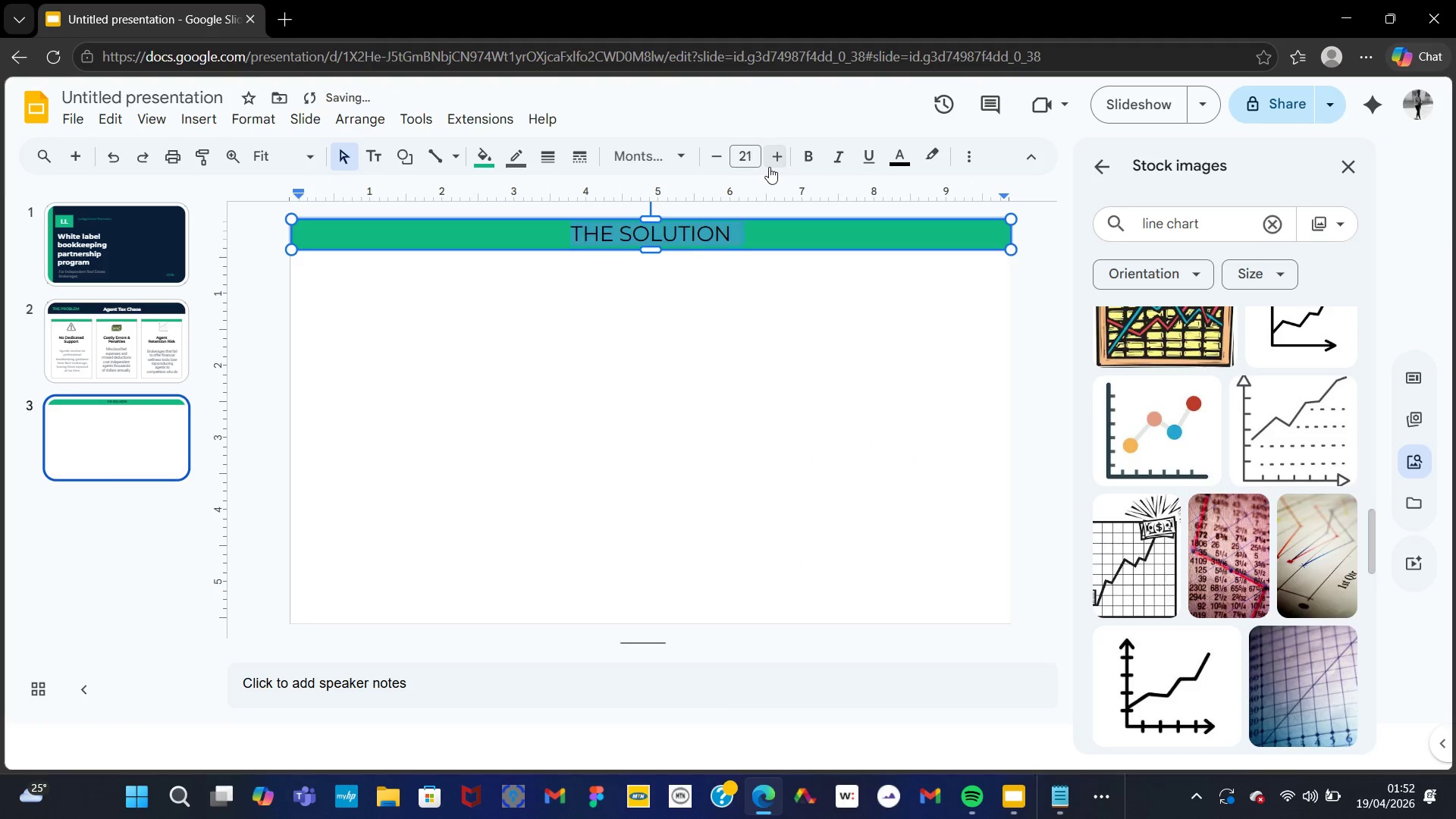 
triple_click([769, 167])
 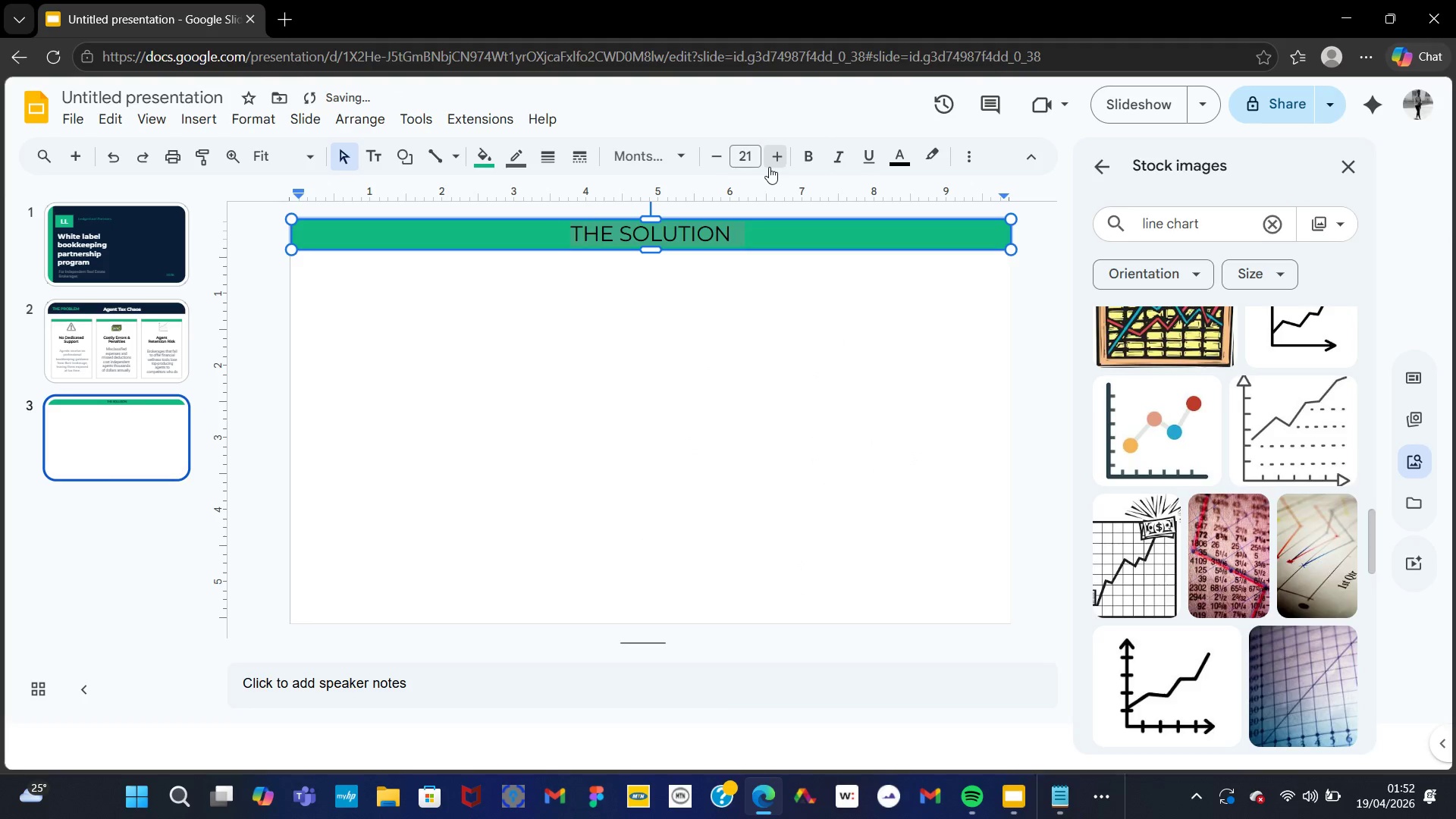 
triple_click([769, 167])
 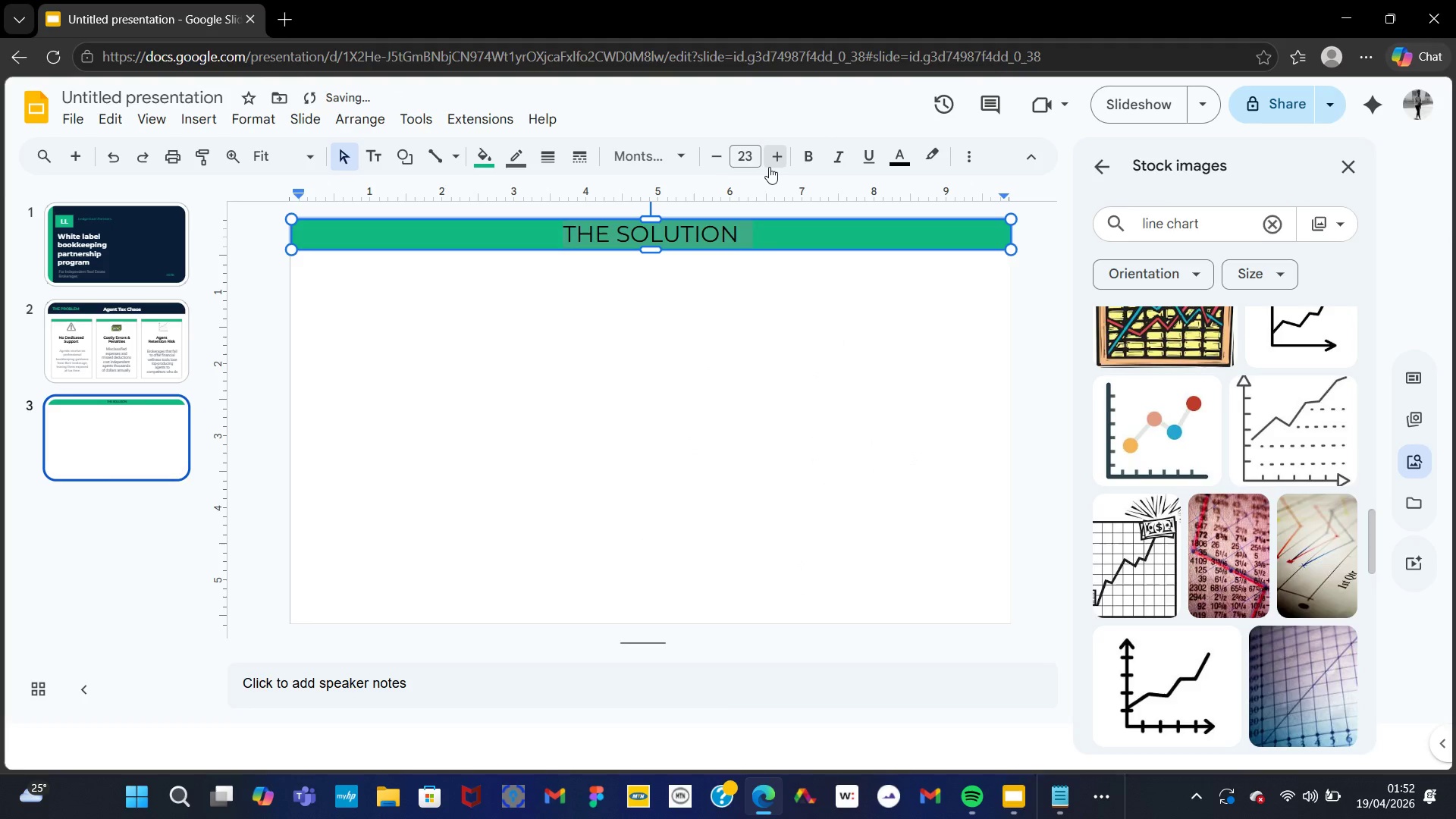 
triple_click([769, 167])
 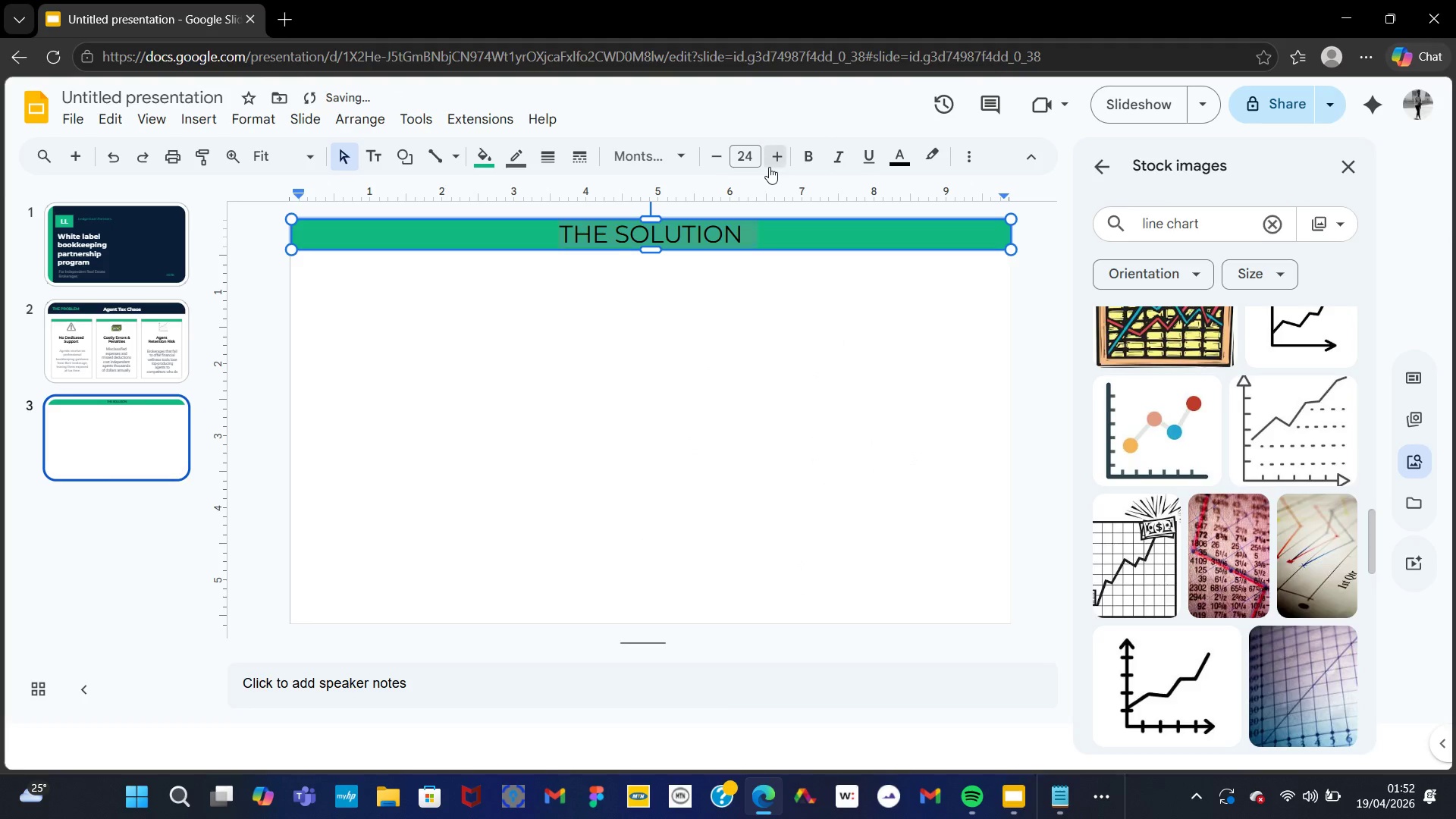 
left_click([769, 167])
 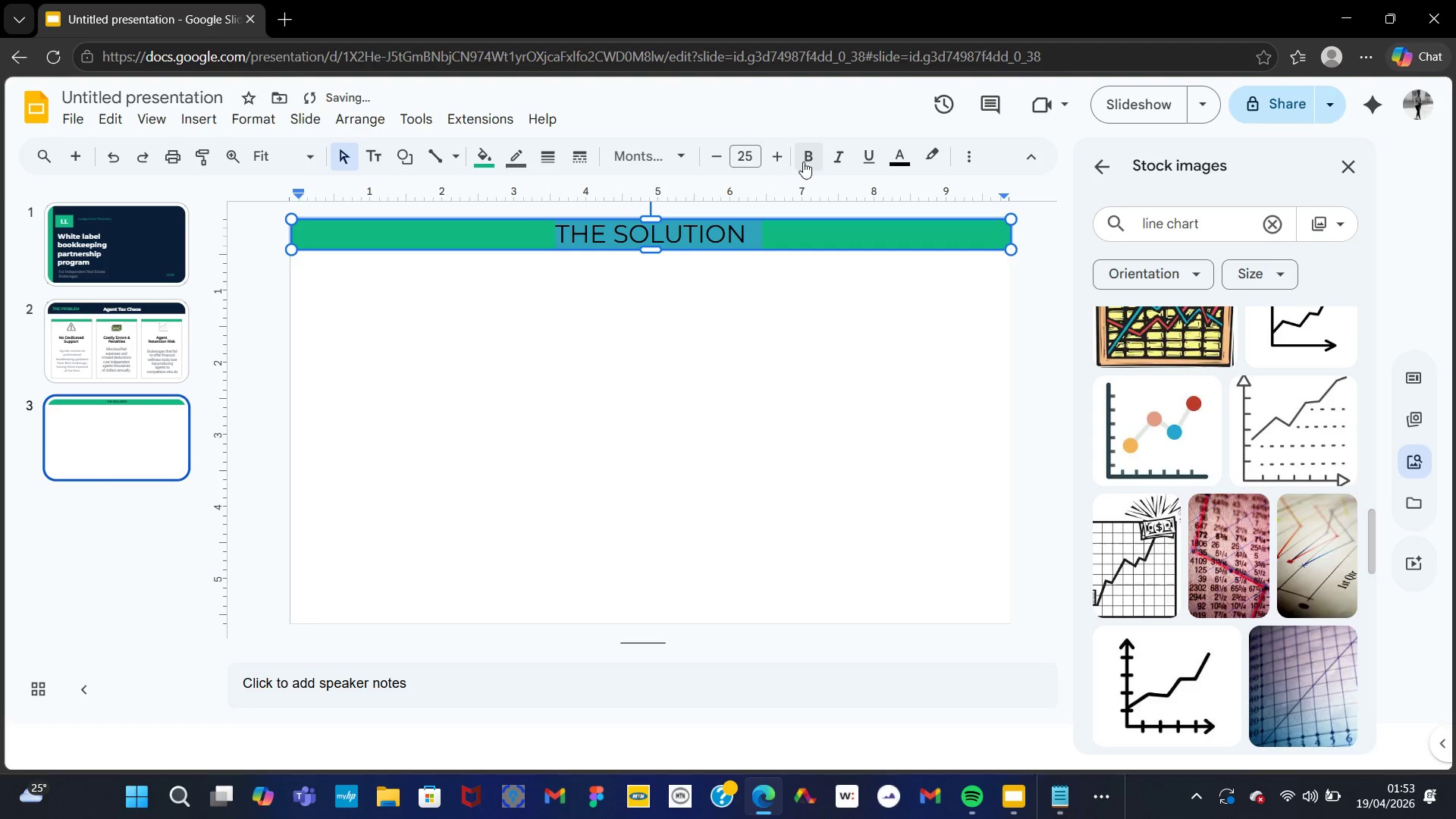 
left_click([808, 158])
 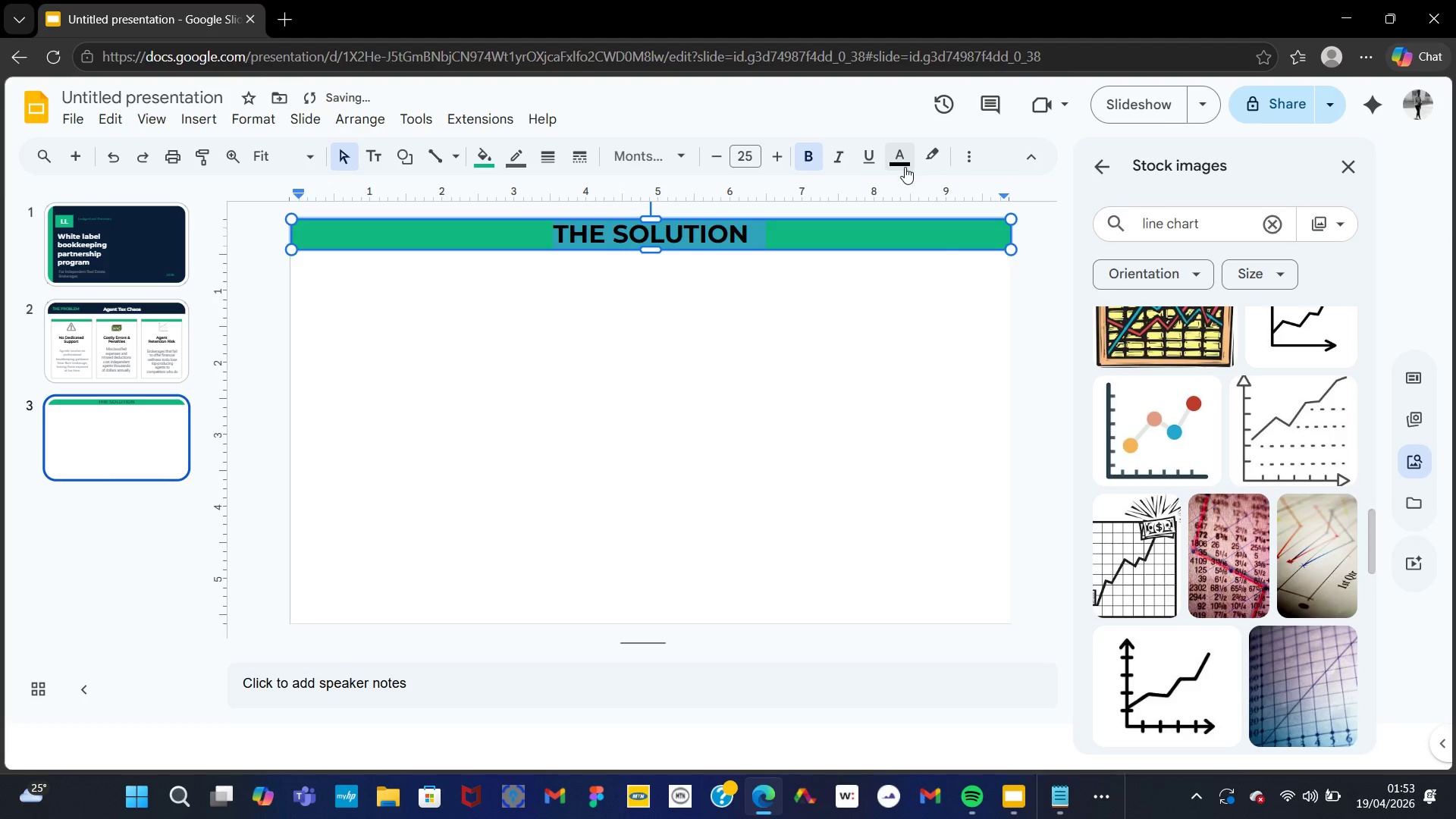 
left_click([905, 167])
 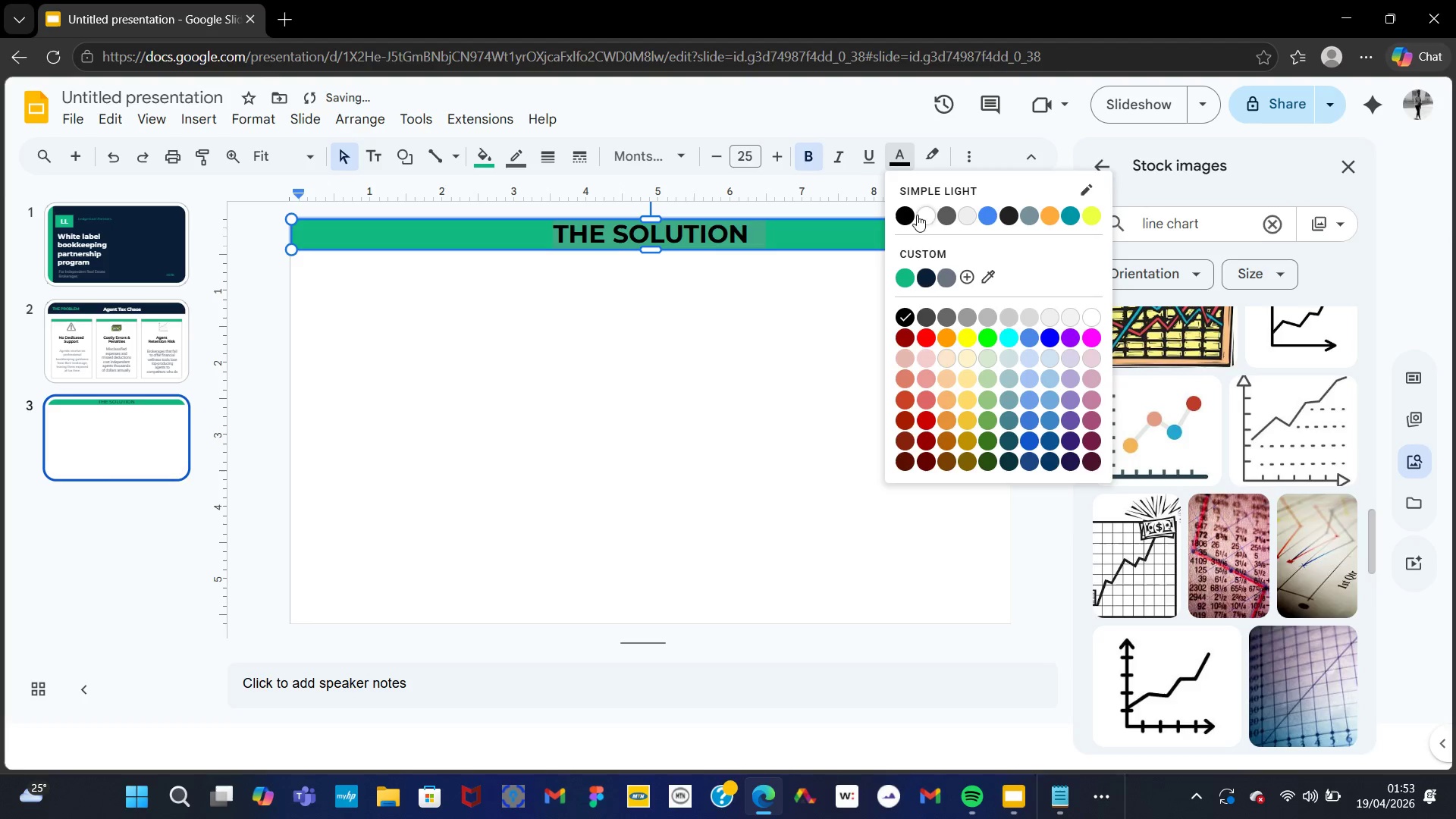 
left_click([915, 215])
 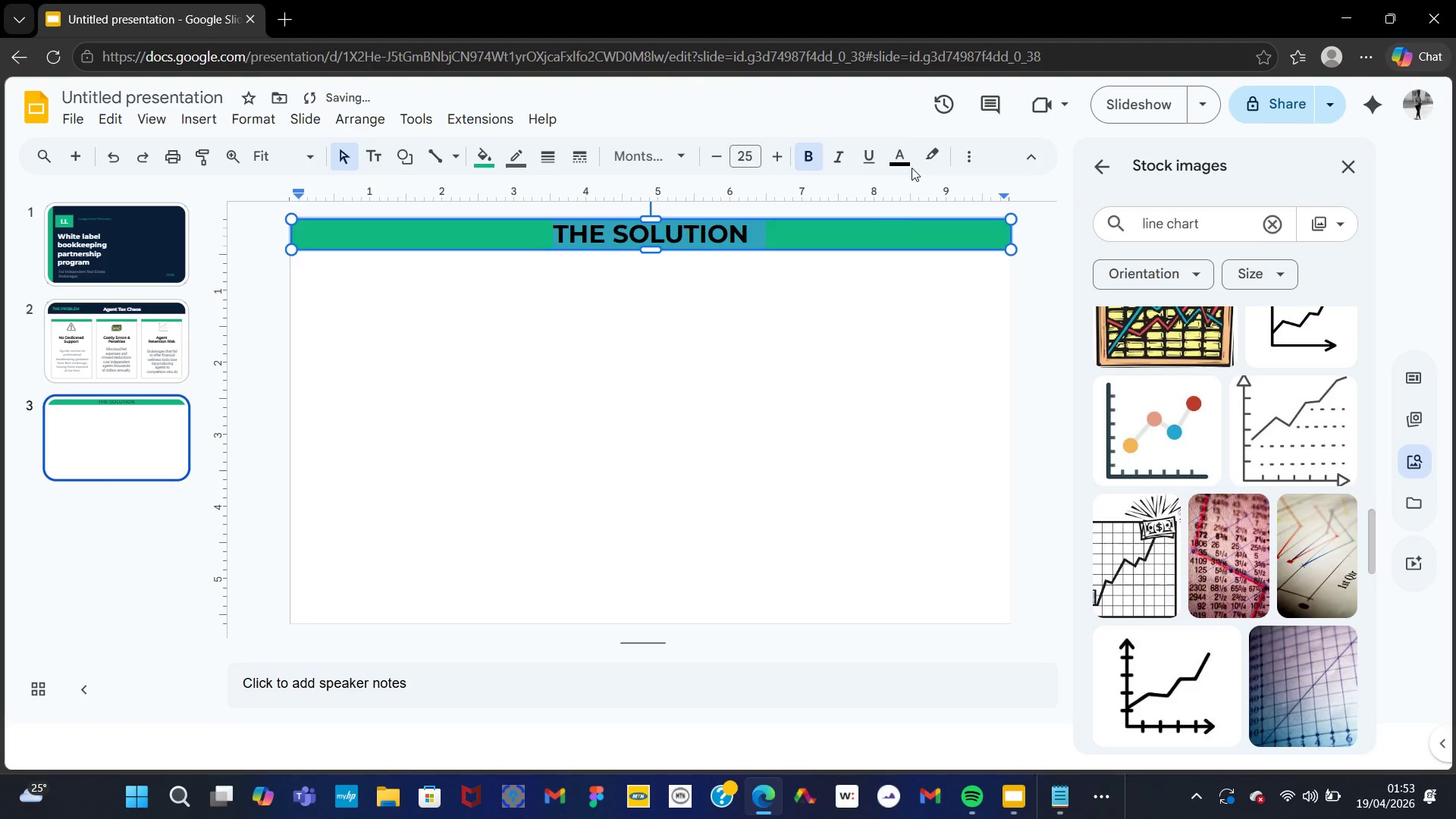 
left_click([904, 152])
 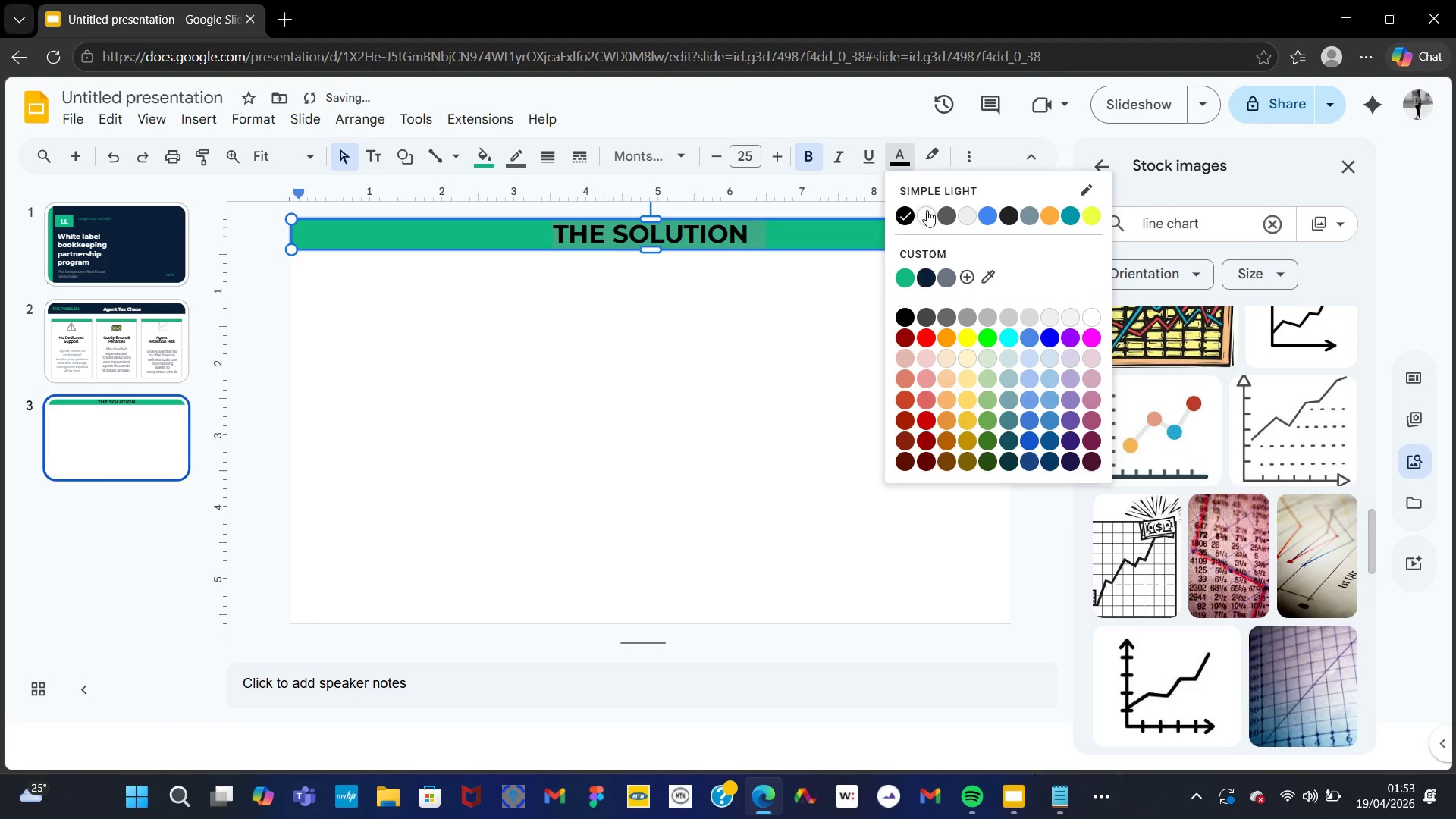 
left_click([927, 215])
 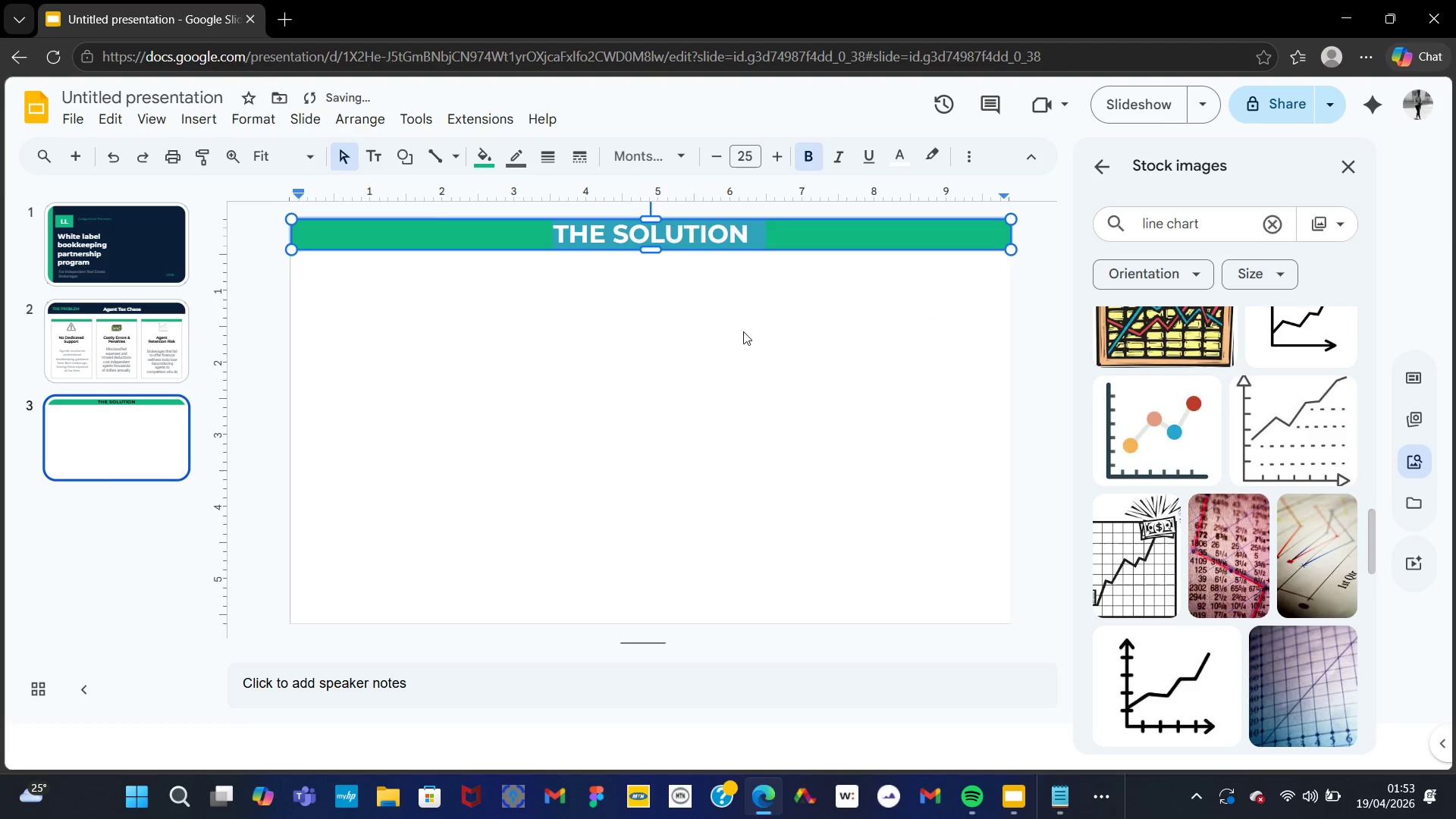 
left_click([739, 331])
 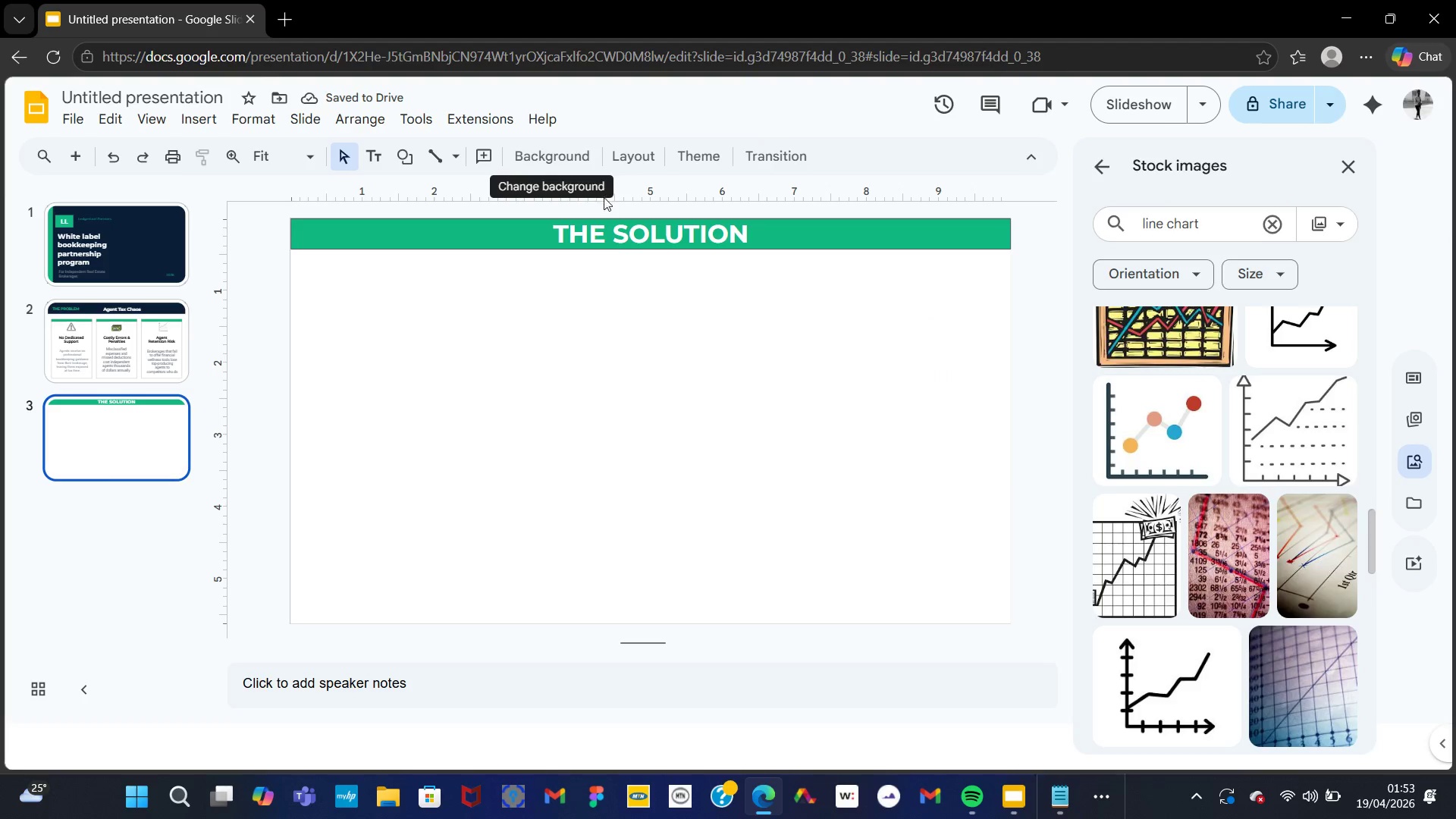 
left_click([558, 234])
 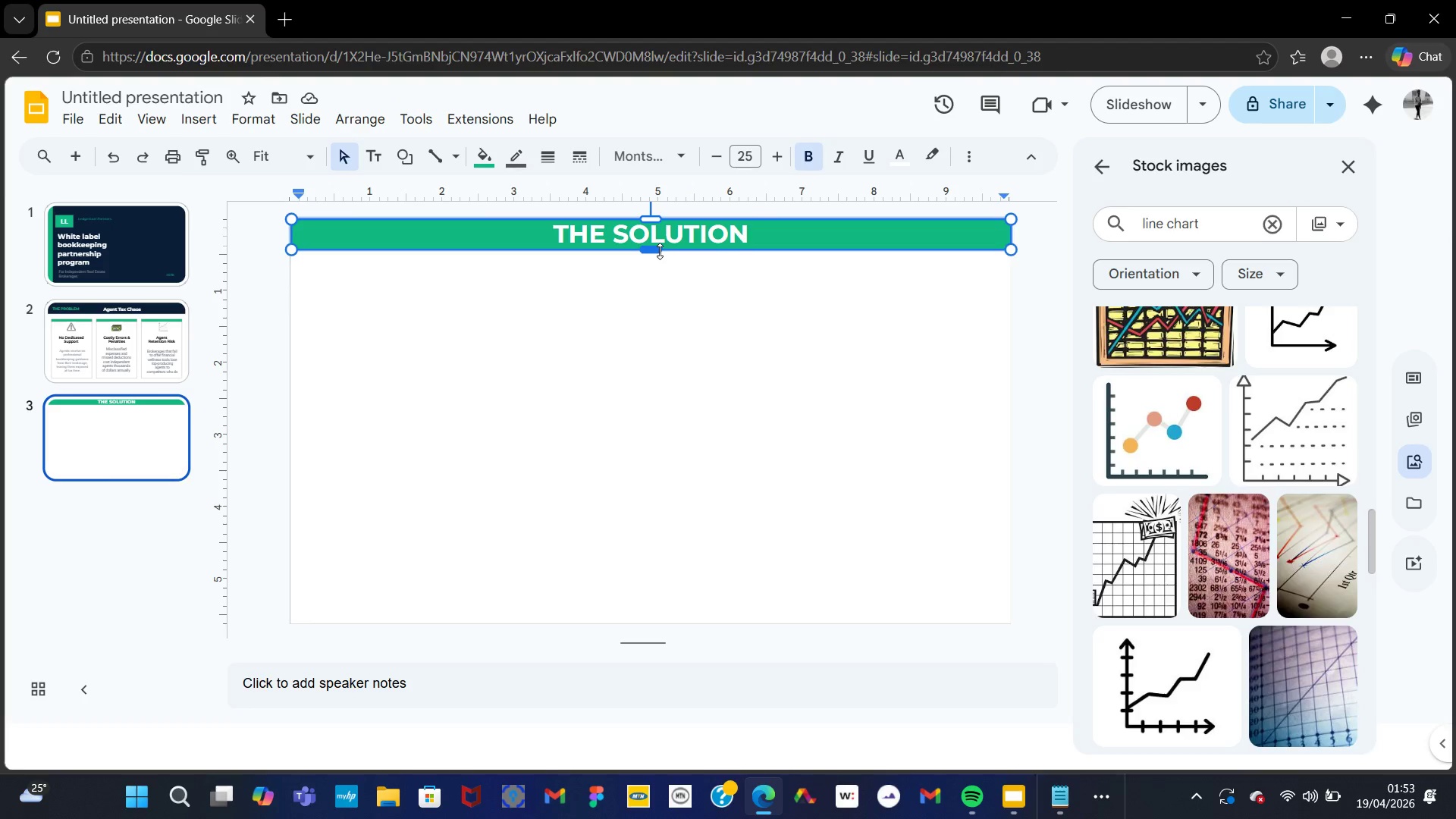 
left_click_drag(start_coordinate=[656, 251], to_coordinate=[657, 271])
 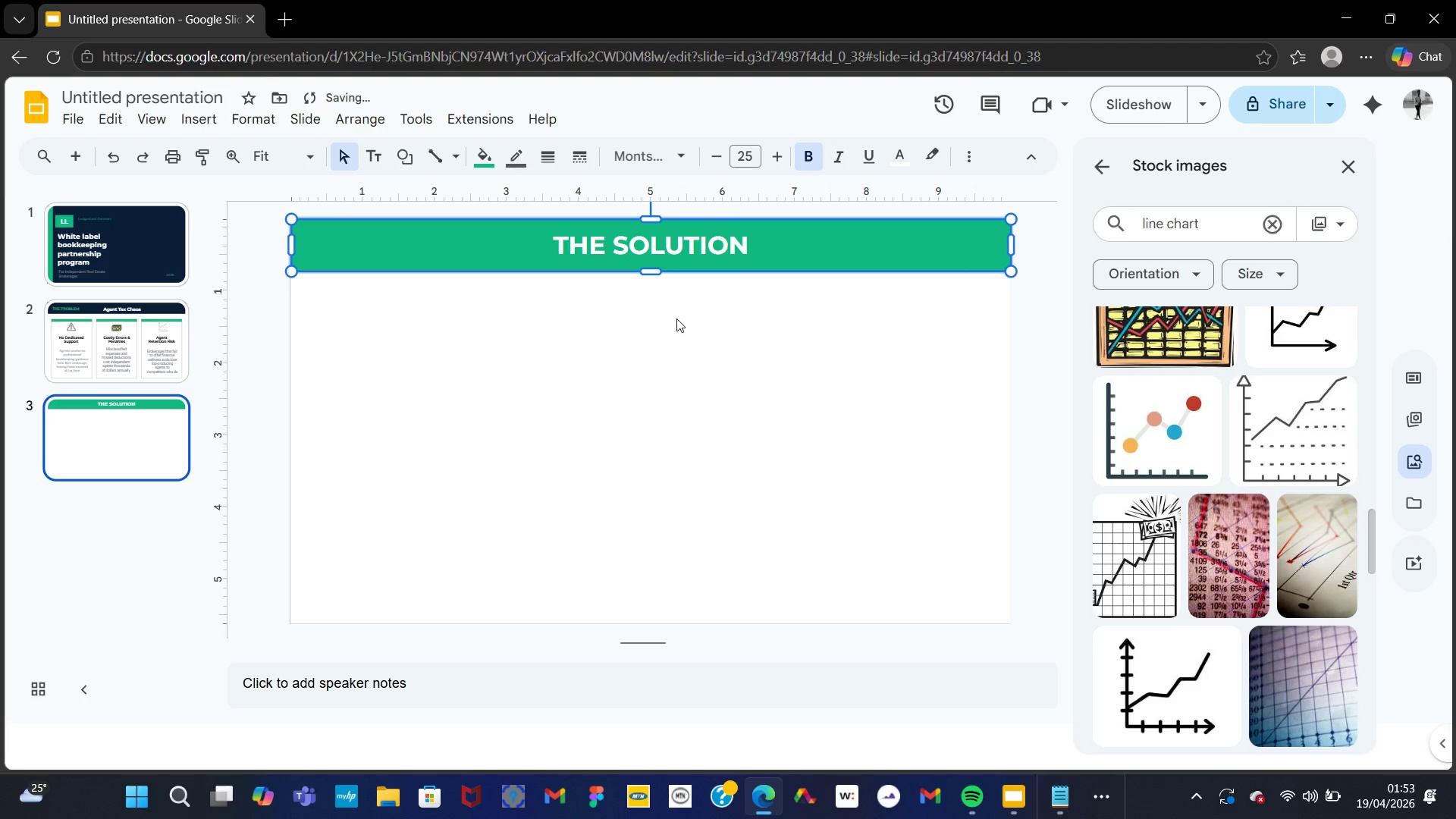 
left_click([676, 318])
 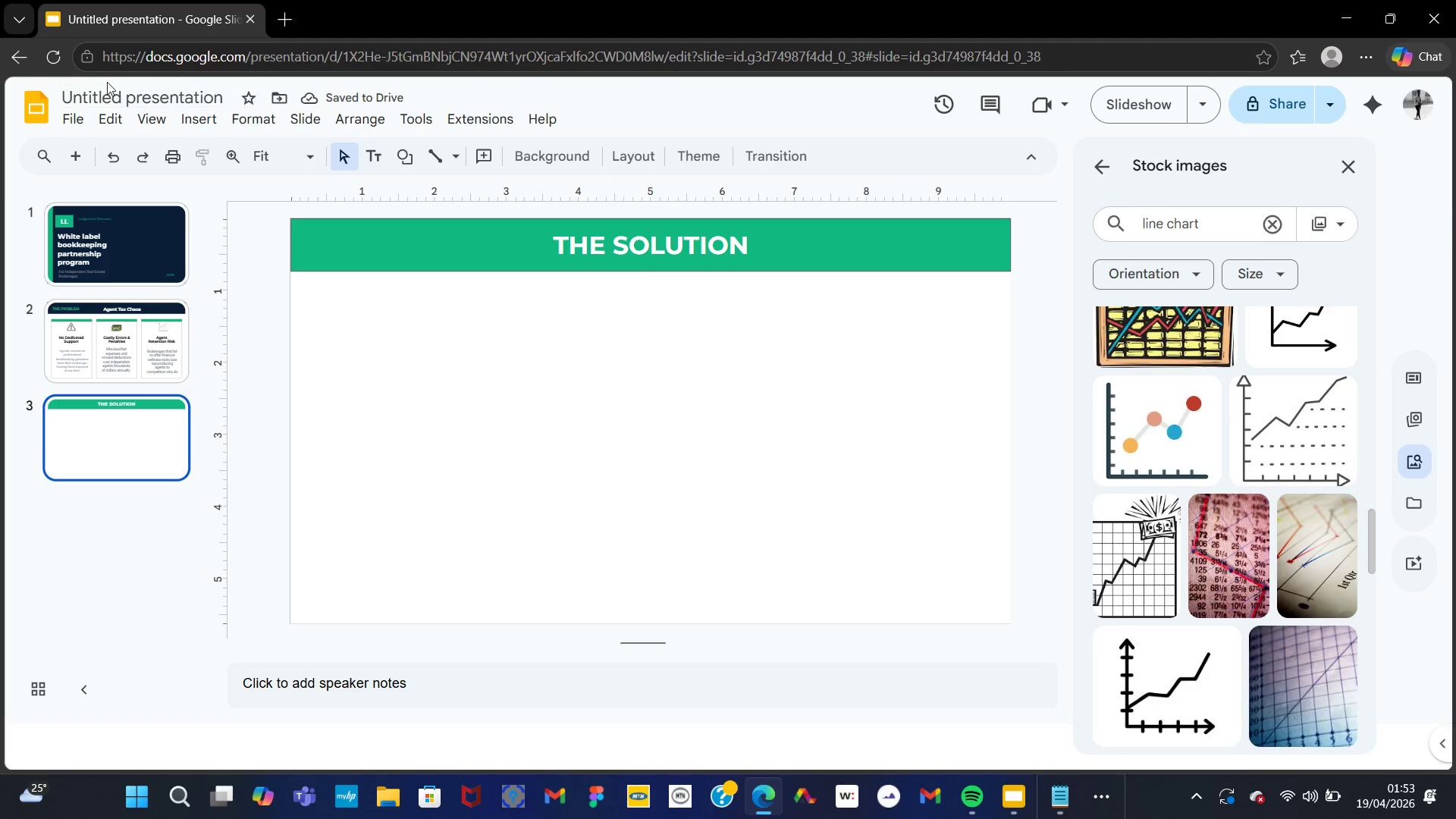 
left_click([188, 130])
 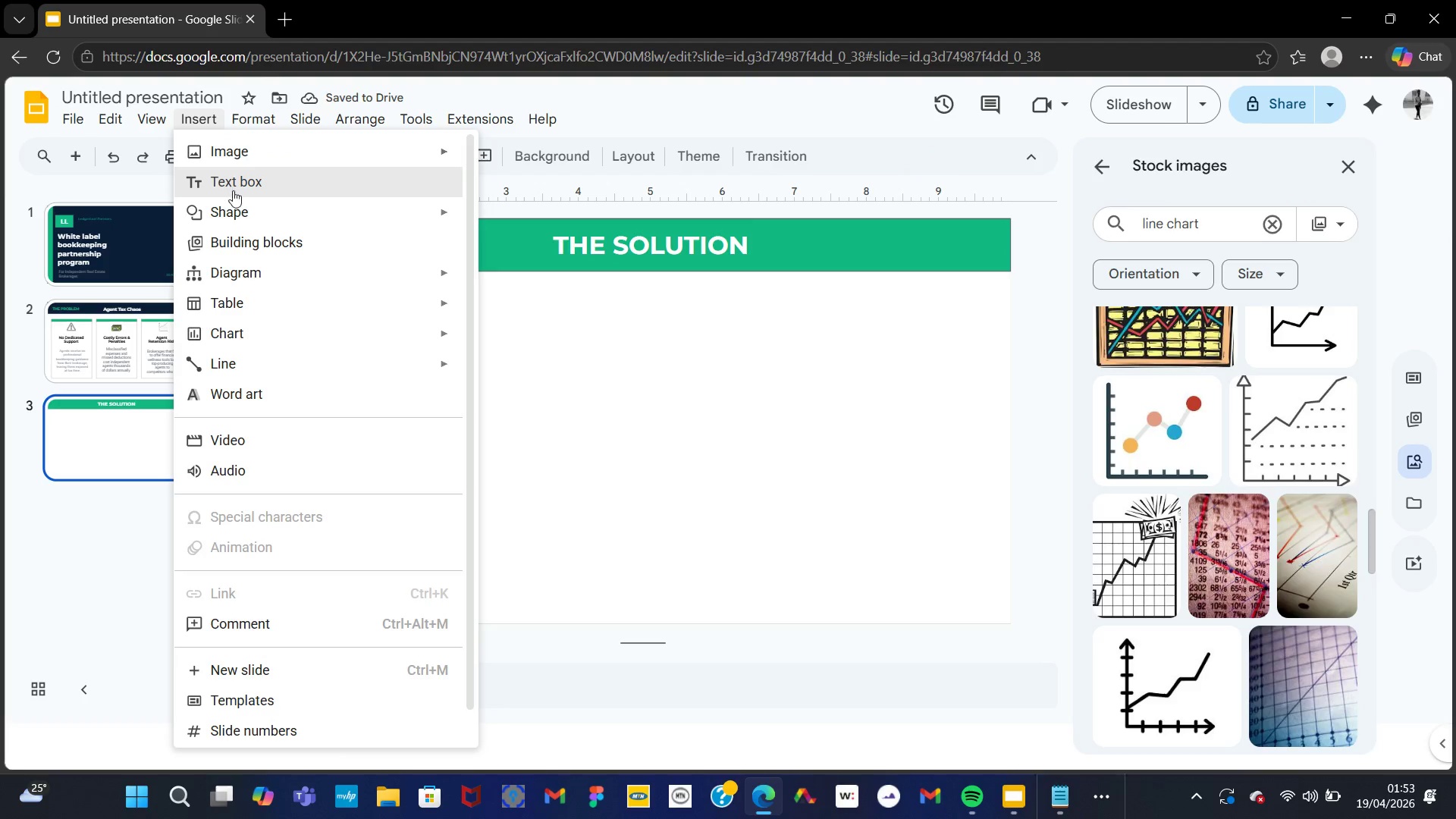 
left_click([234, 192])
 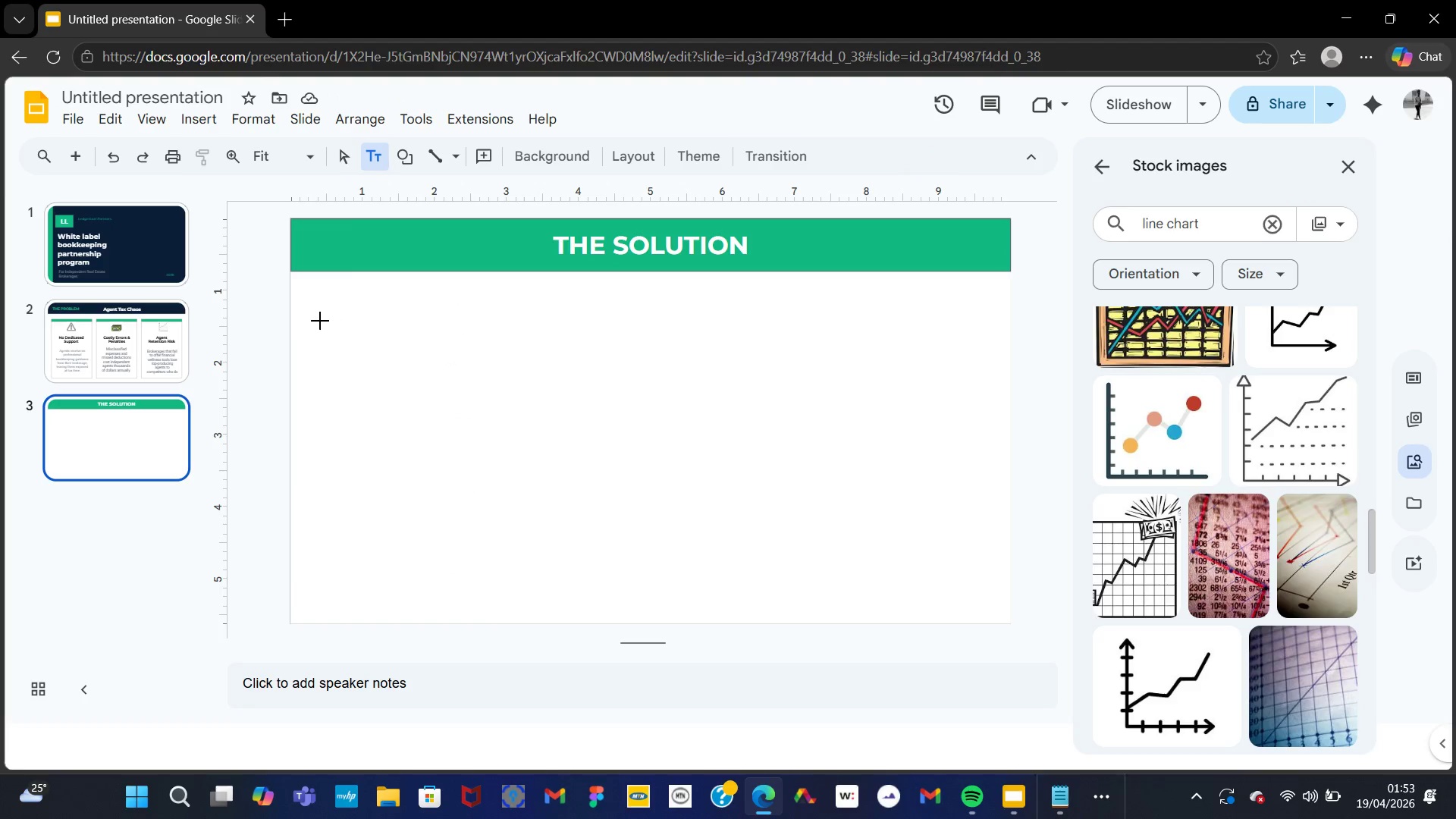 
left_click_drag(start_coordinate=[305, 315], to_coordinate=[574, 442])
 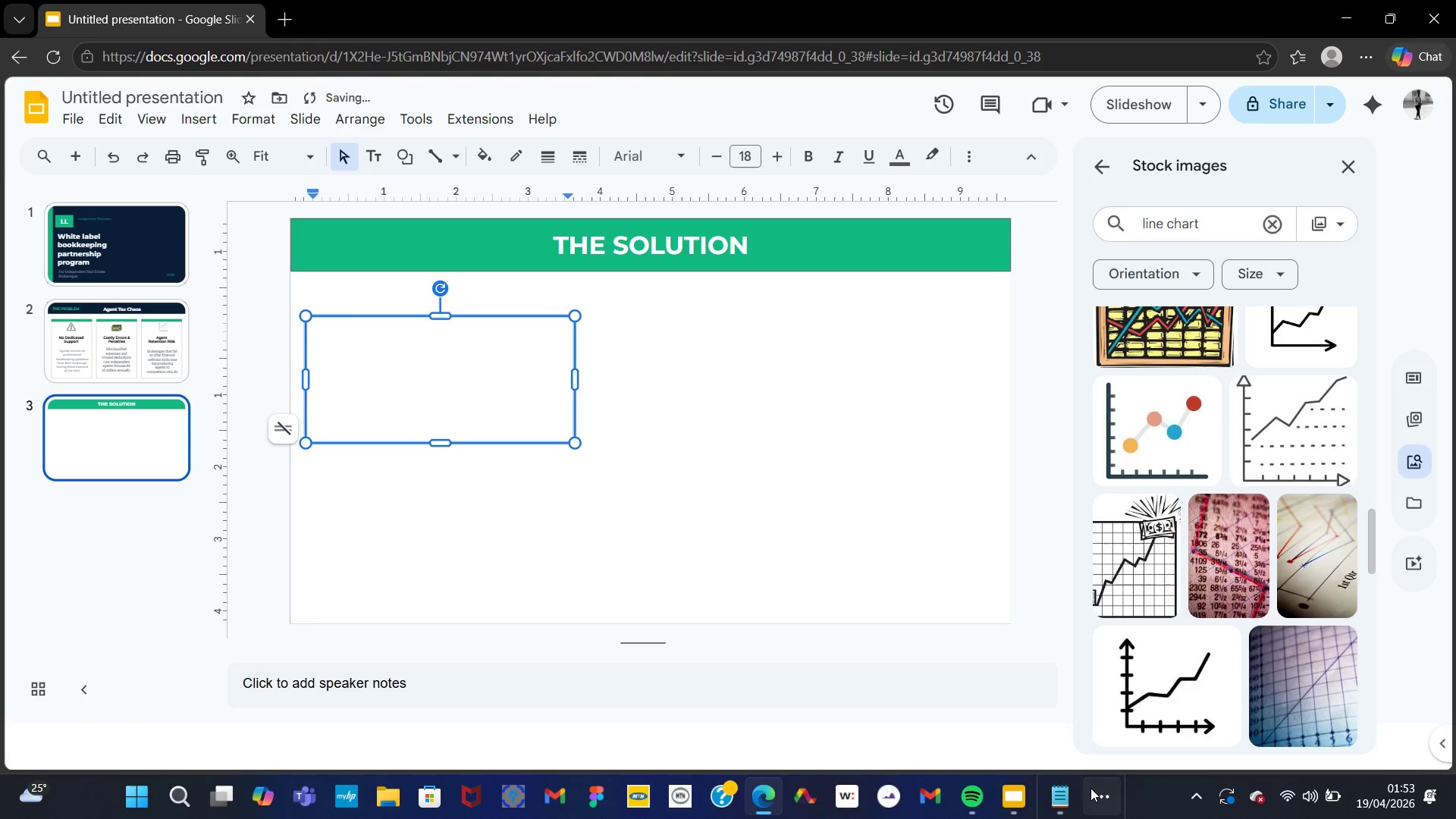 
left_click([1067, 795])
 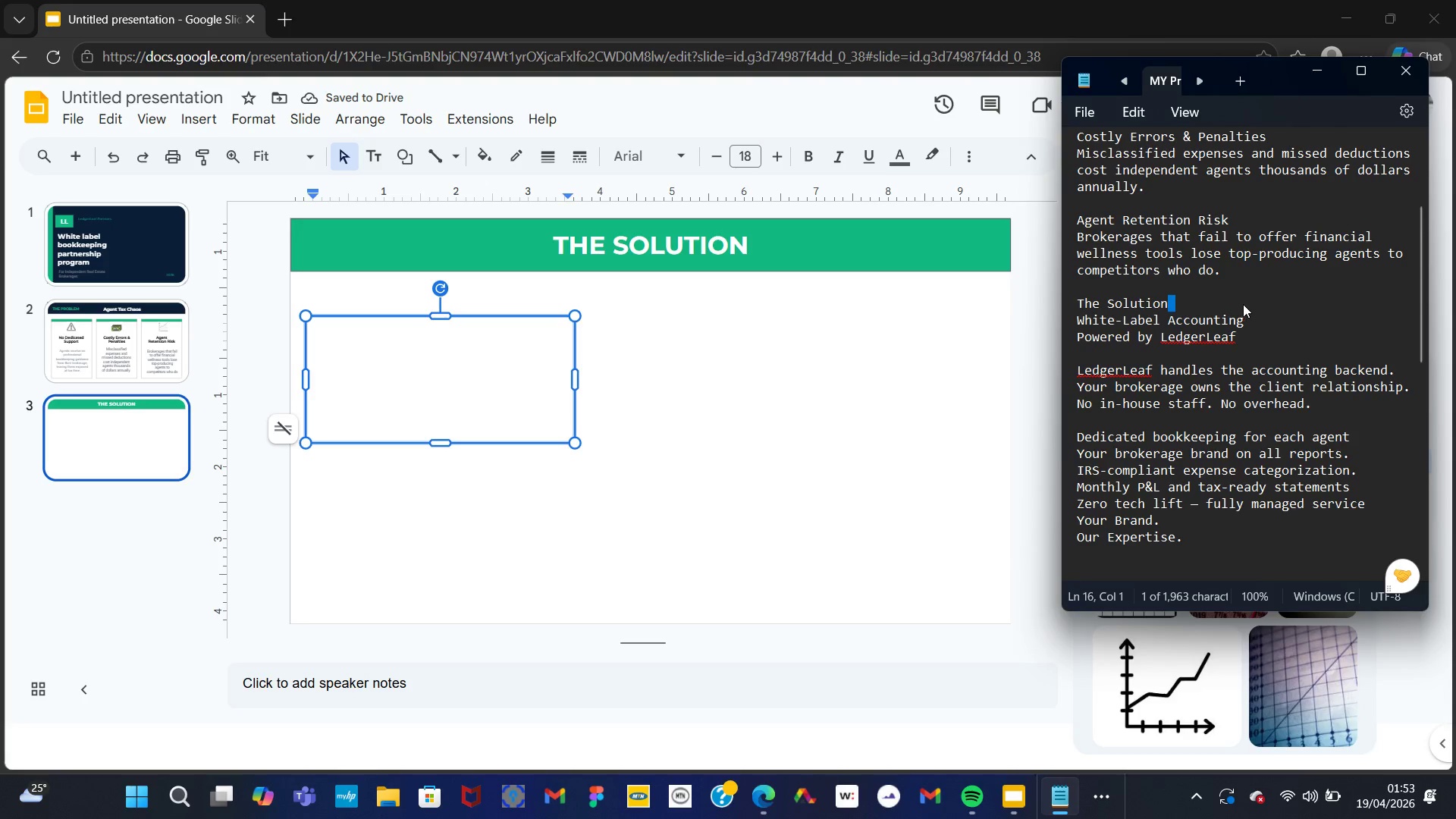 
left_click_drag(start_coordinate=[1250, 330], to_coordinate=[1076, 318])
 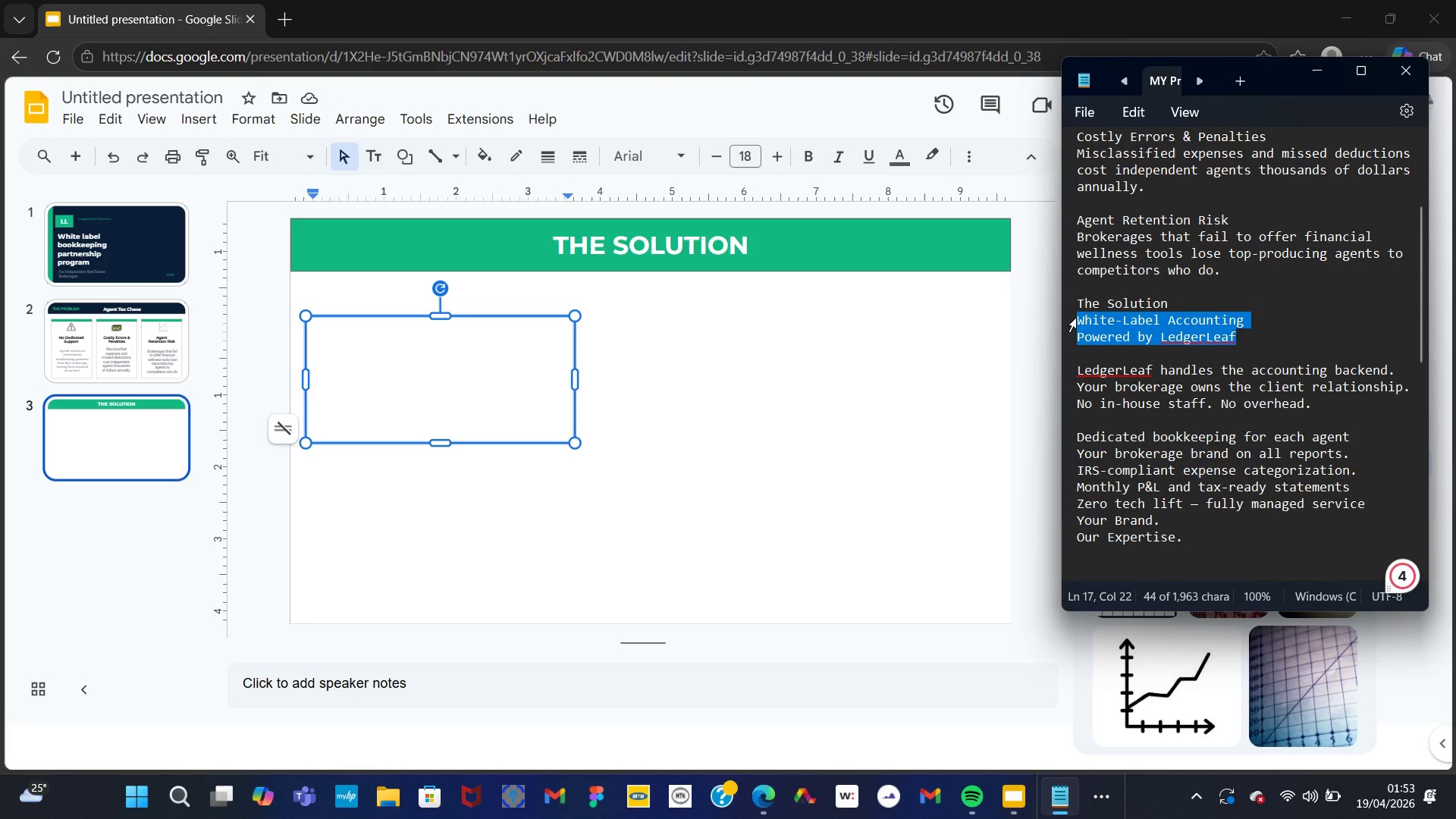 
key(Control+C)
 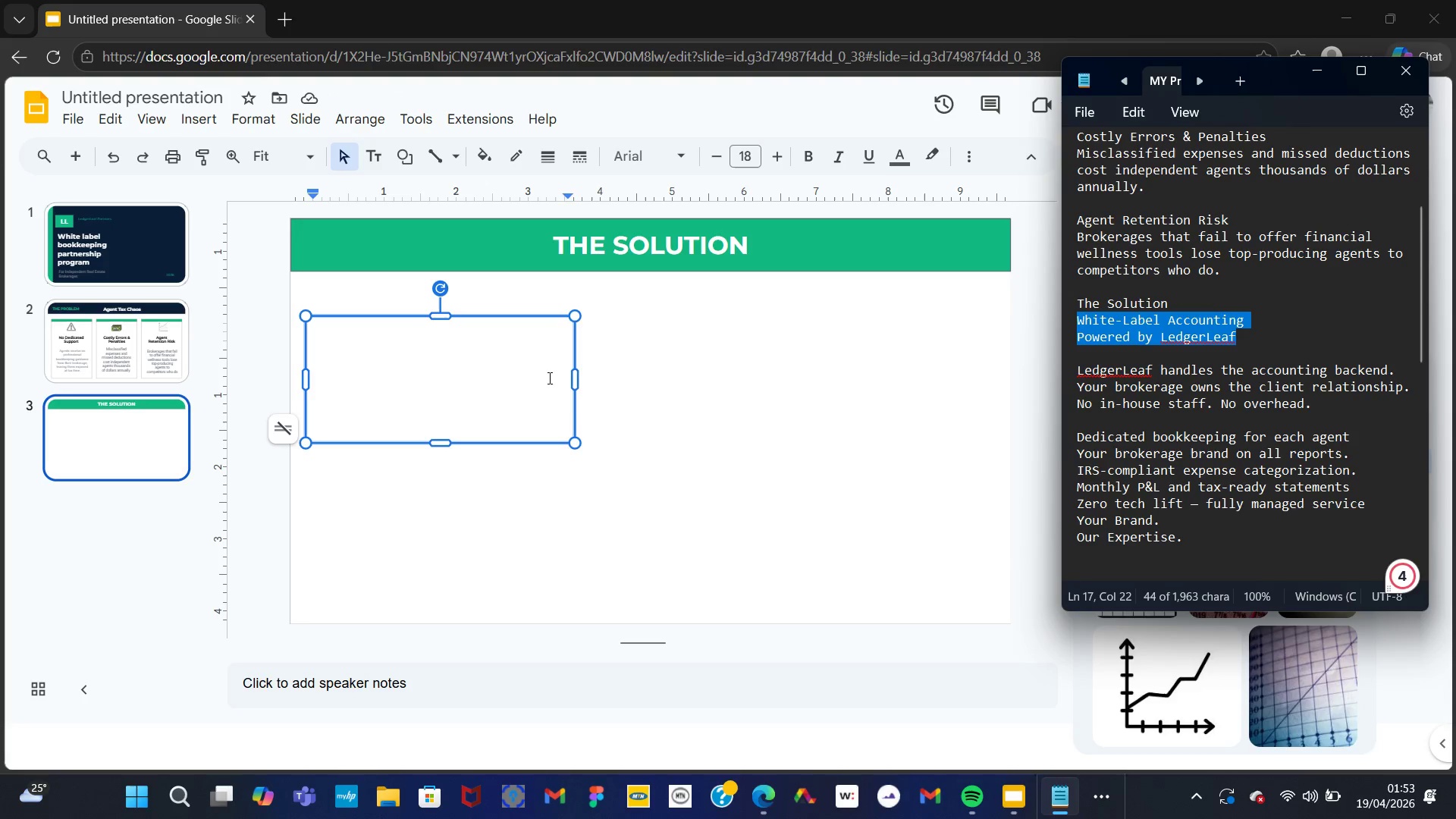 
left_click([542, 373])
 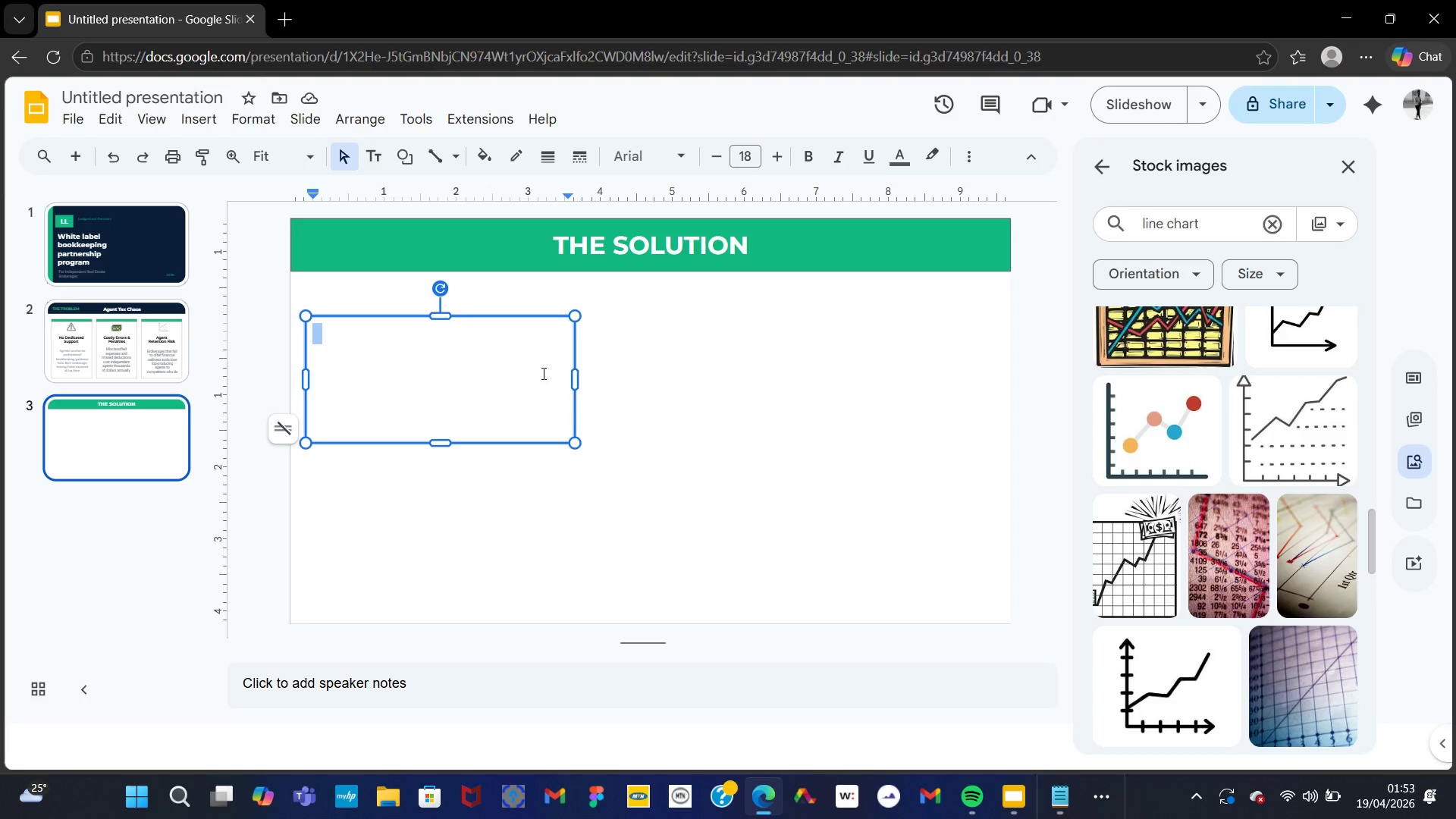 
key(Control+V)
 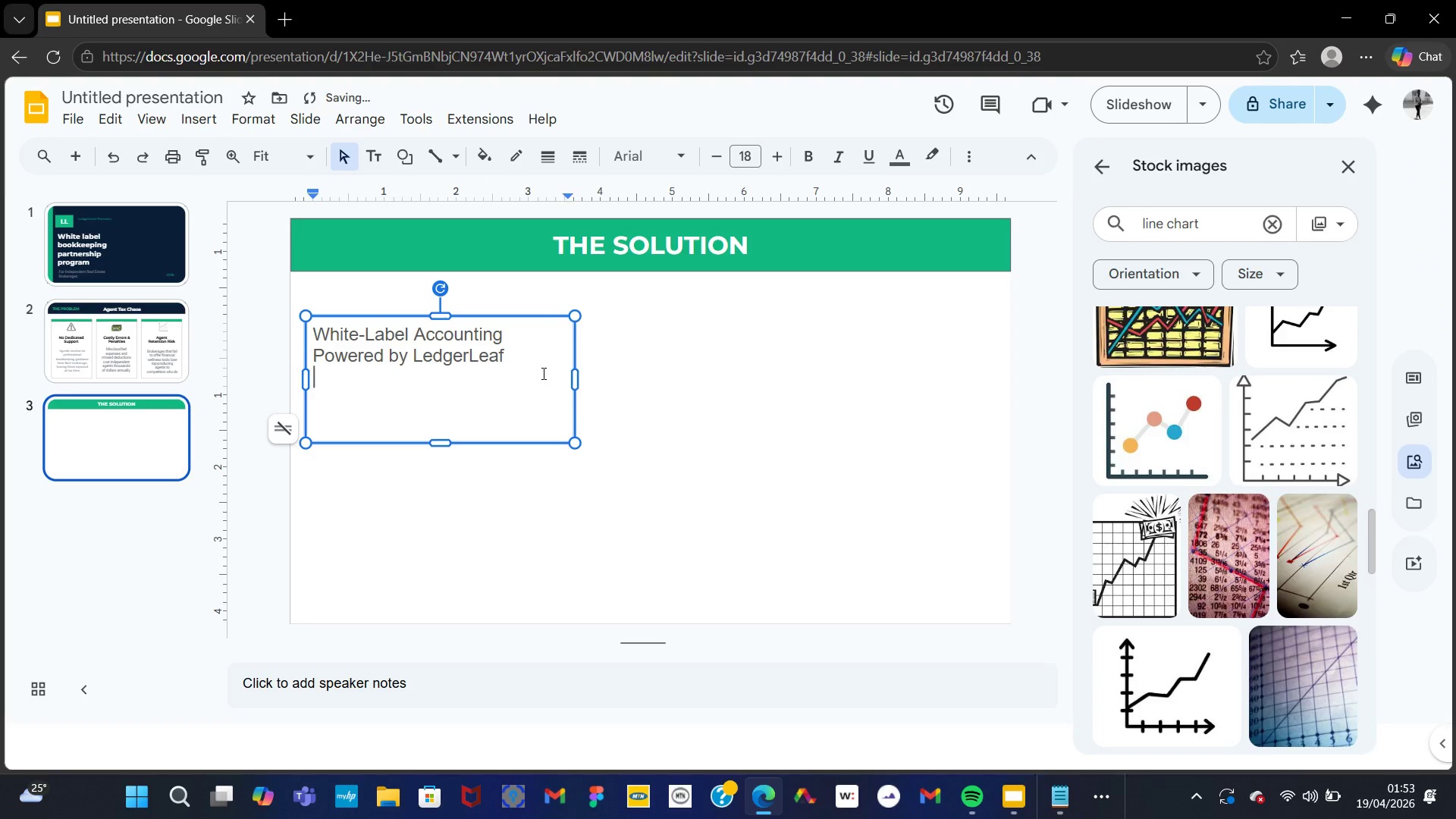 
key(Control+A)
 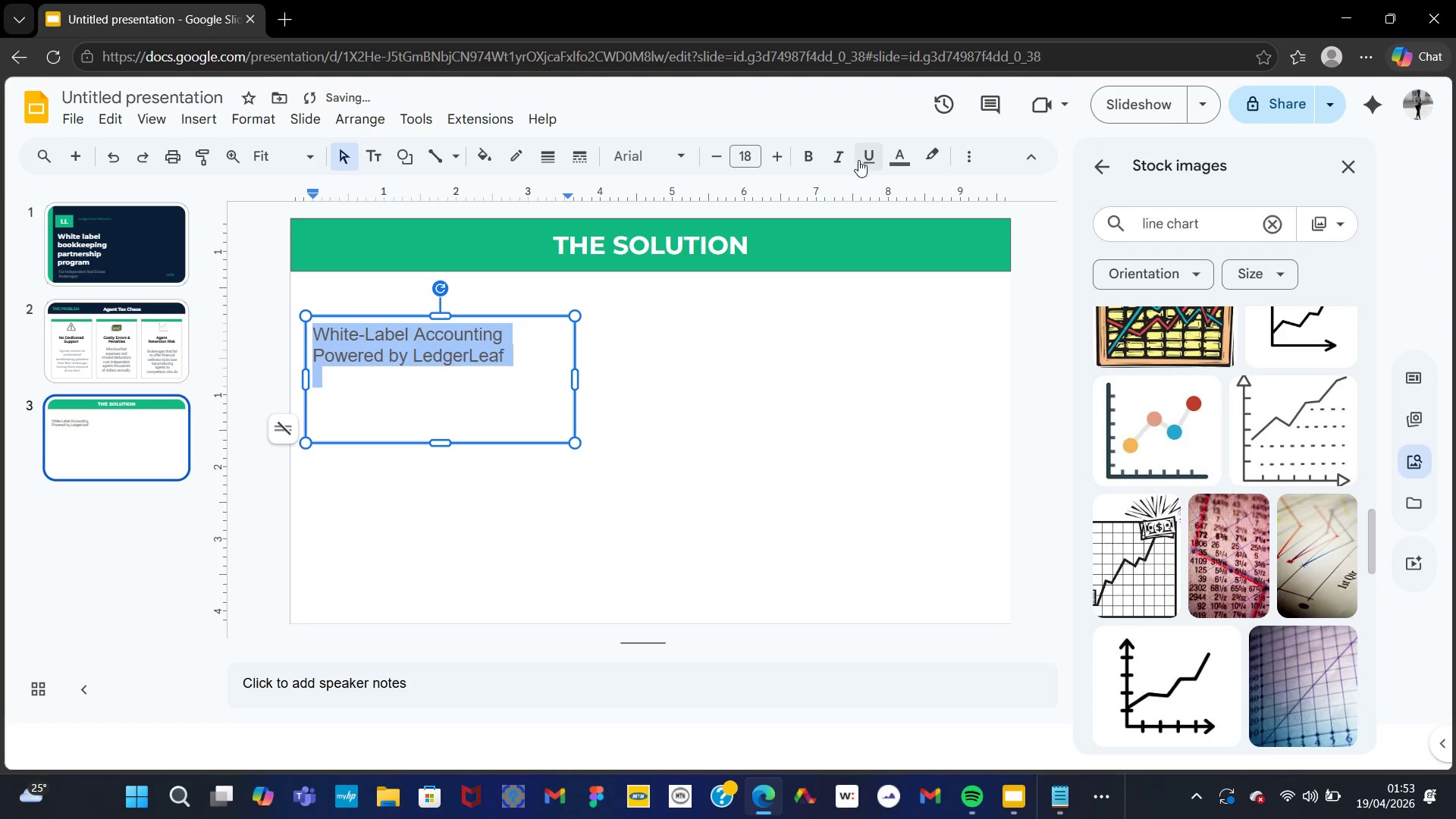 
left_click([897, 159])
 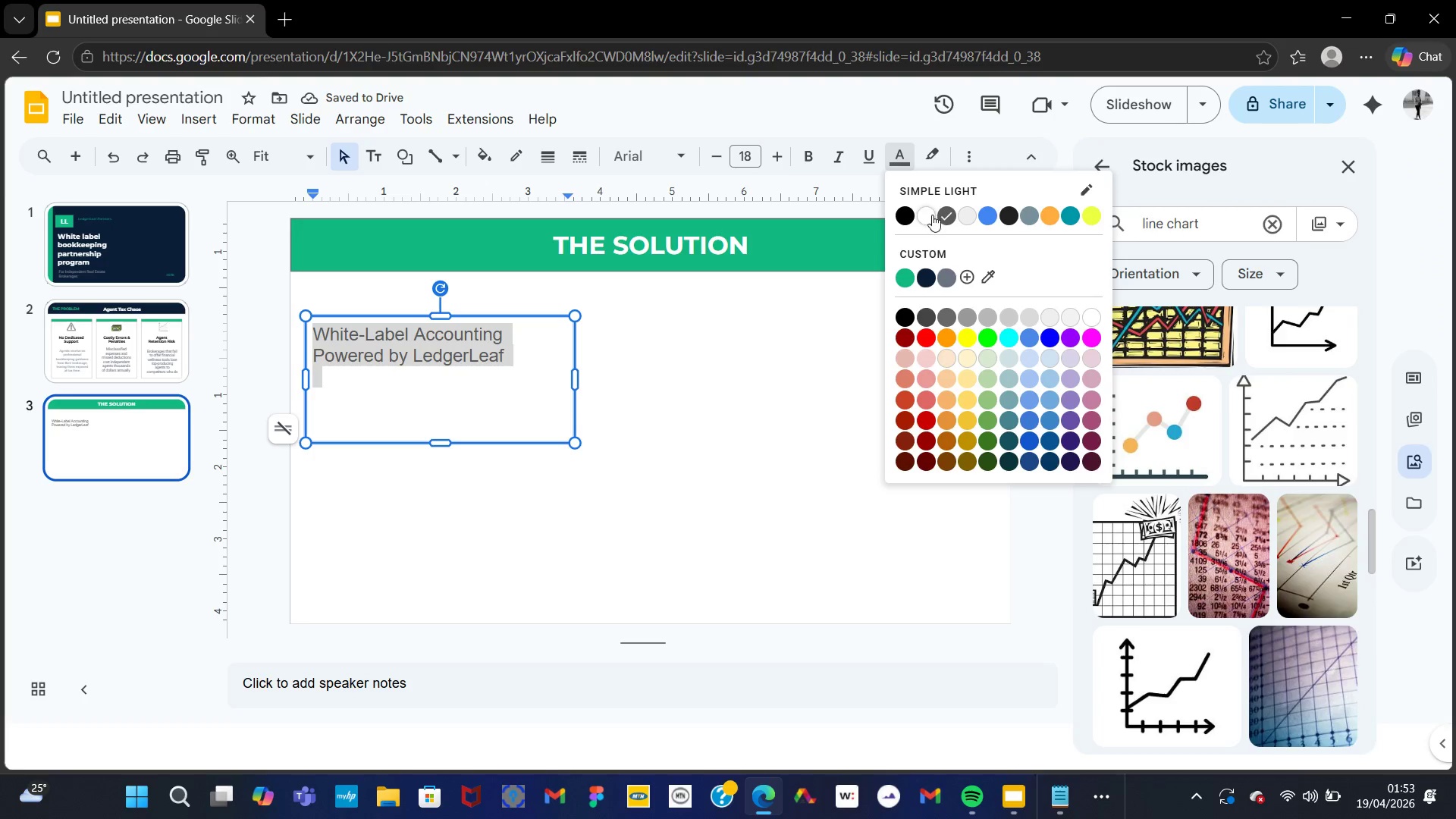 
left_click([930, 212])
 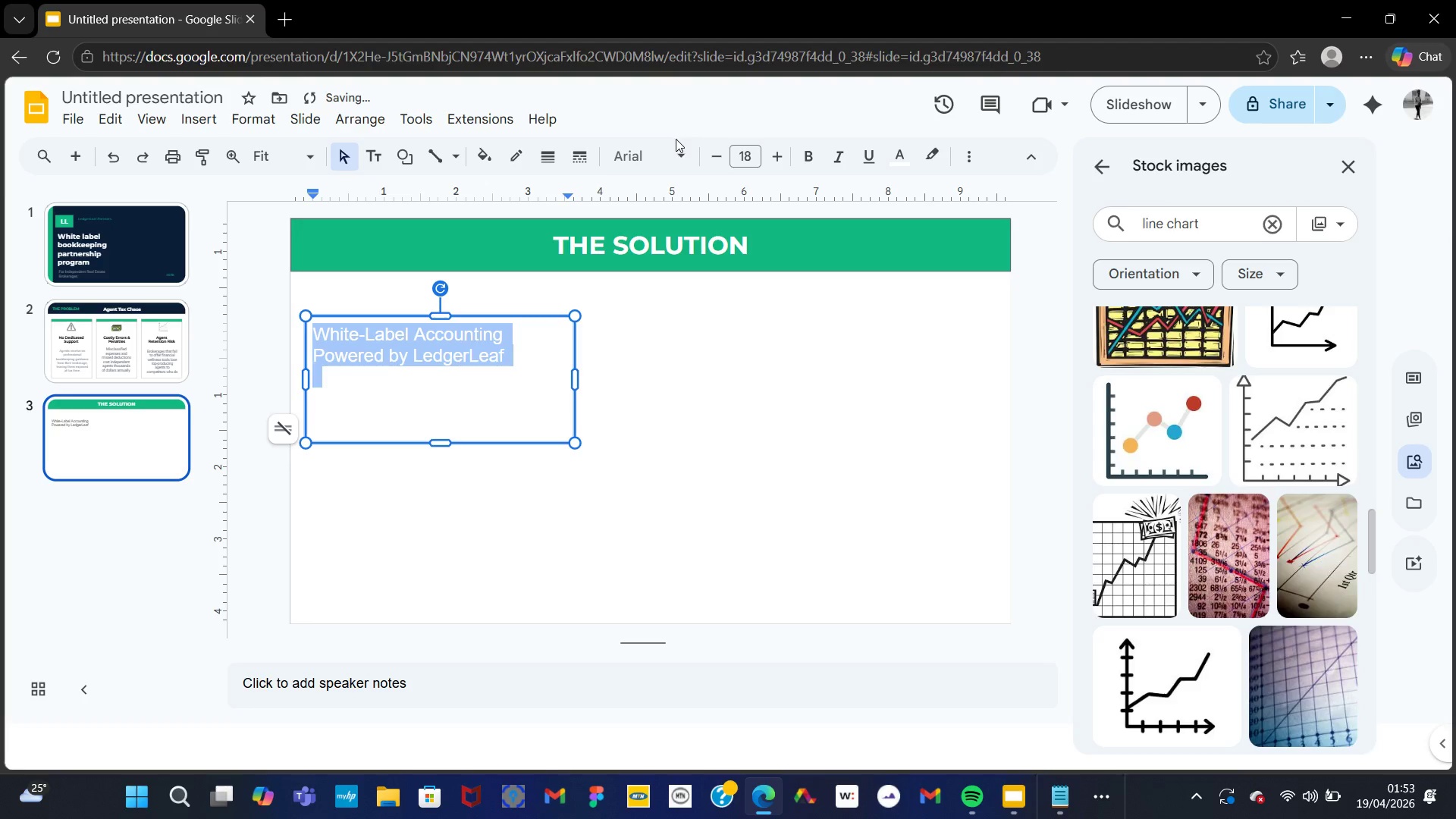 
left_click([679, 144])
 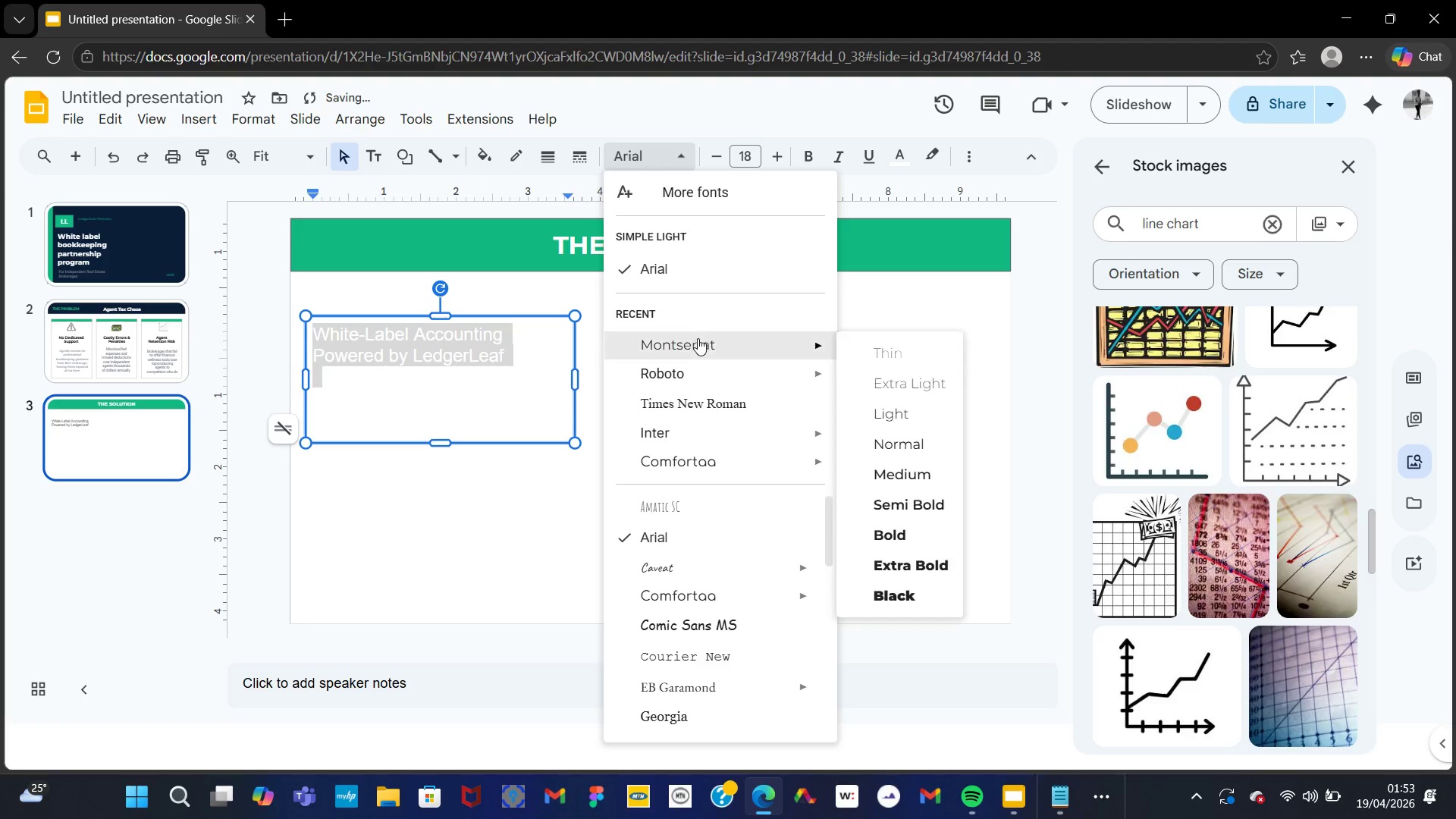 
left_click([697, 346])
 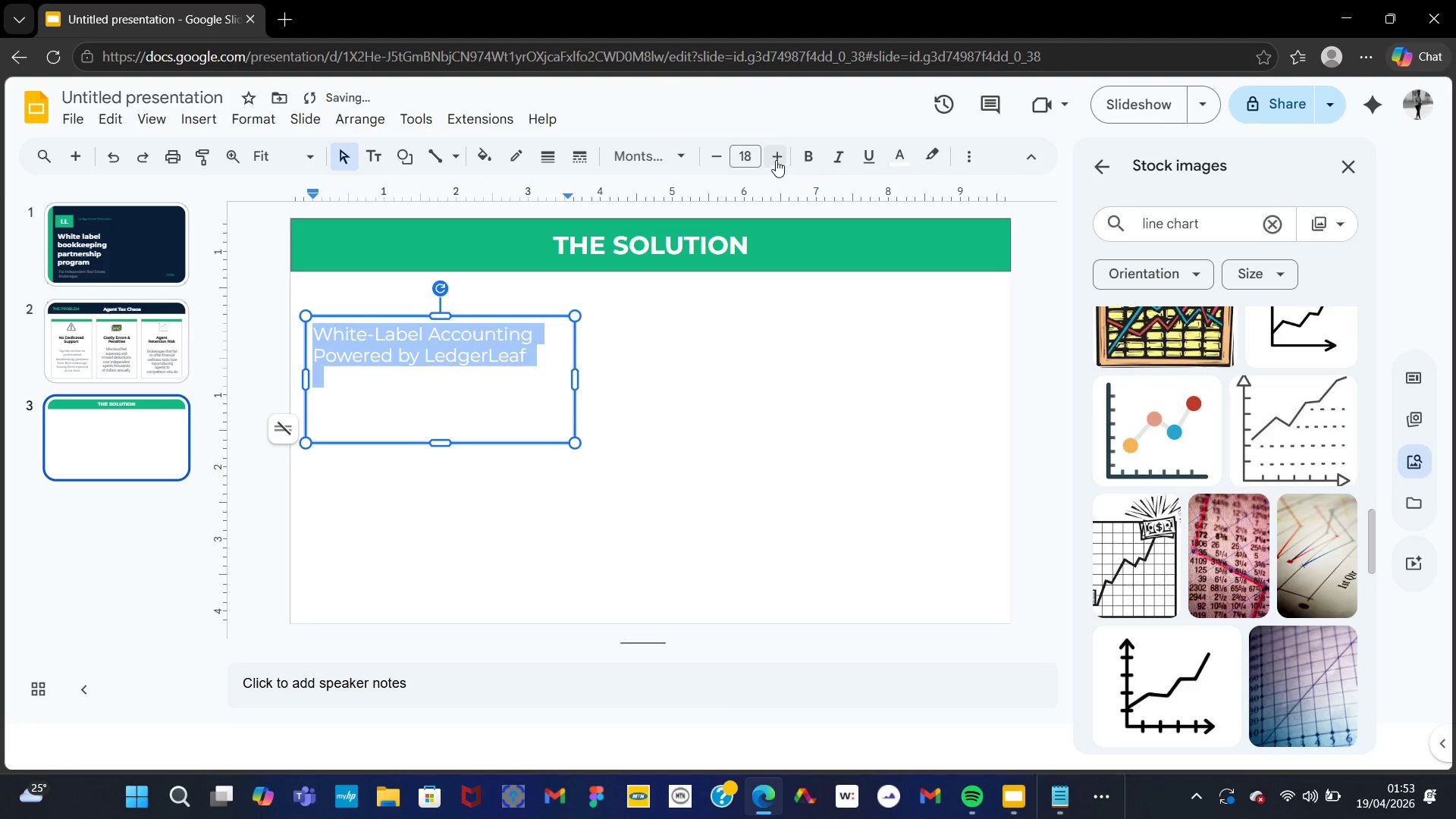 
double_click([775, 151])
 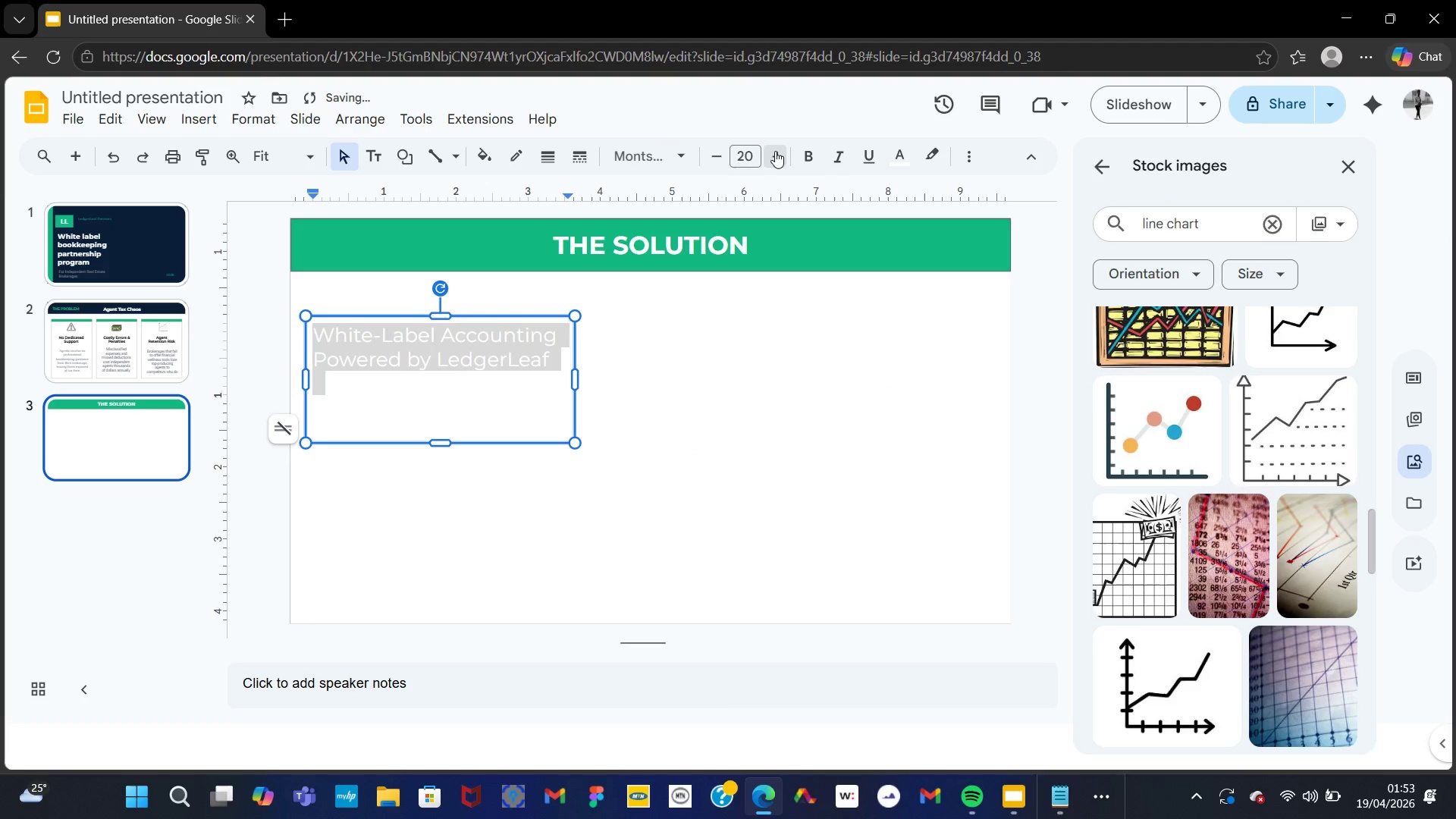 
triple_click([775, 151])
 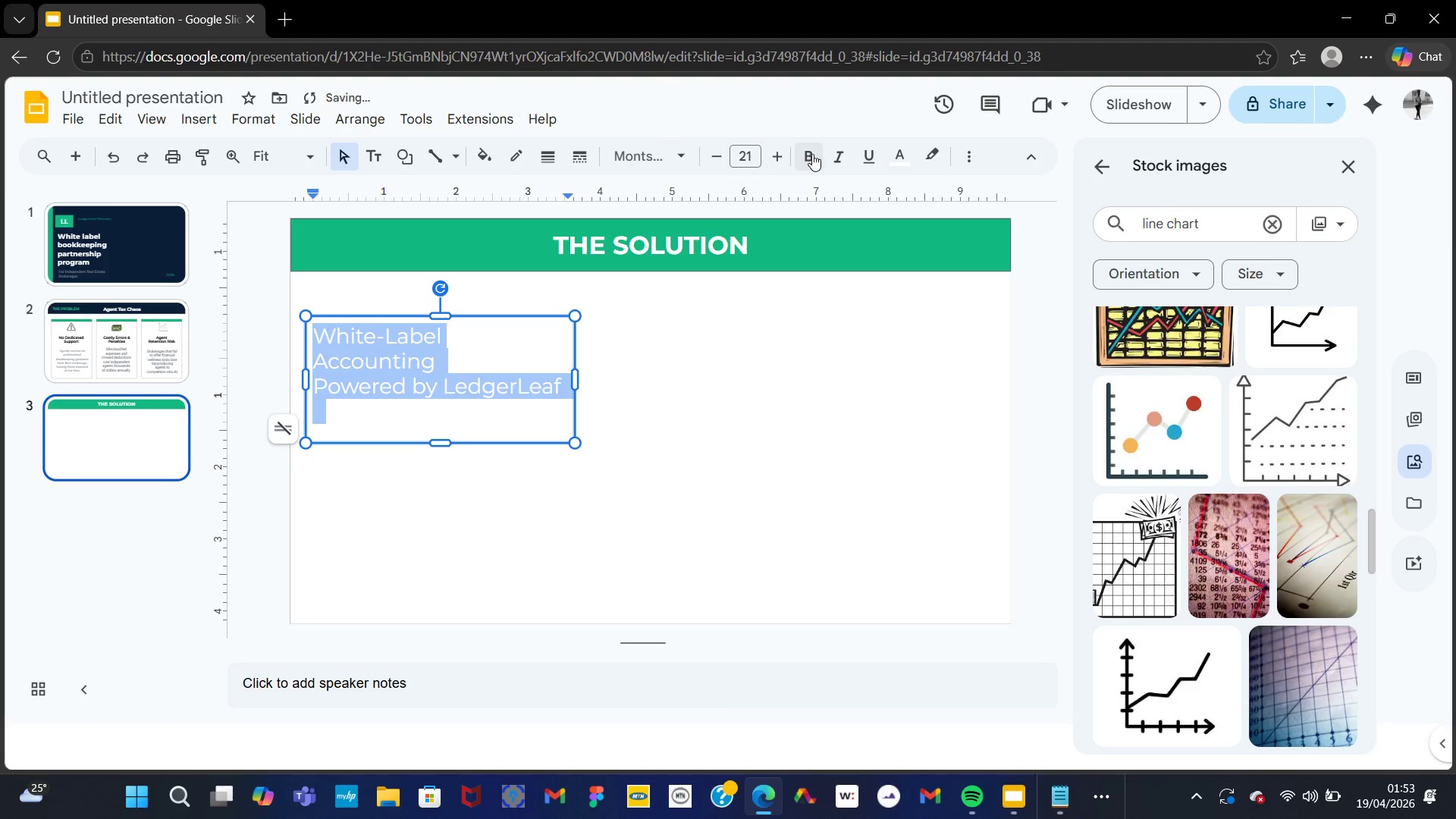 
left_click([814, 154])
 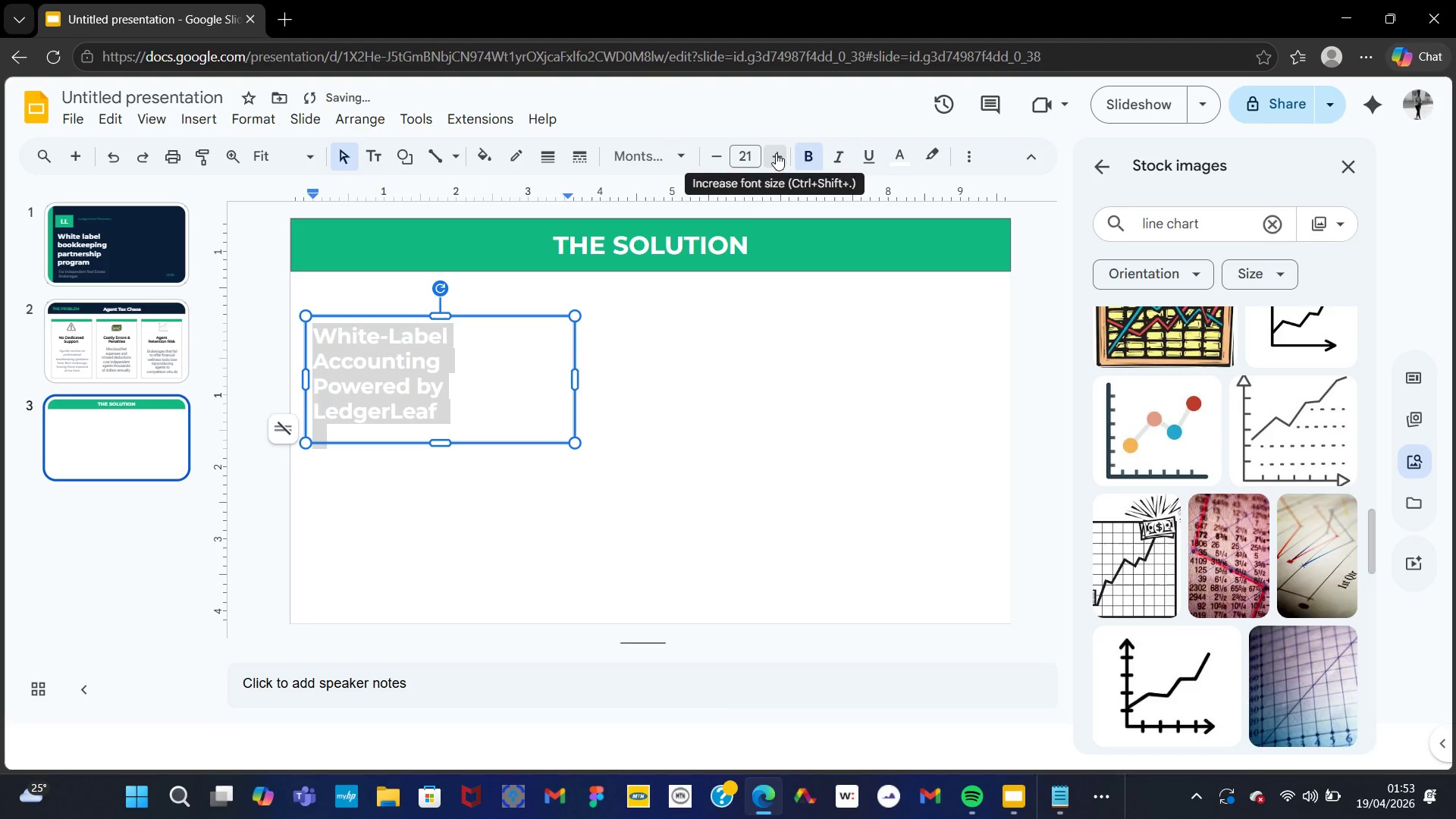 
double_click([776, 153])
 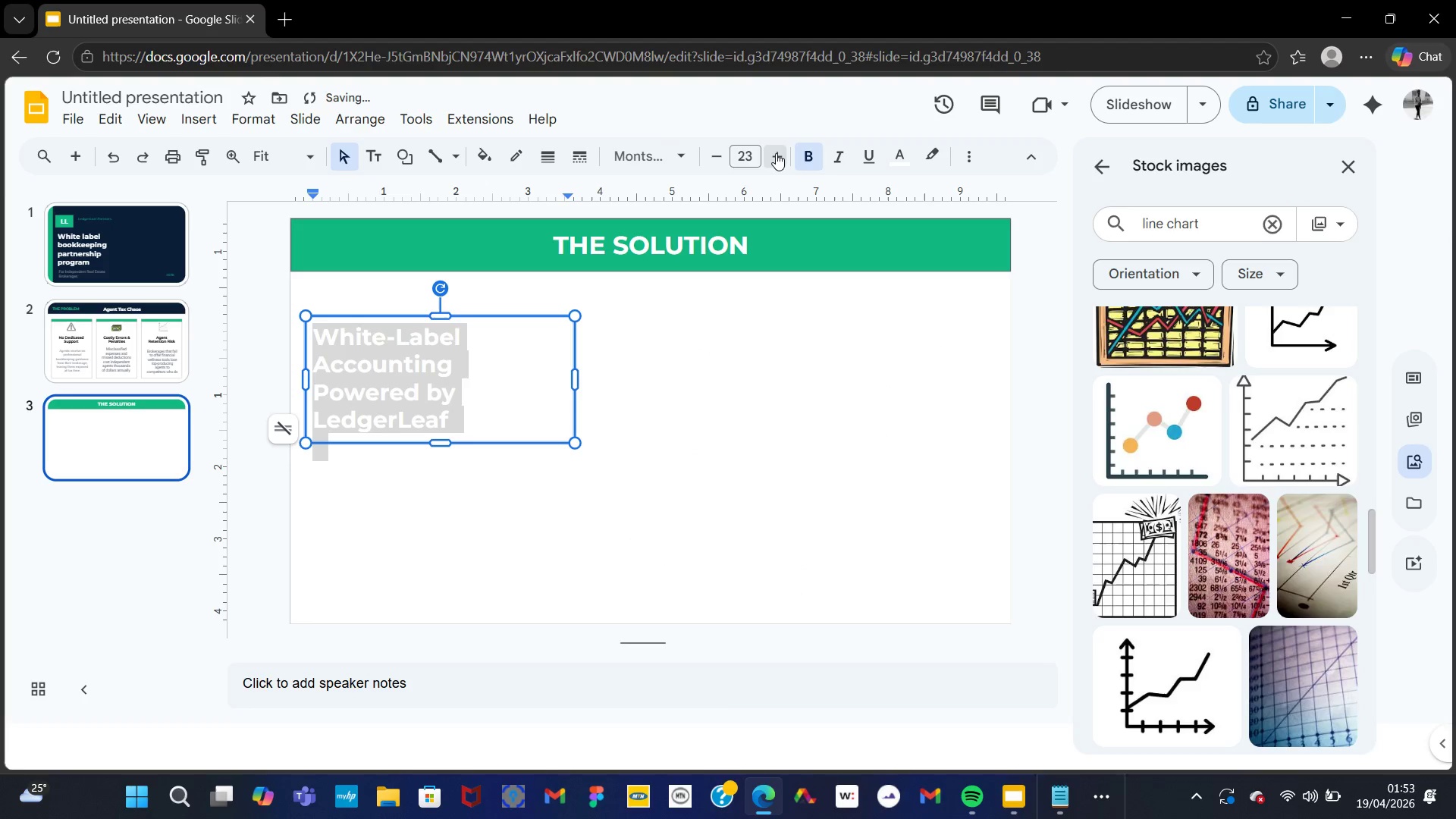 
triple_click([776, 153])
 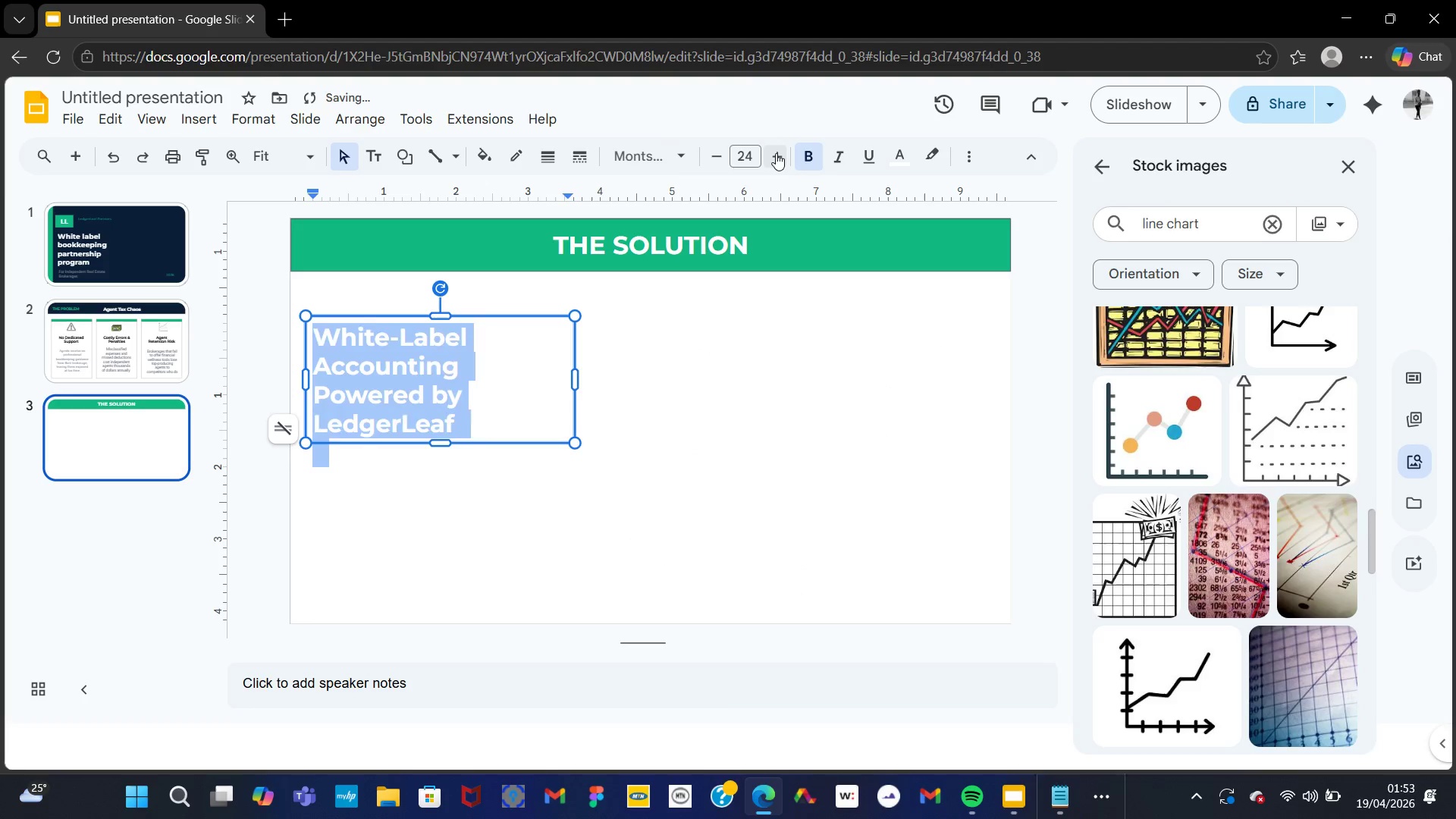 
triple_click([776, 153])
 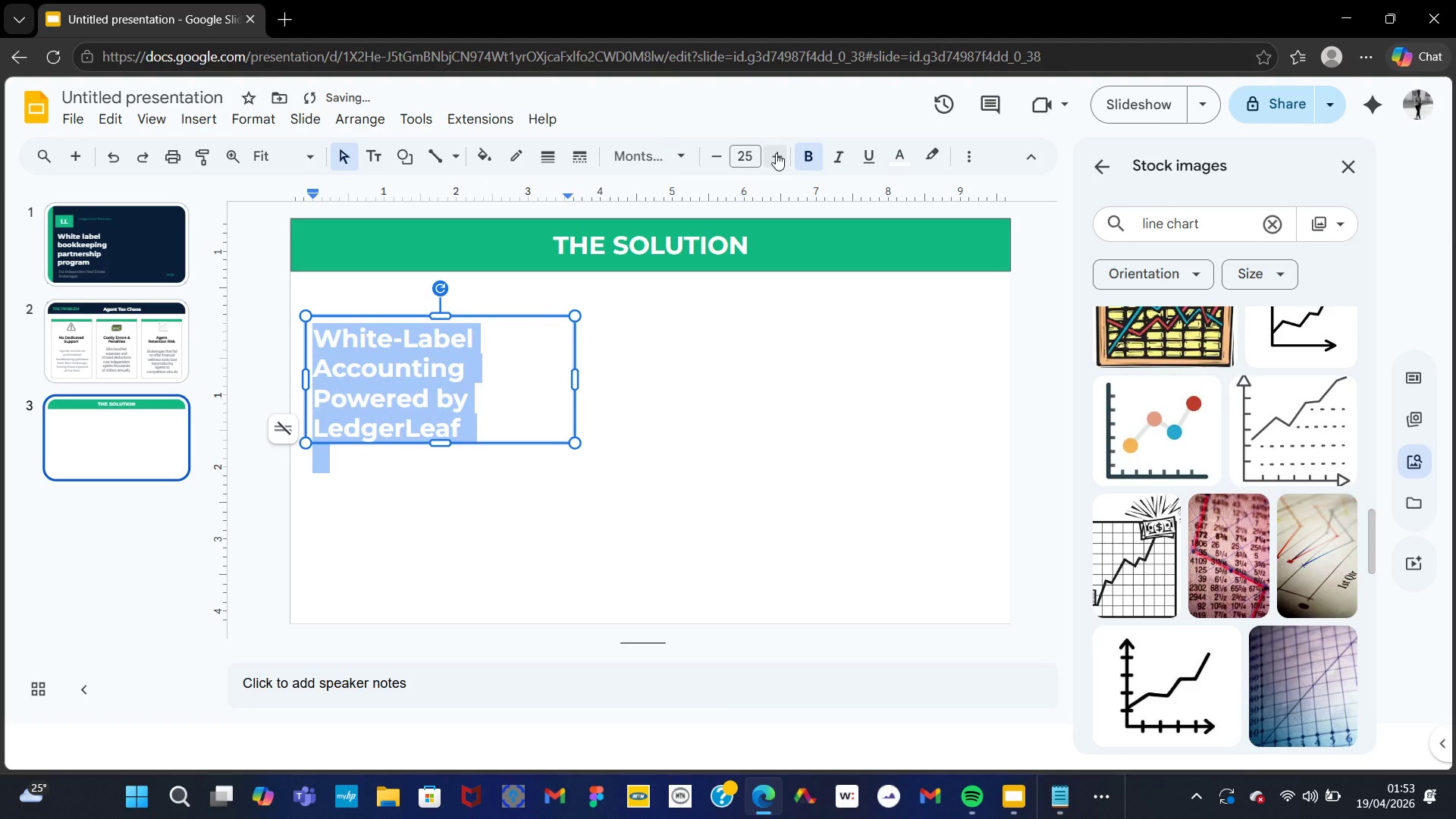 
left_click([776, 153])
 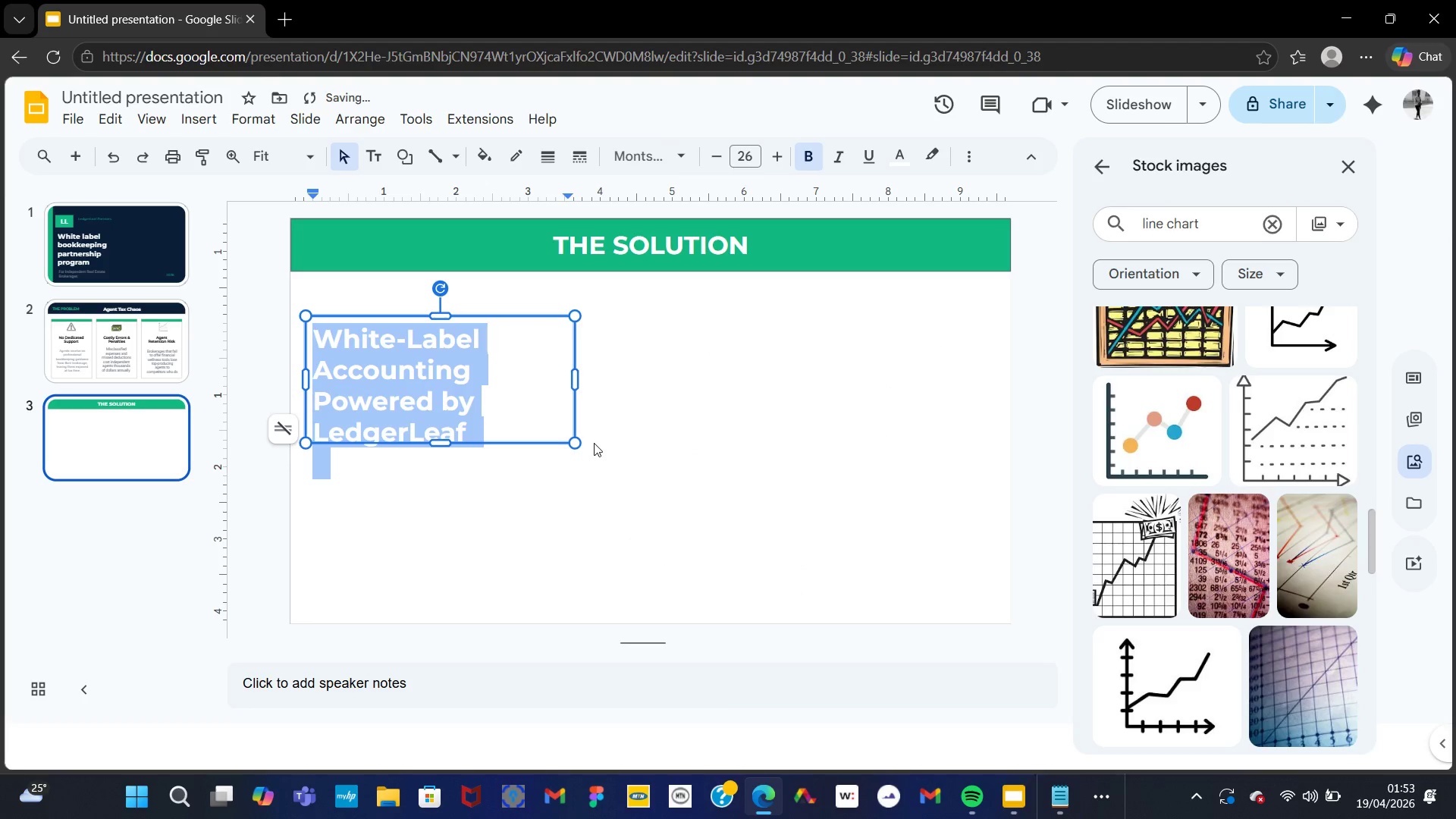 
left_click_drag(start_coordinate=[577, 444], to_coordinate=[607, 441])
 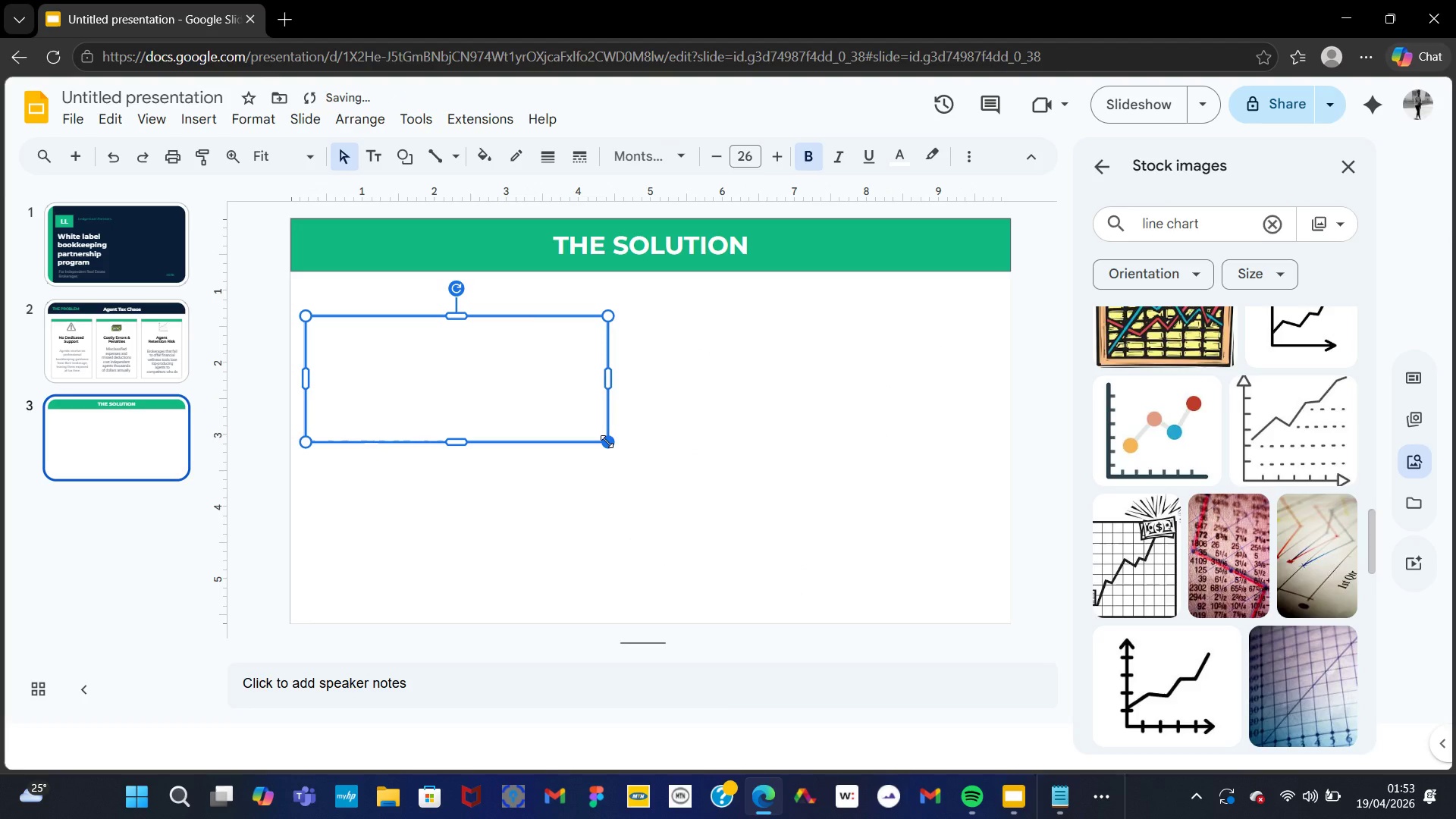 
key(Control+Z)
 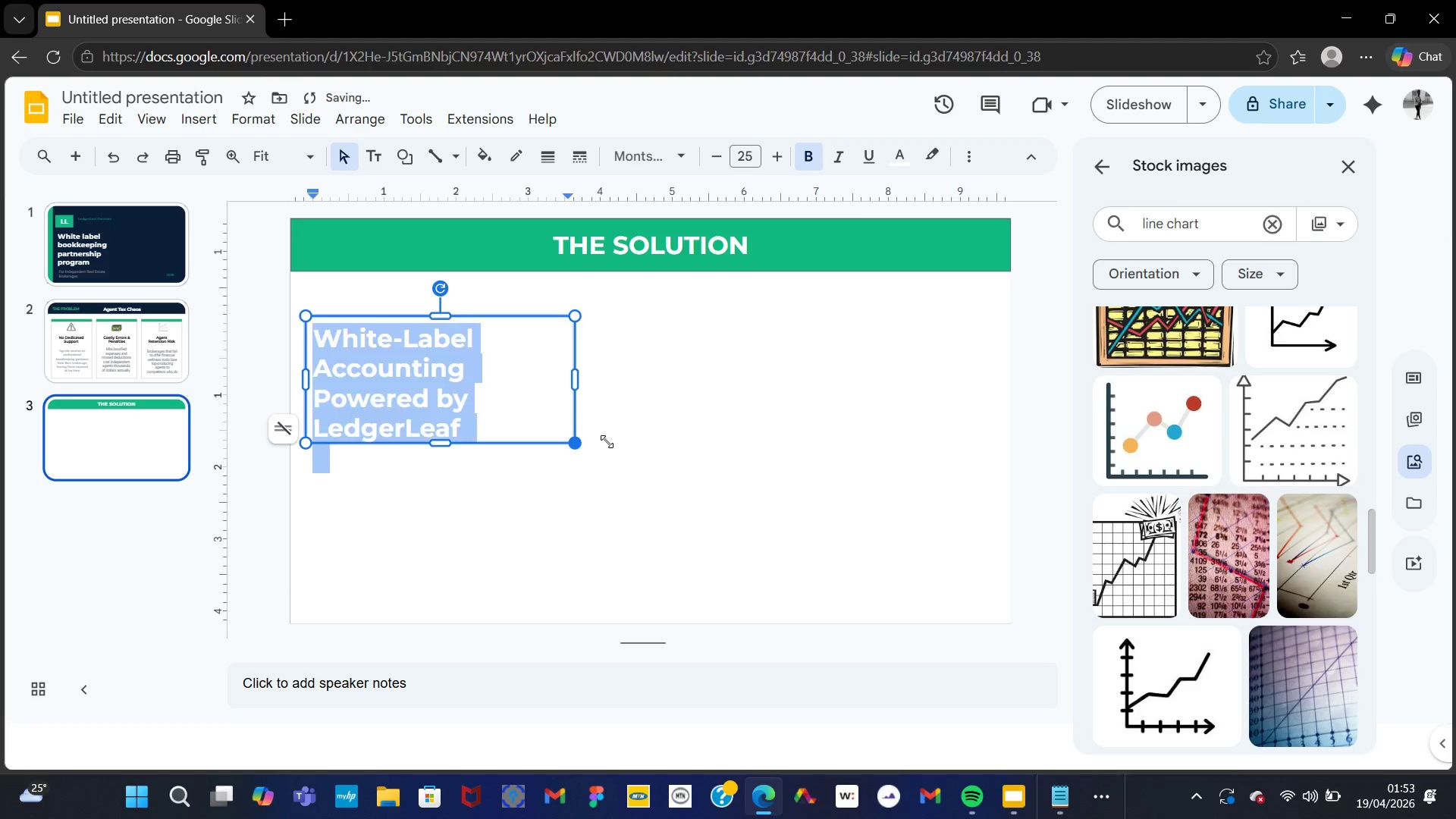 
key(Control+Z)
 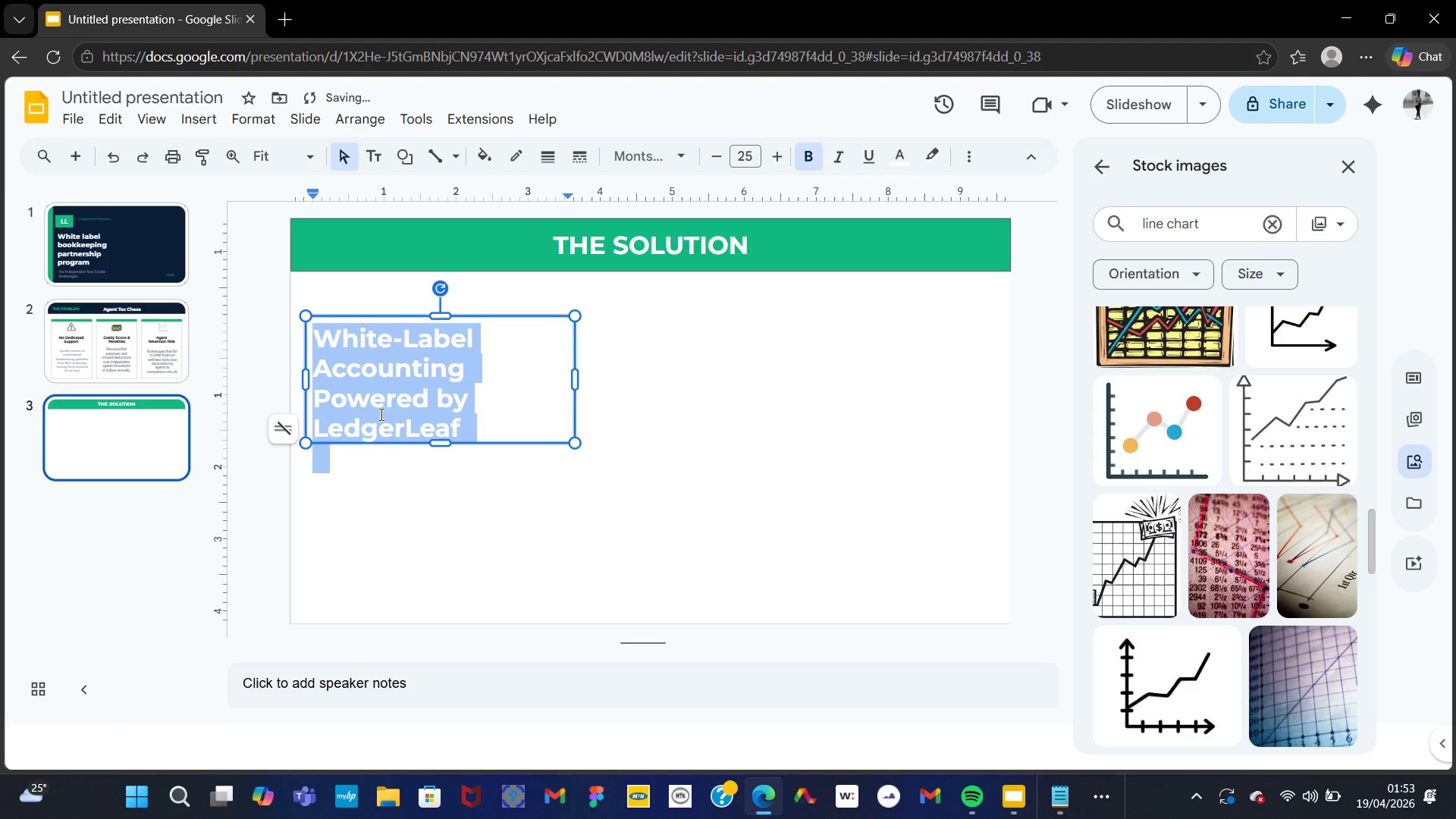 
left_click([384, 408])
 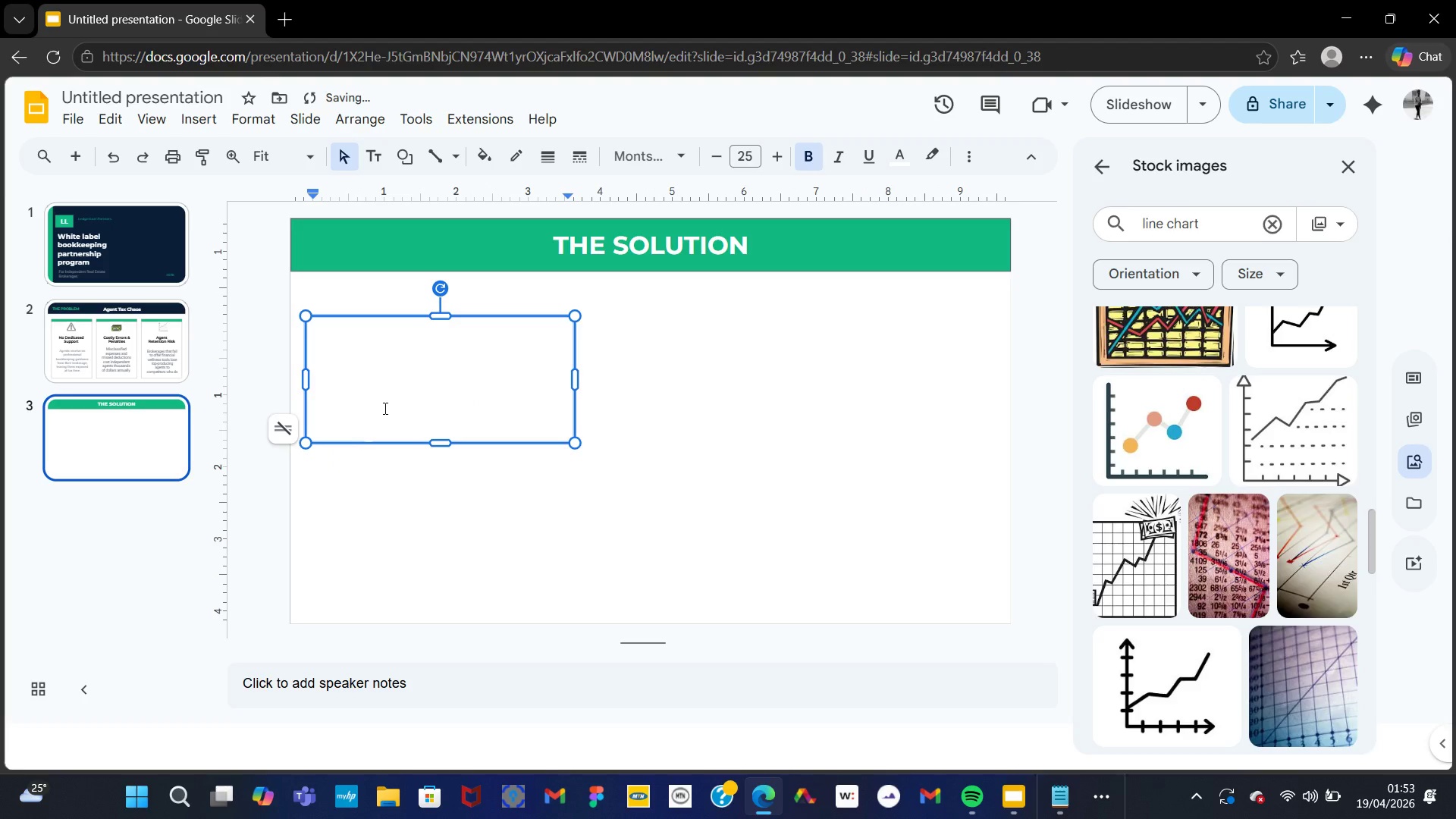 
left_click([384, 408])
 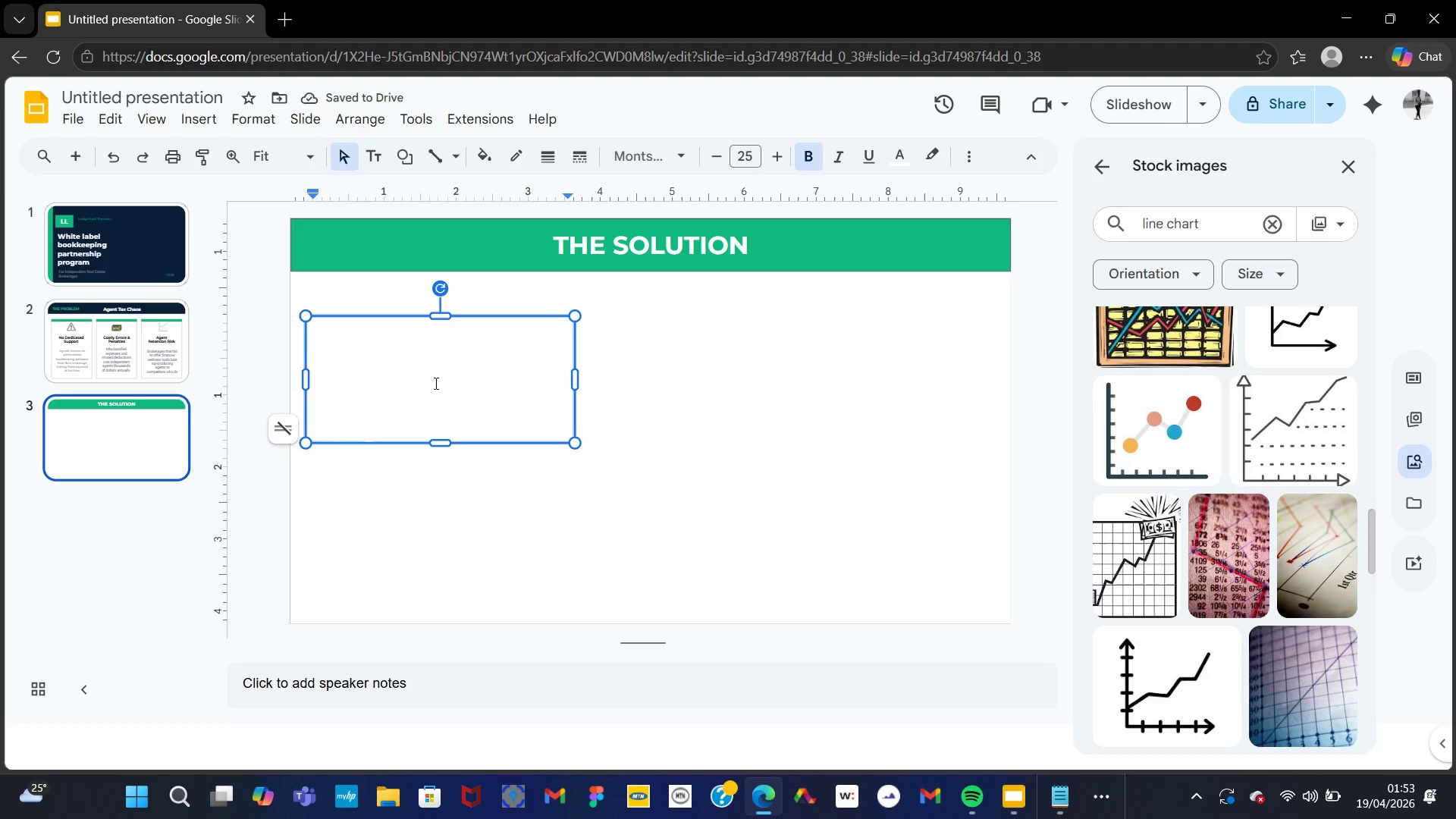 
double_click([435, 383])
 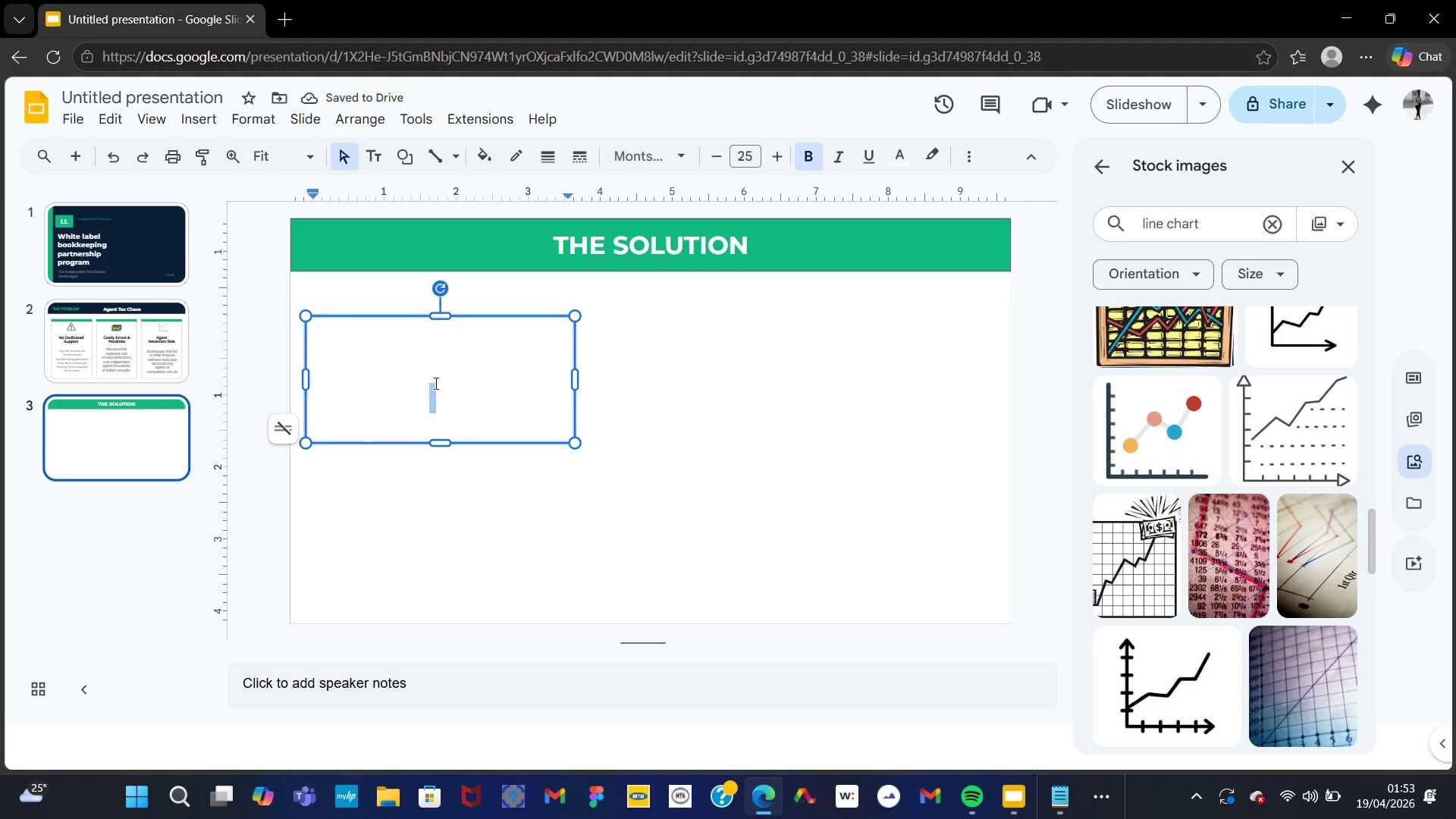 
key(Control+Z)
 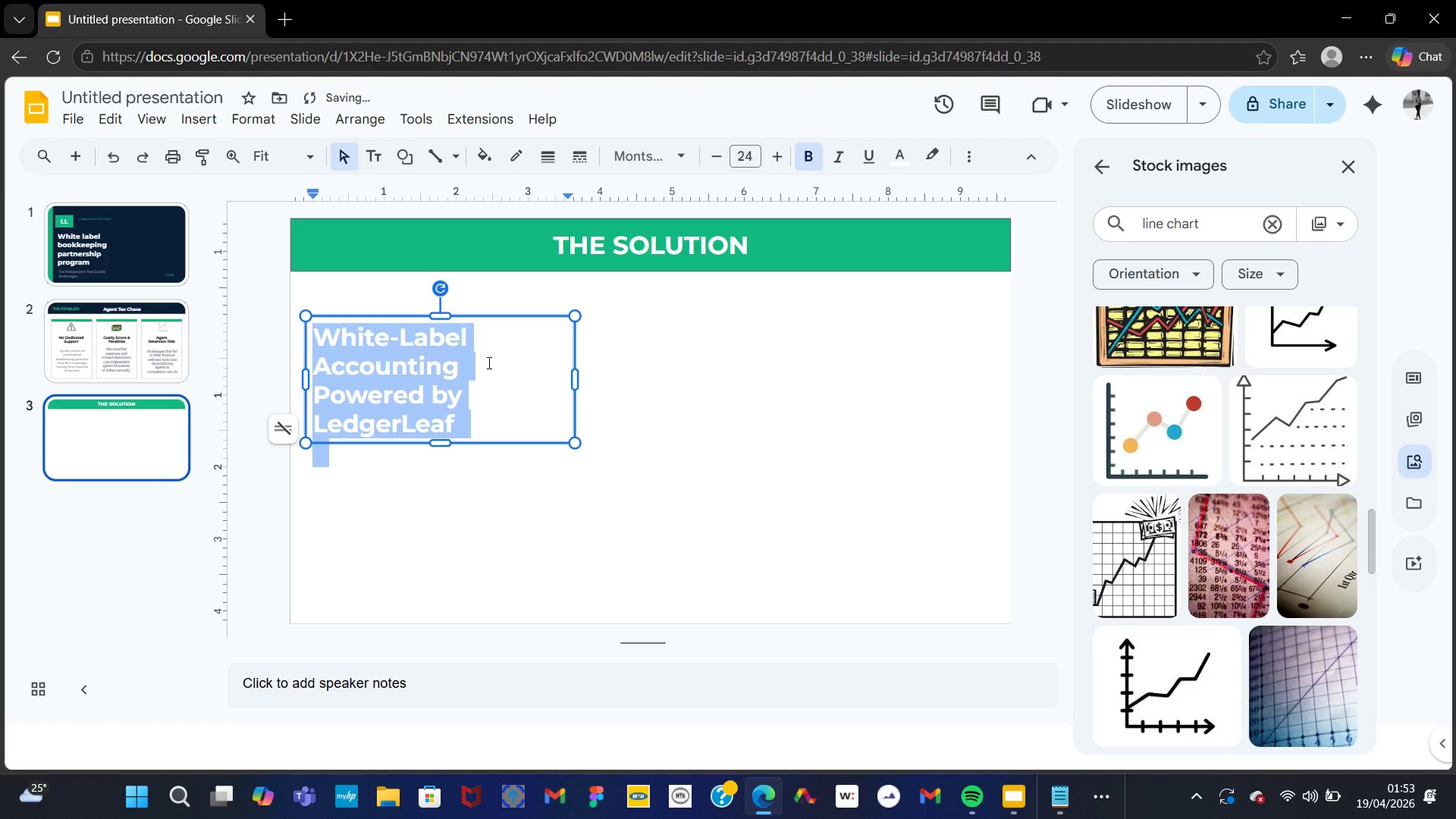 
key(Control+Z)
 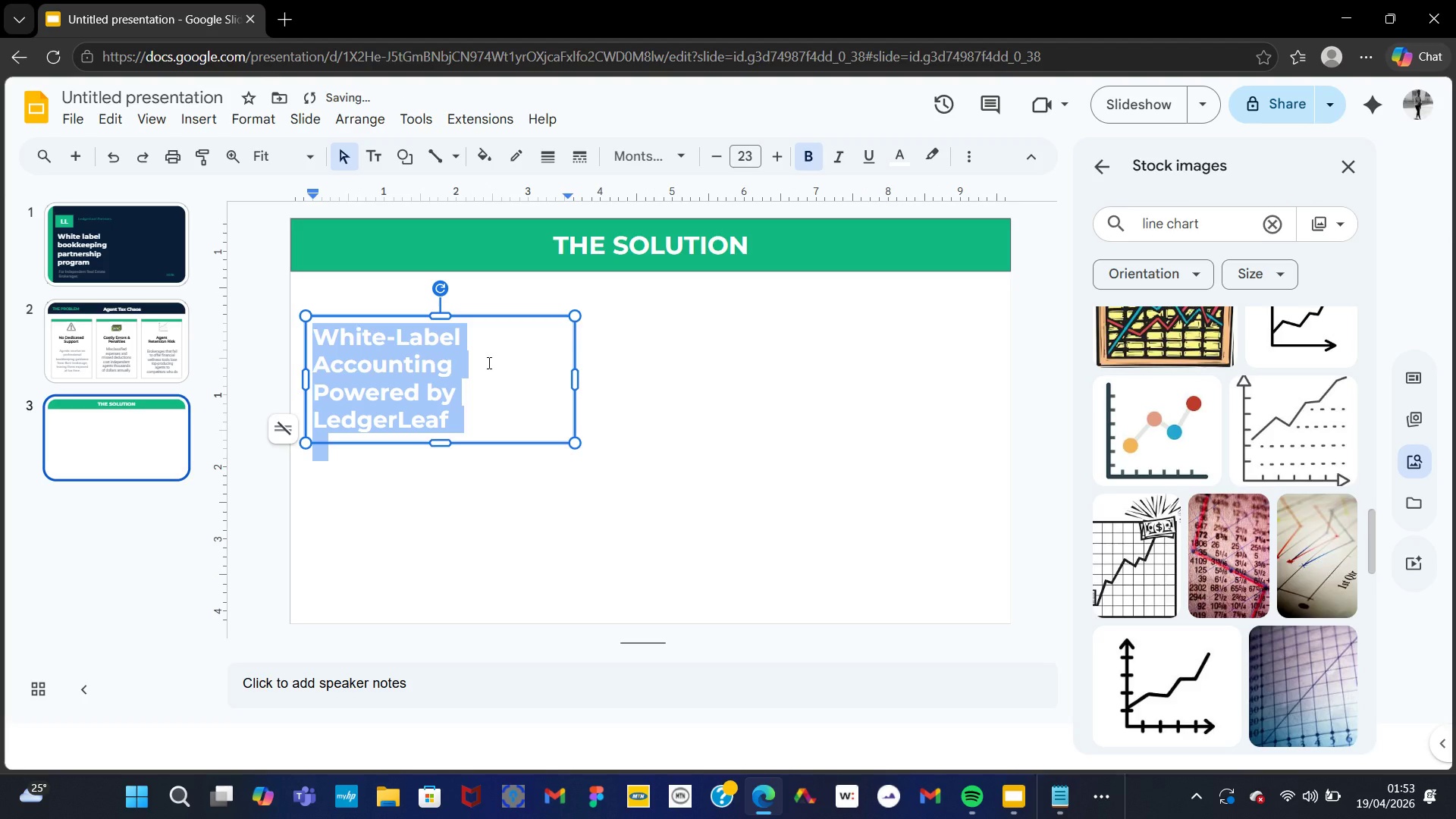 
left_click([488, 362])
 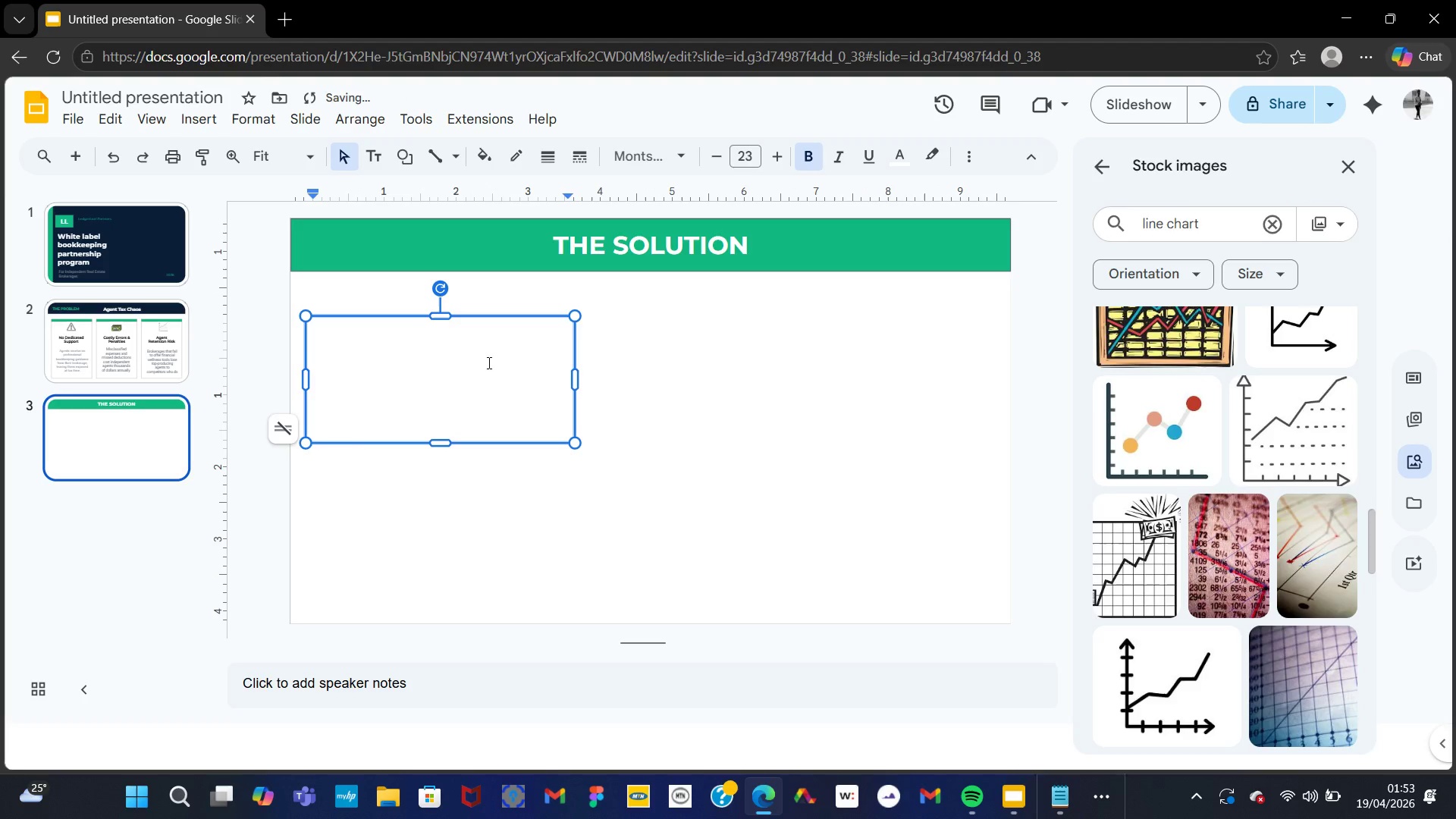 
left_click([488, 362])
 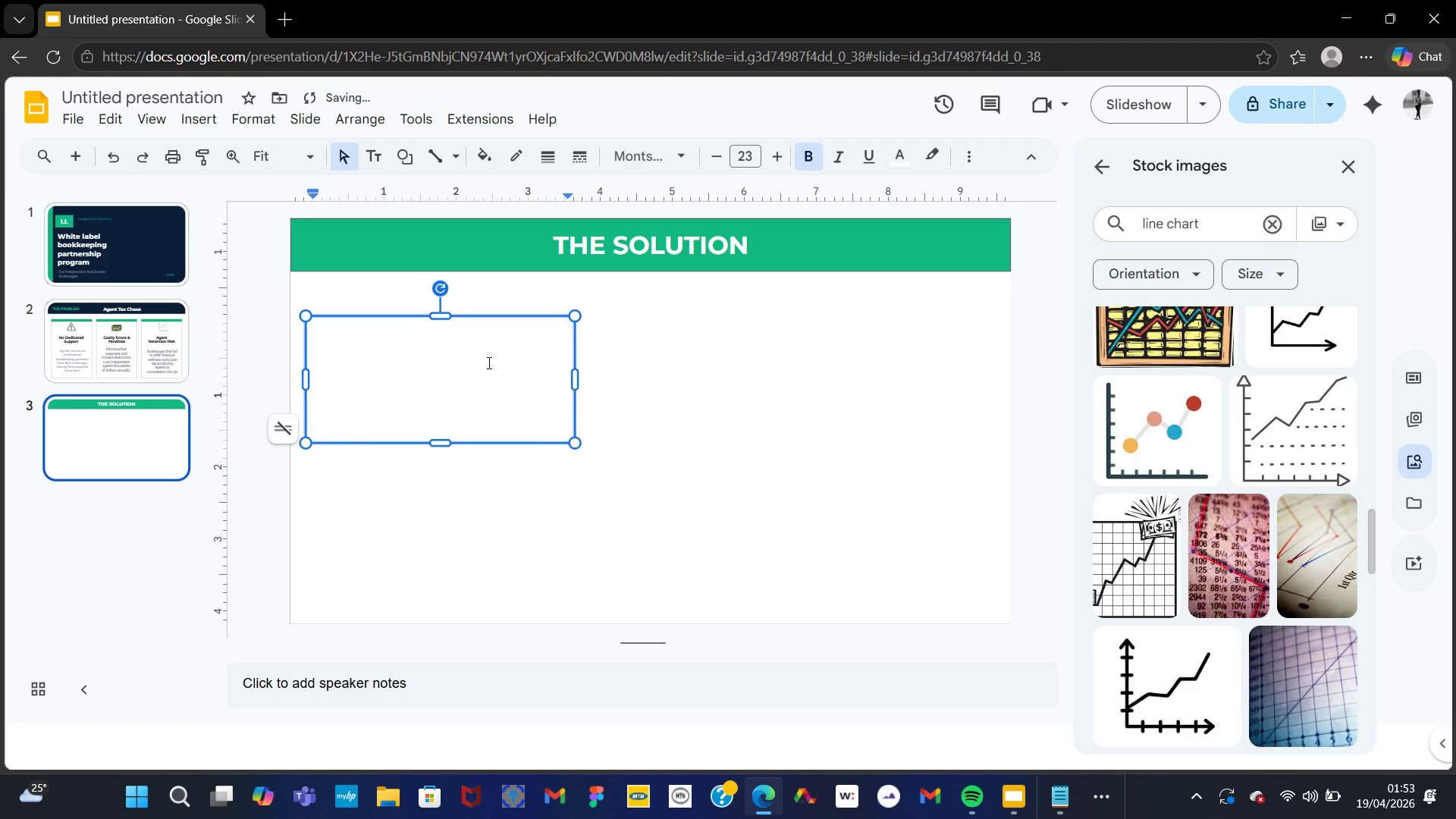 
key(Control+Z)
 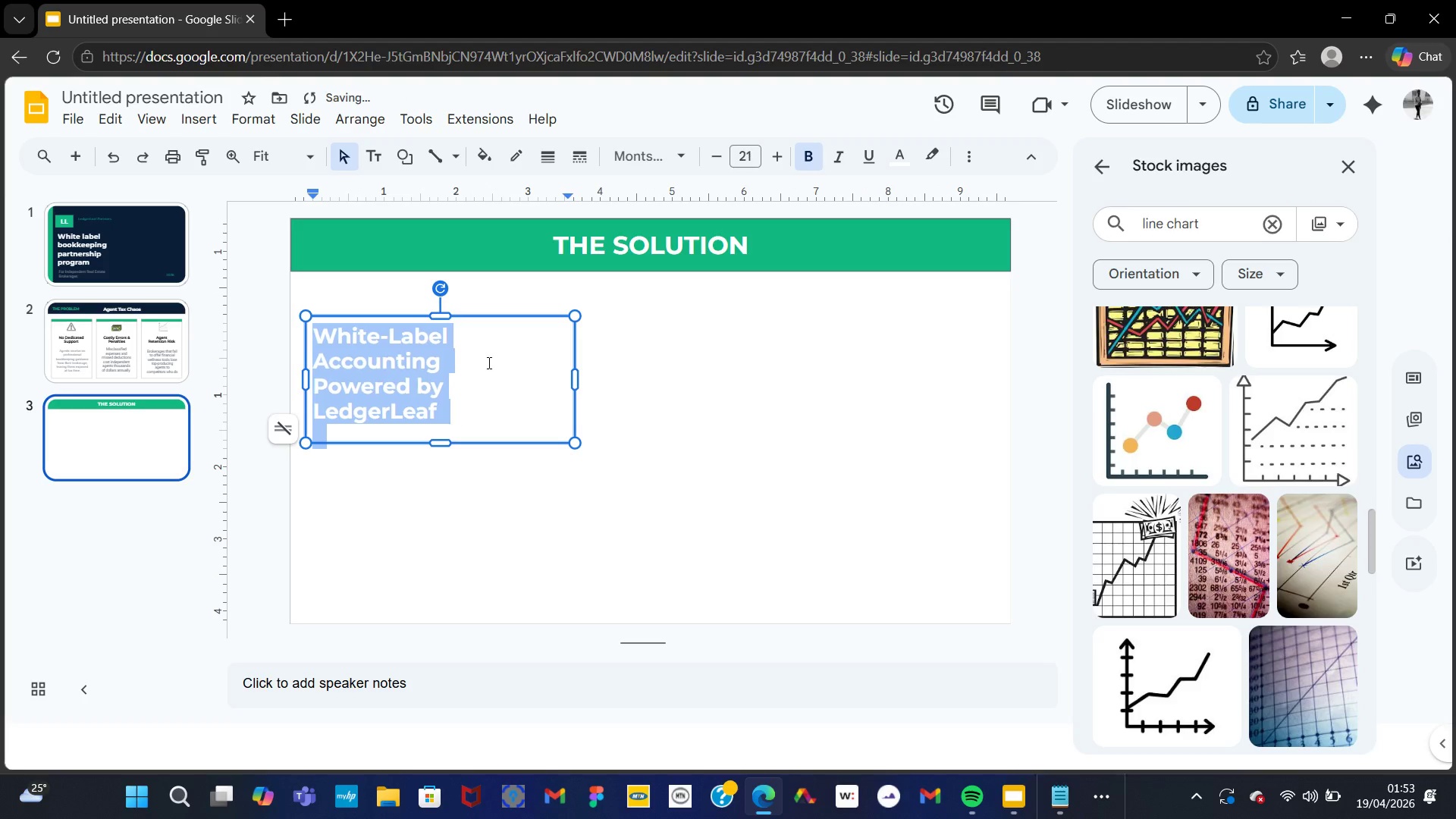 
key(Control+Z)
 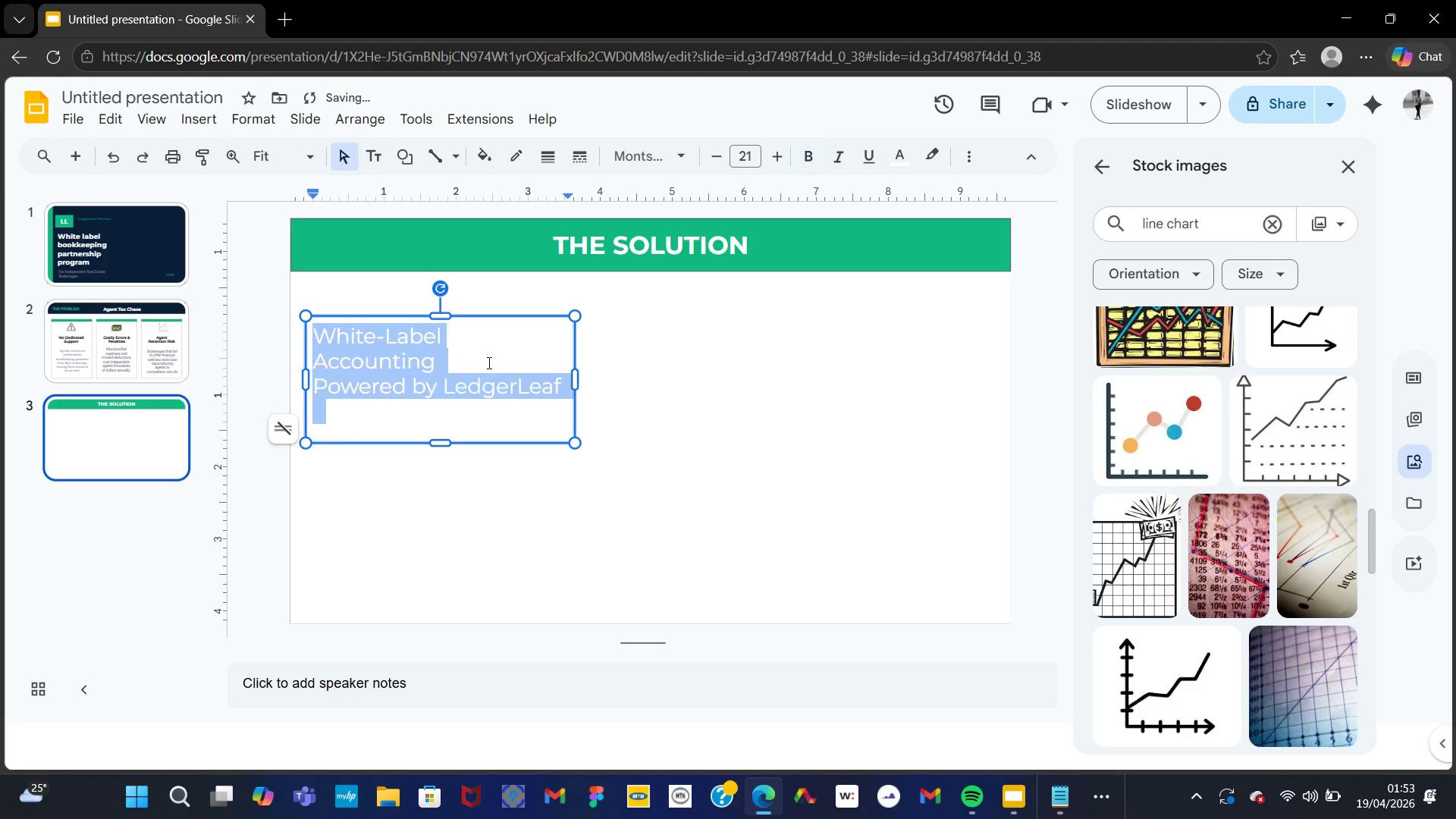 
key(Control+Z)
 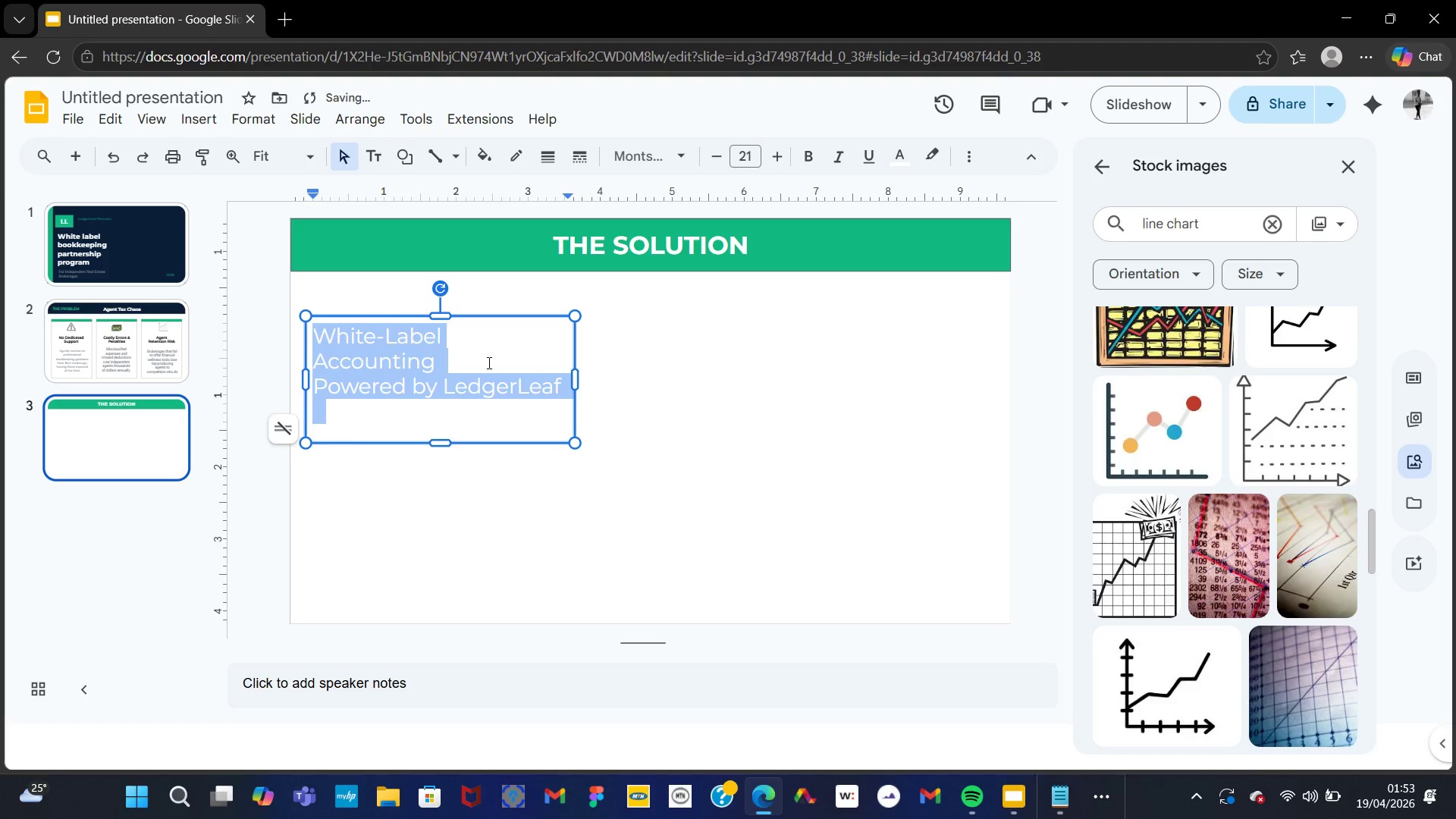 
key(Control+Z)
 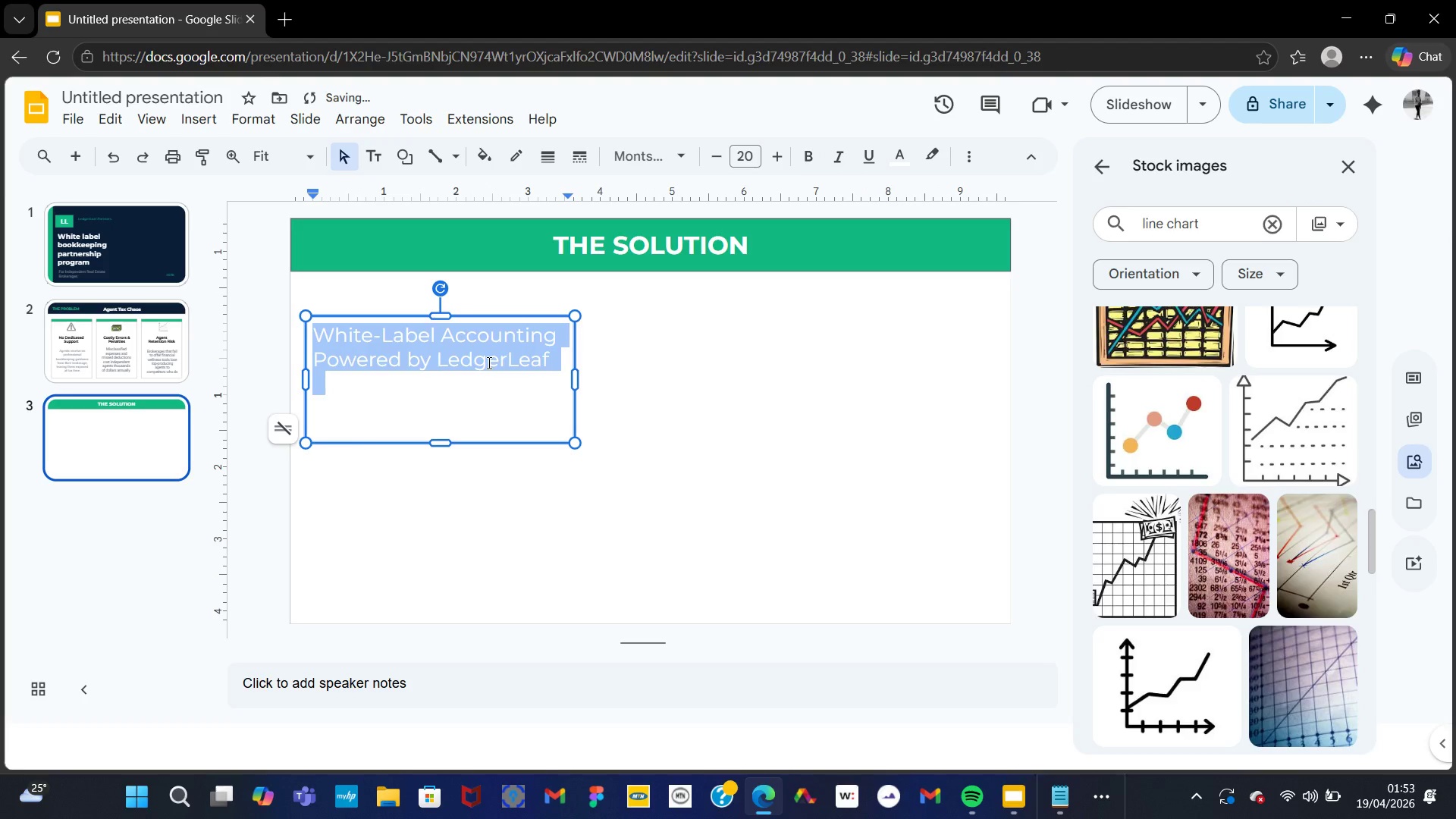 
key(Control+Z)
 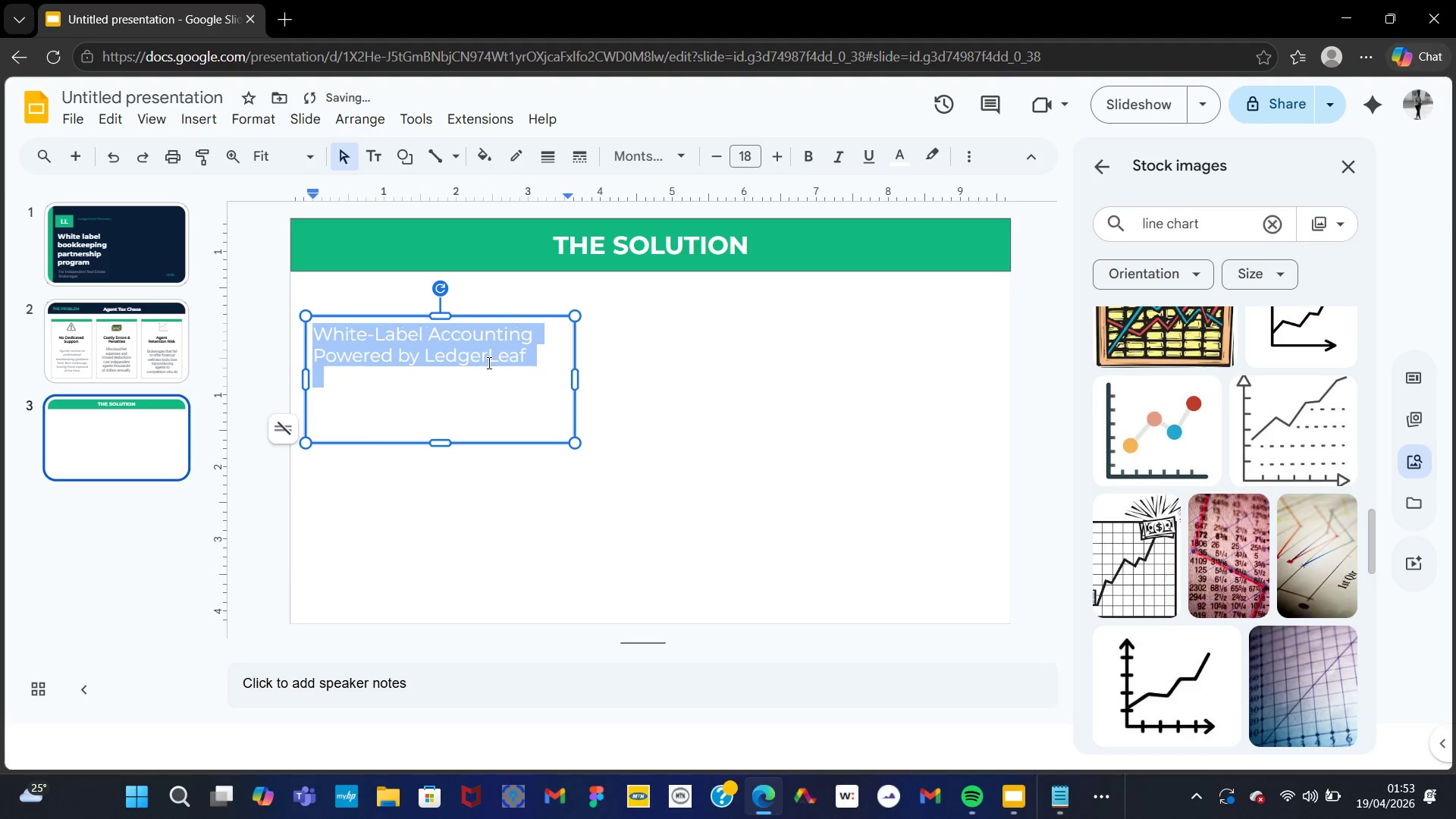 
key(Control+Z)
 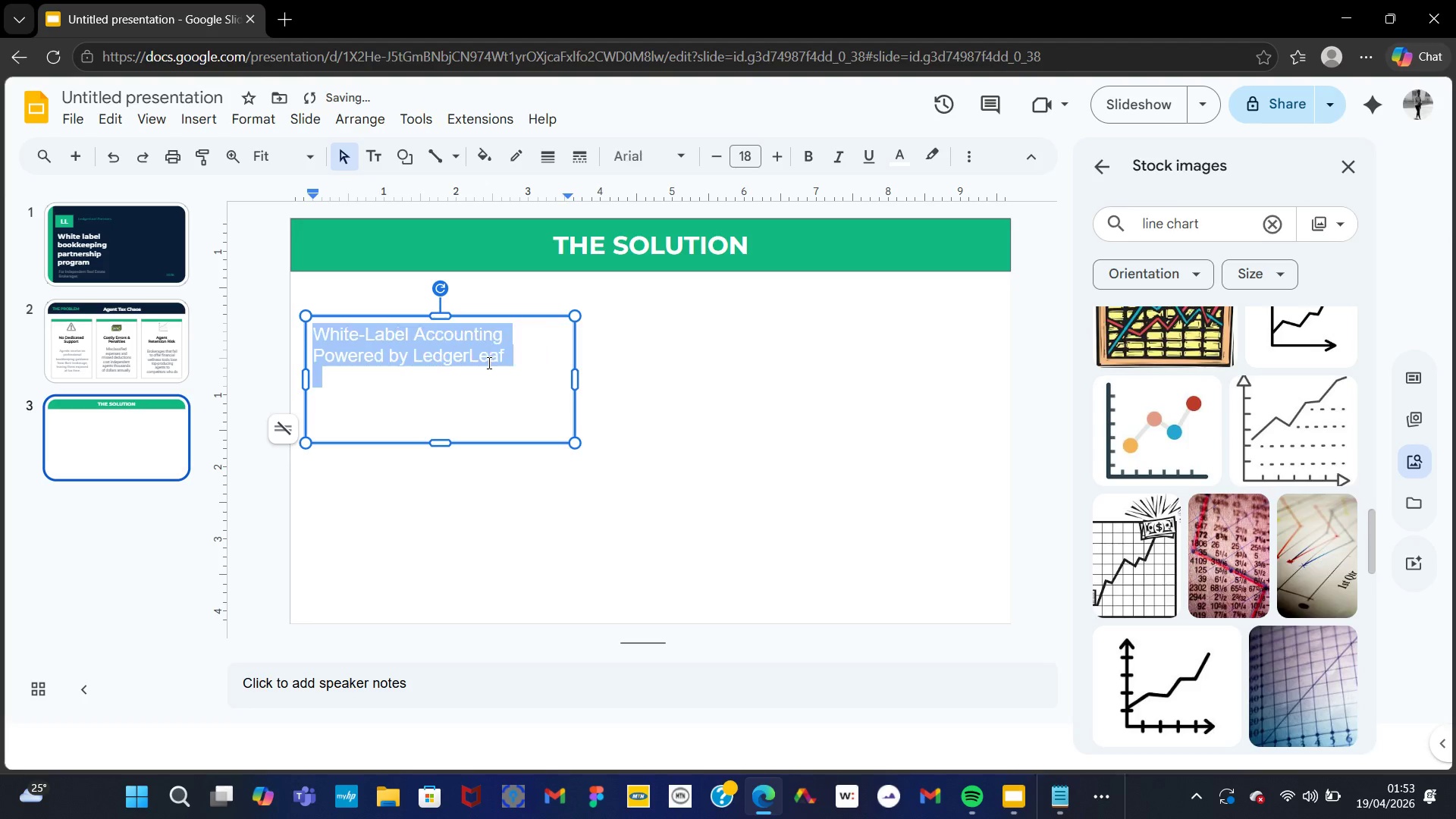 
key(Control+Z)
 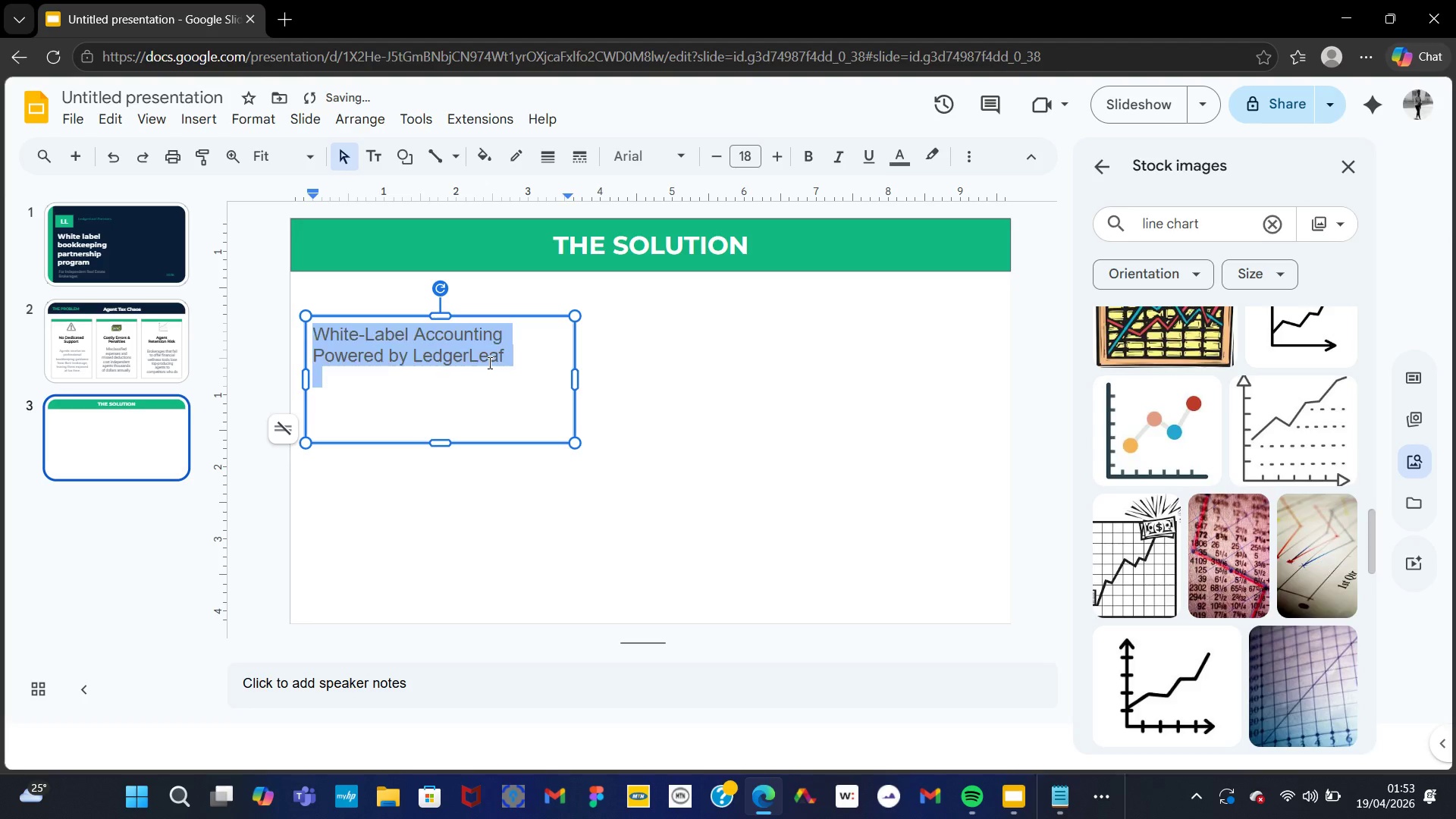 
key(Control+Z)
 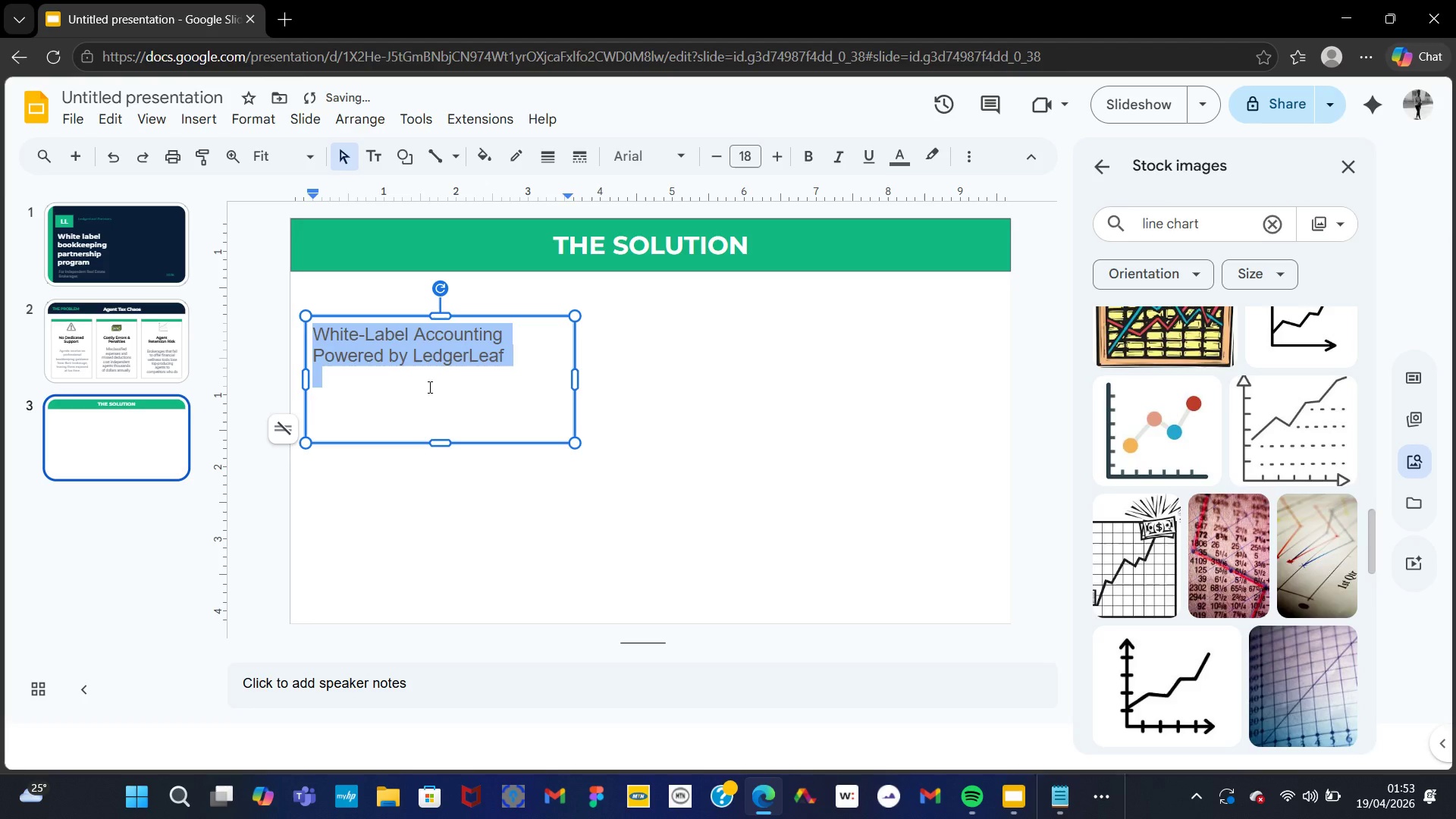 
double_click([428, 387])
 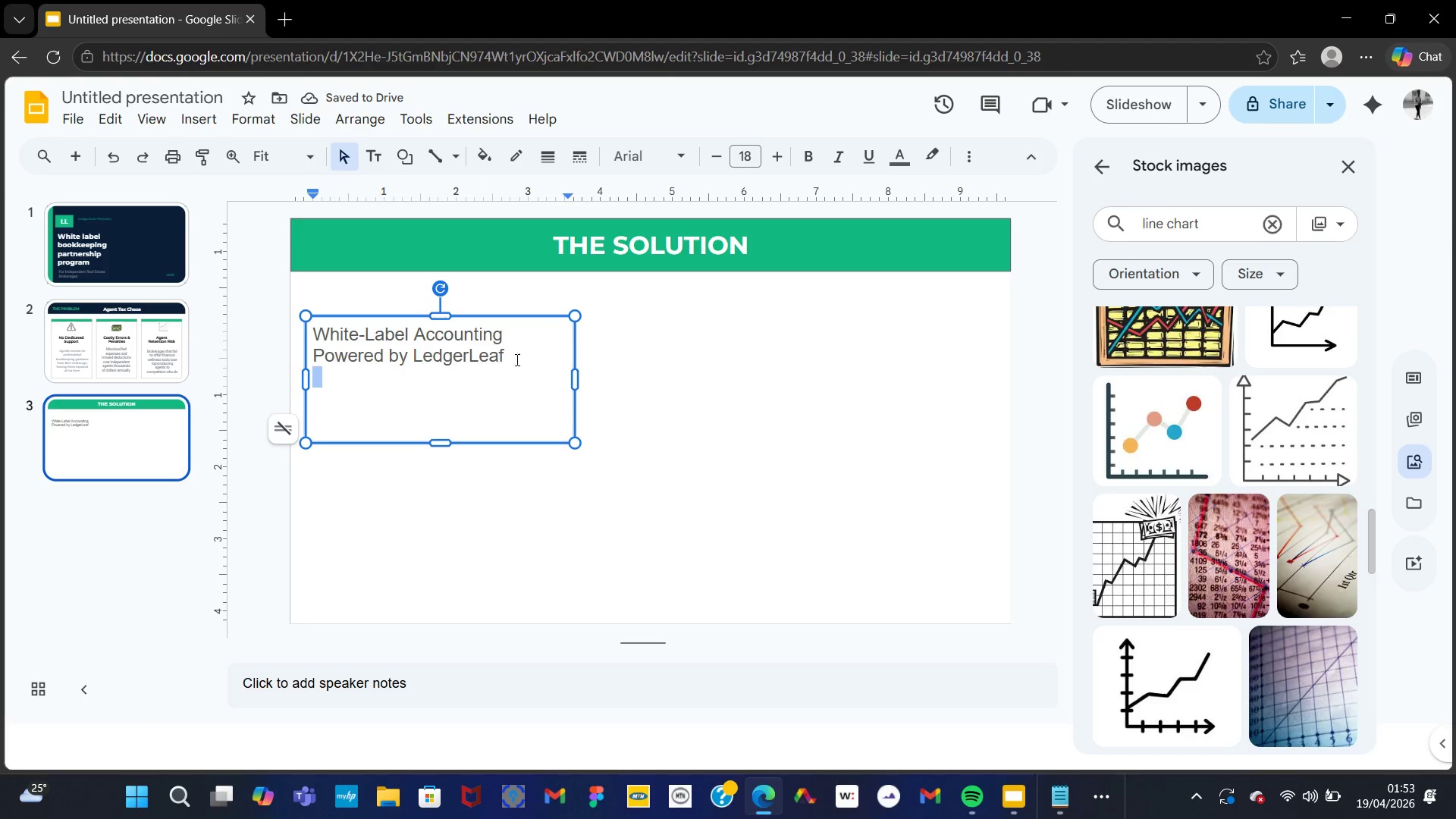 
left_click([553, 405])
 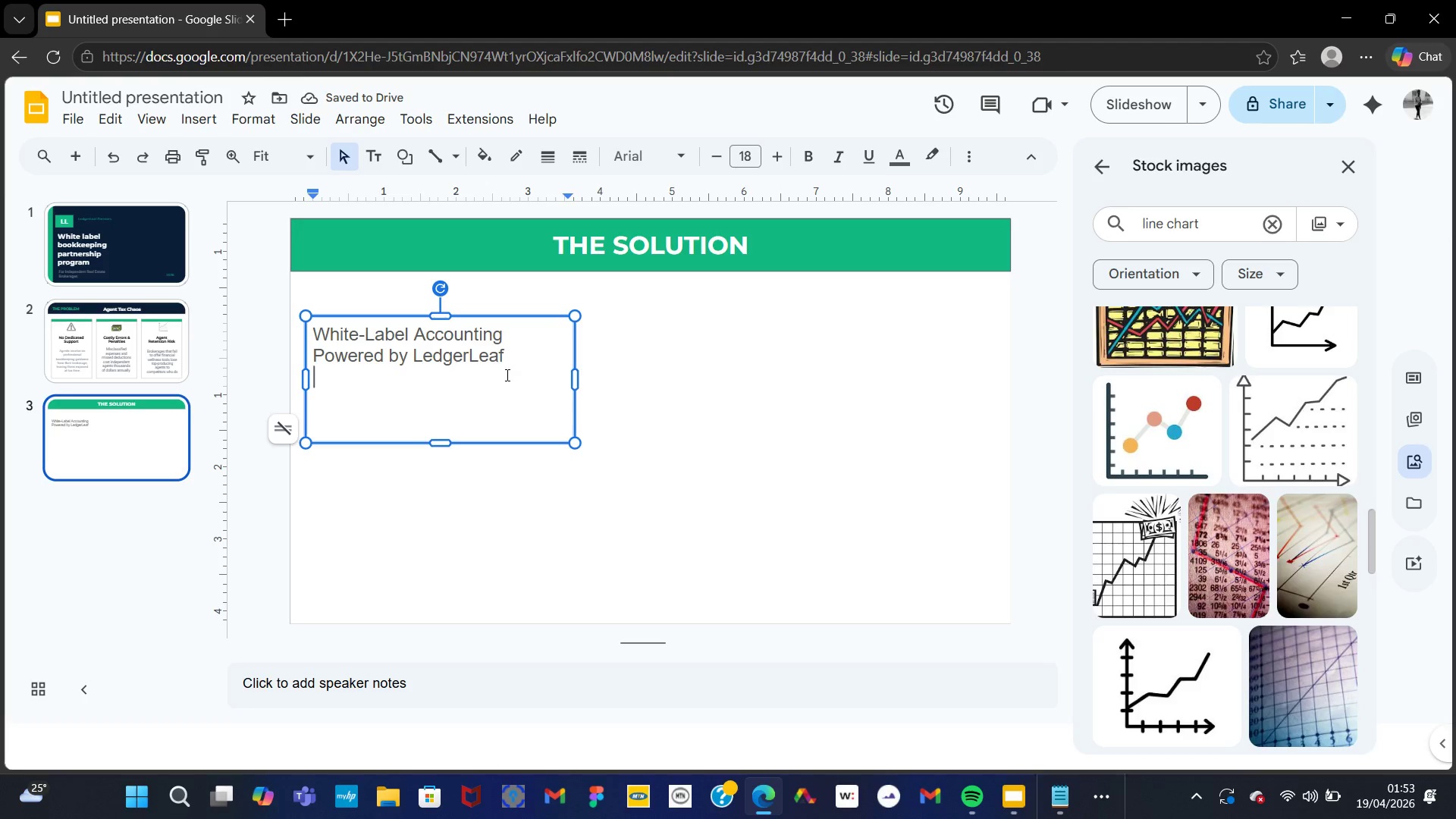 
left_click_drag(start_coordinate=[505, 373], to_coordinate=[502, 363])
 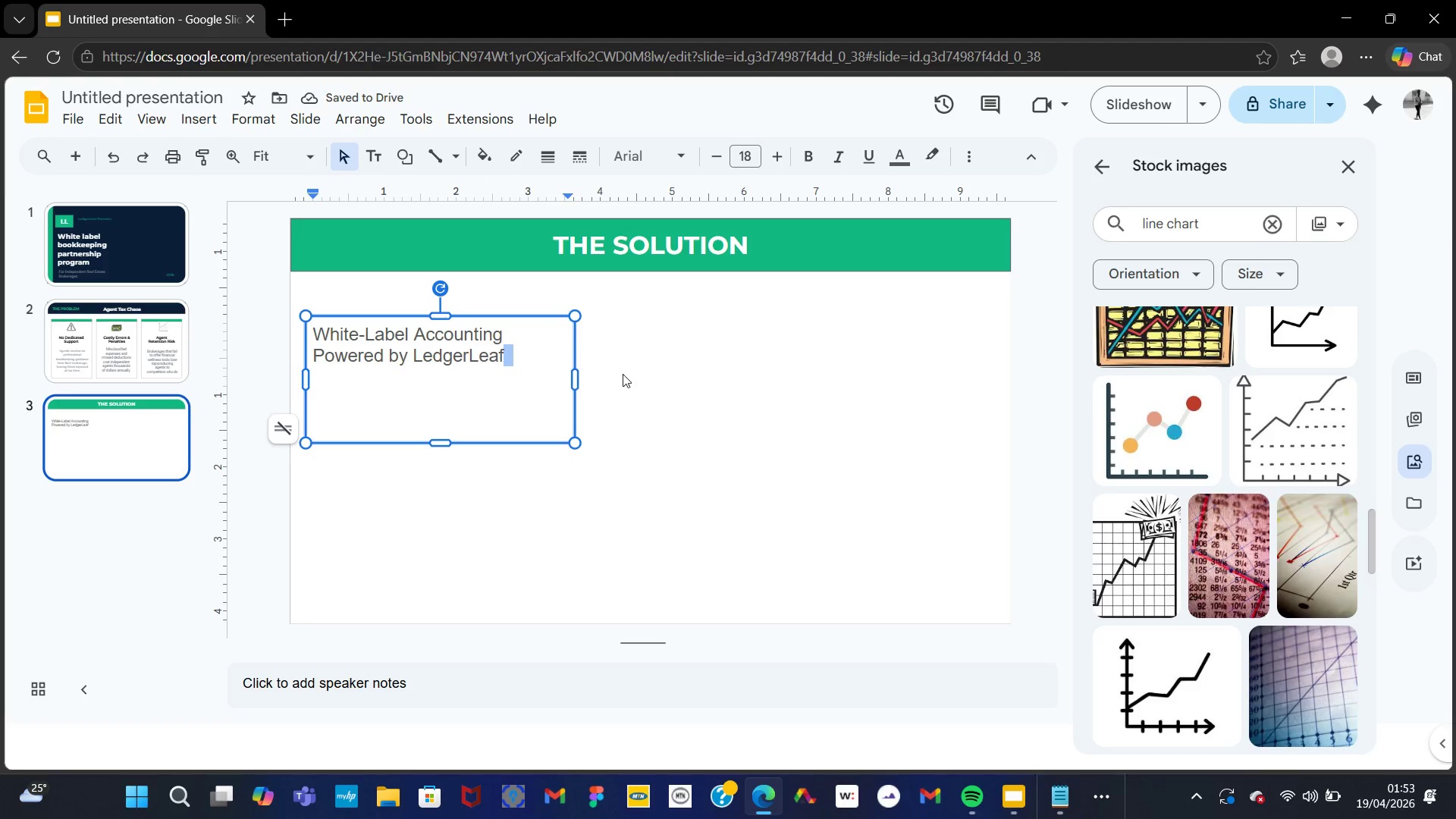 
left_click([629, 378])
 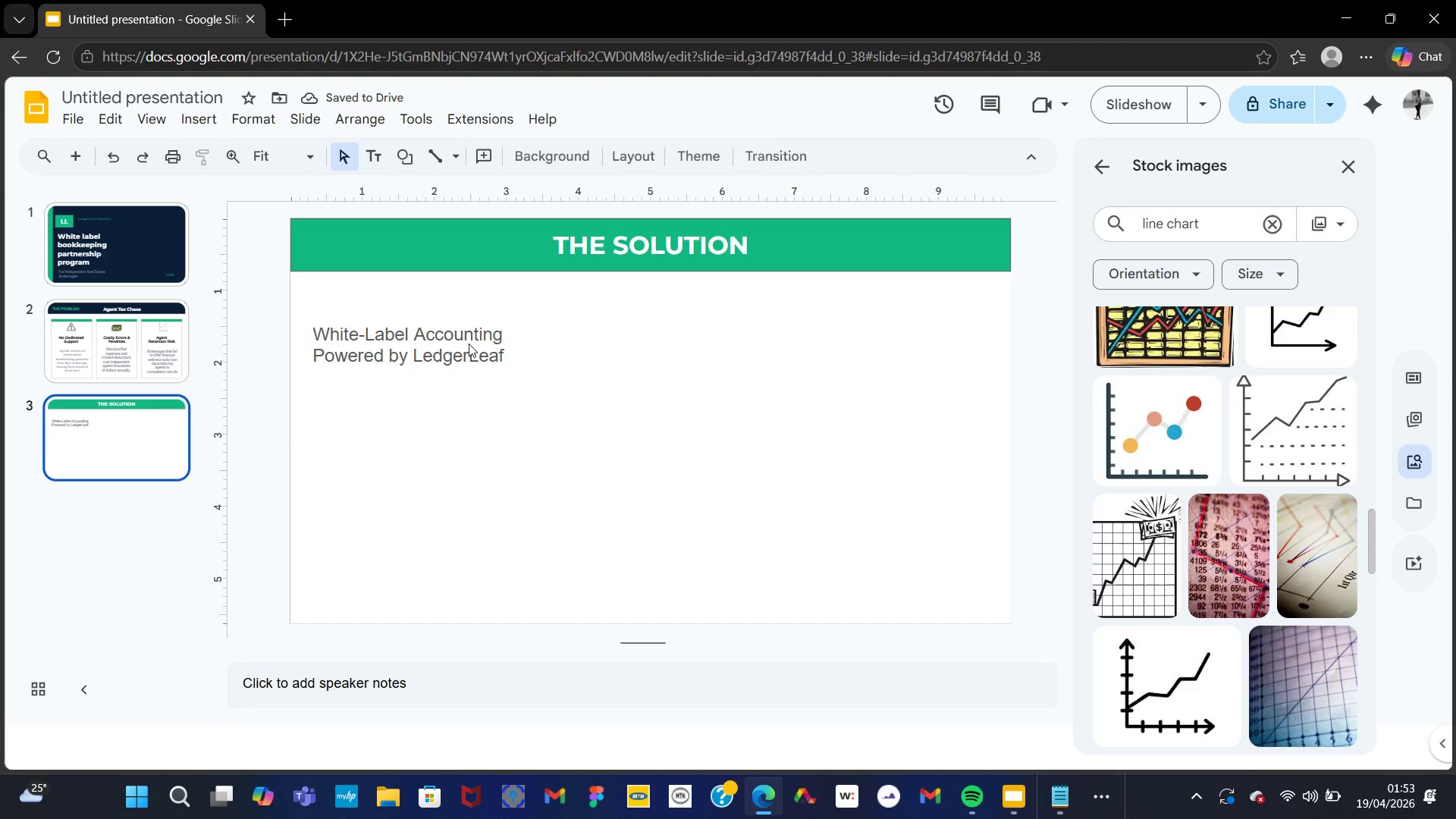 
left_click([468, 344])
 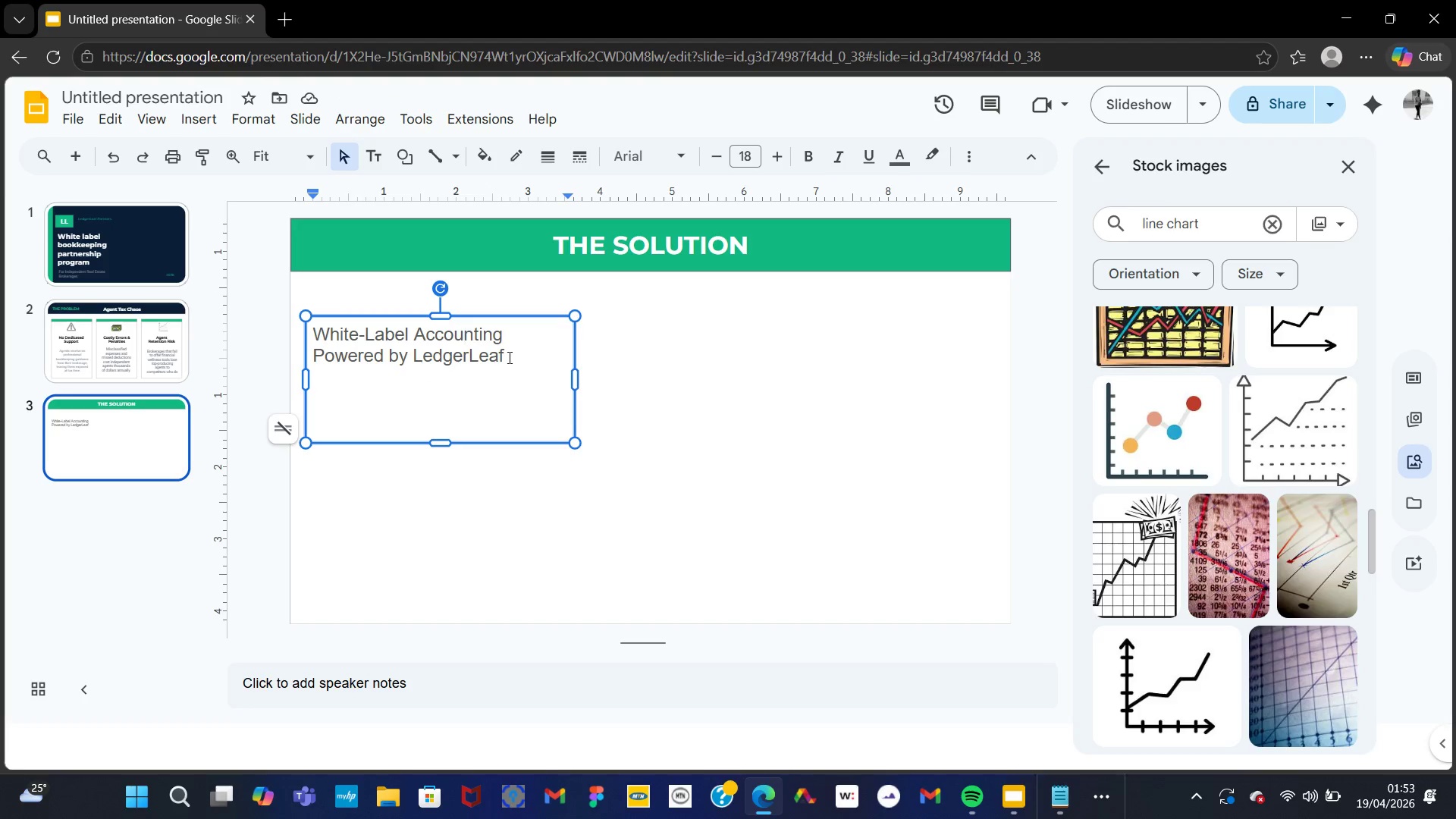 
left_click_drag(start_coordinate=[505, 357], to_coordinate=[312, 335])
 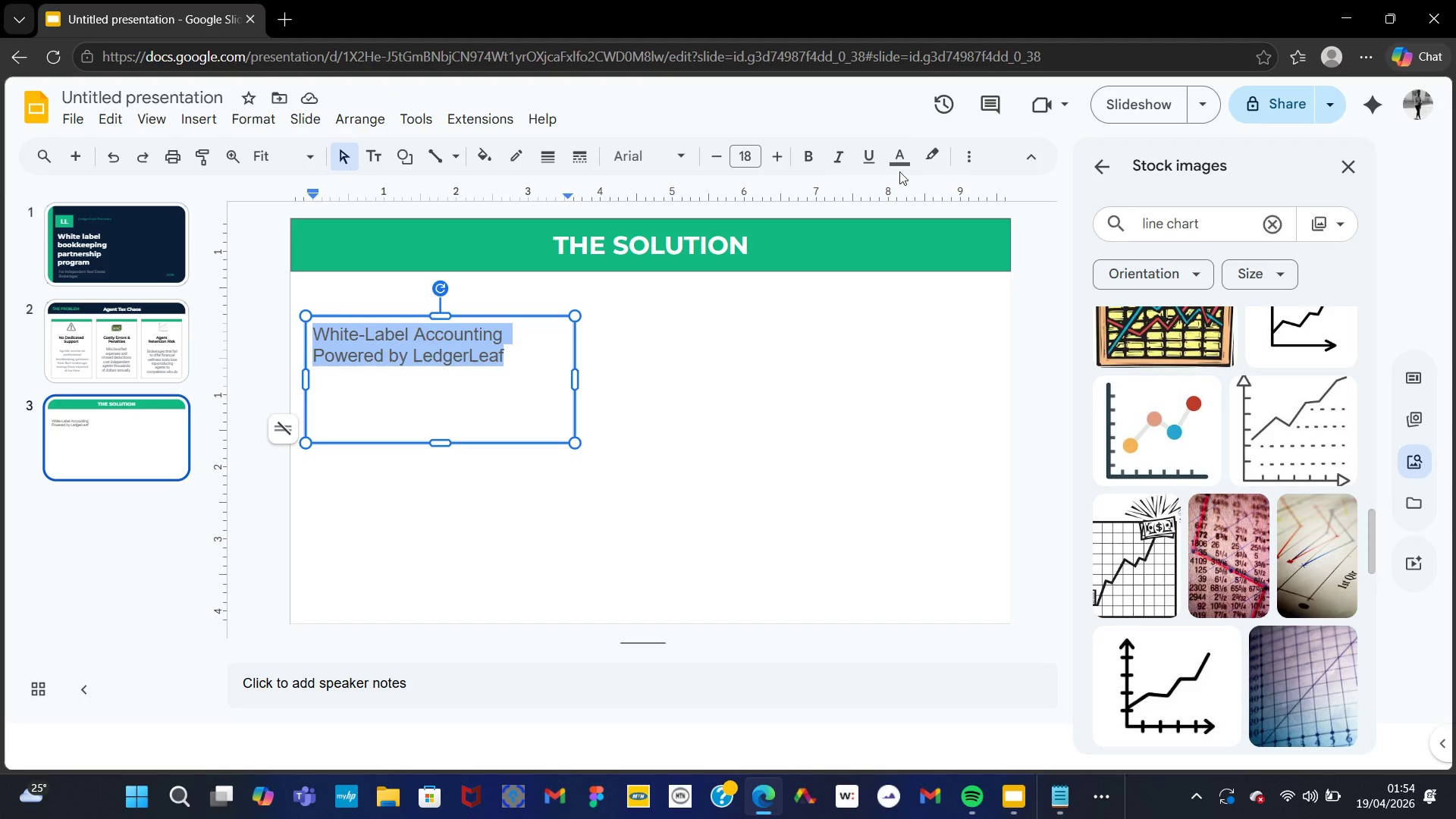 
left_click([899, 159])
 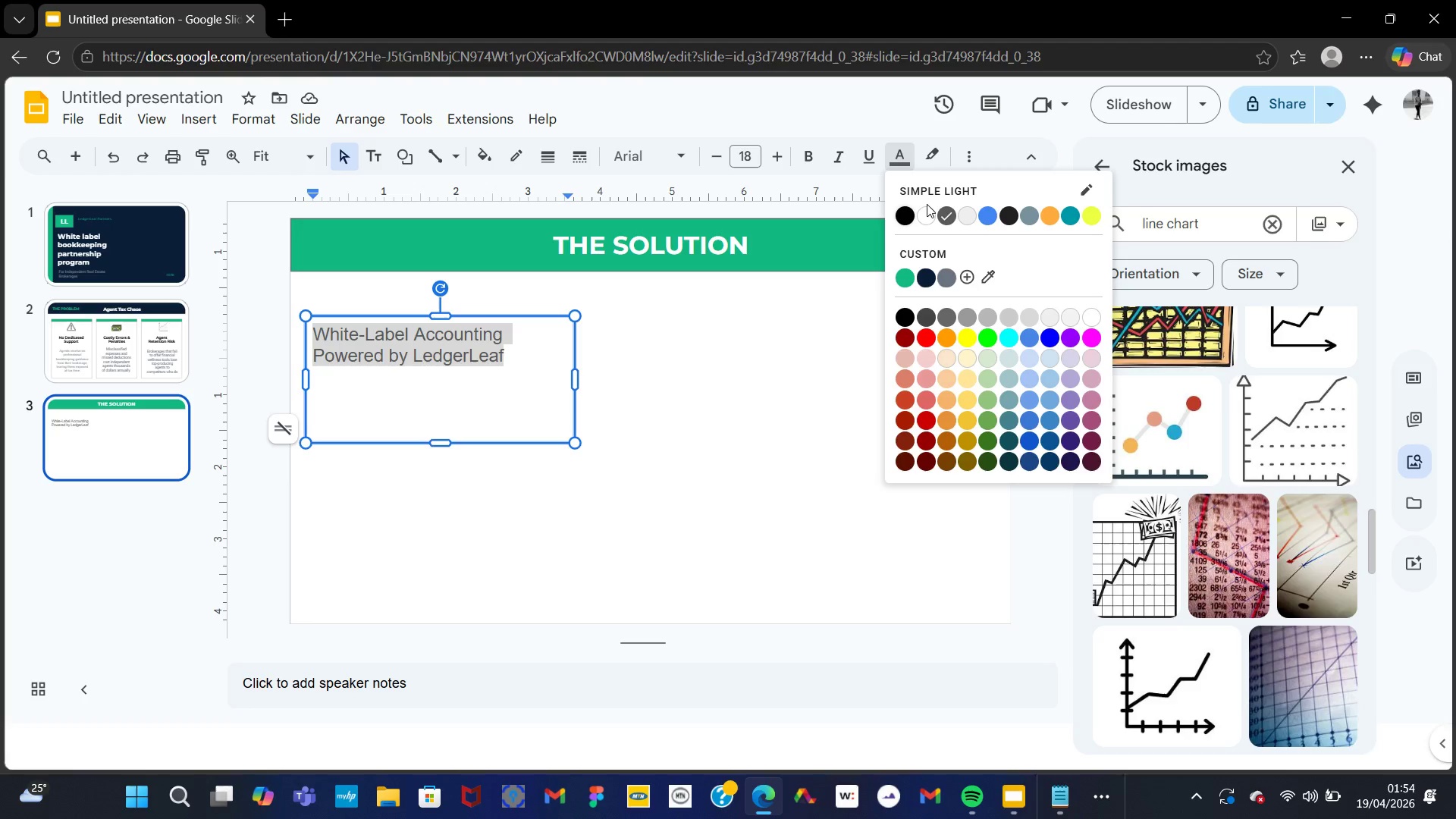 
left_click([925, 204])
 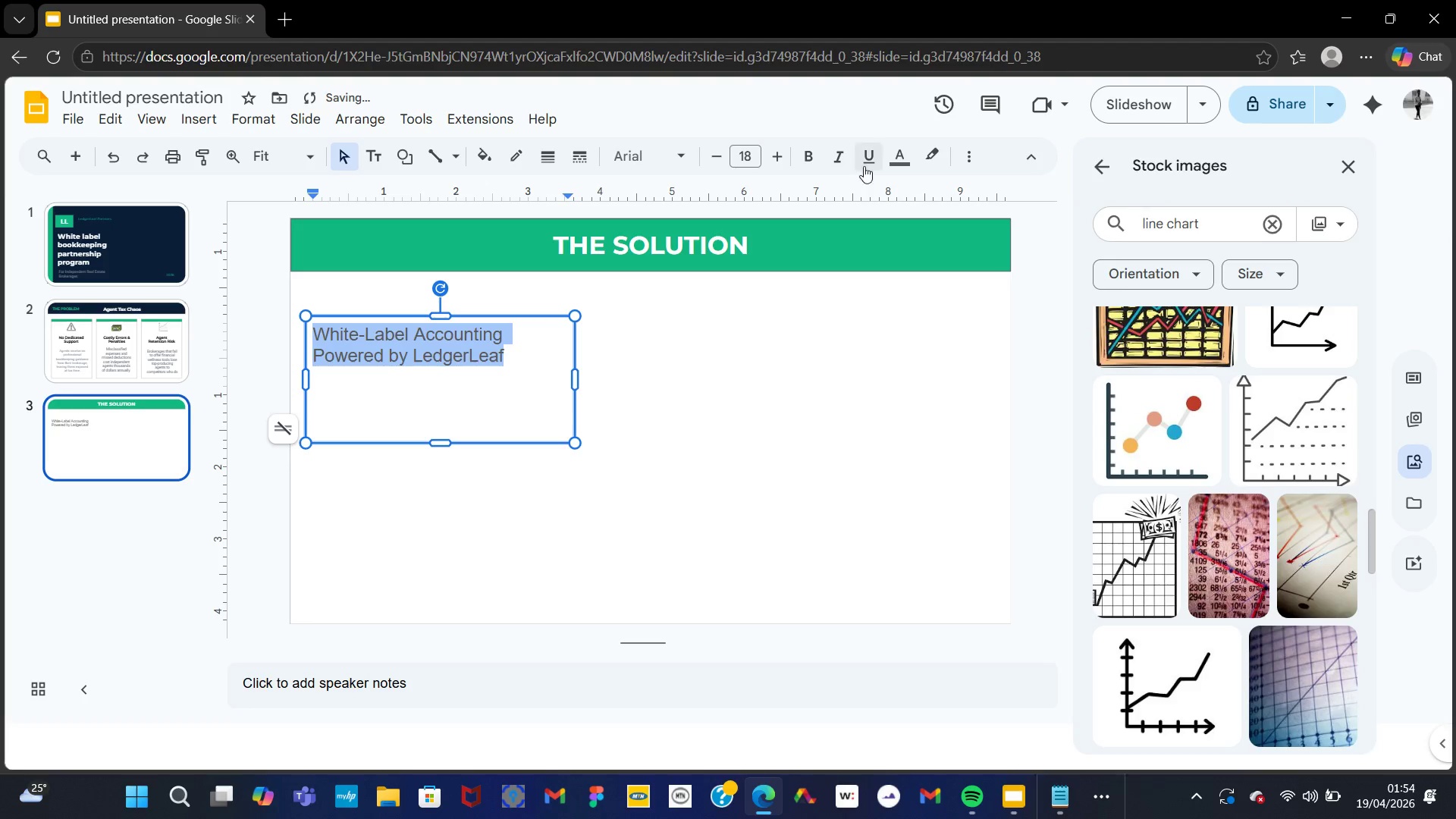 
left_click([894, 162])
 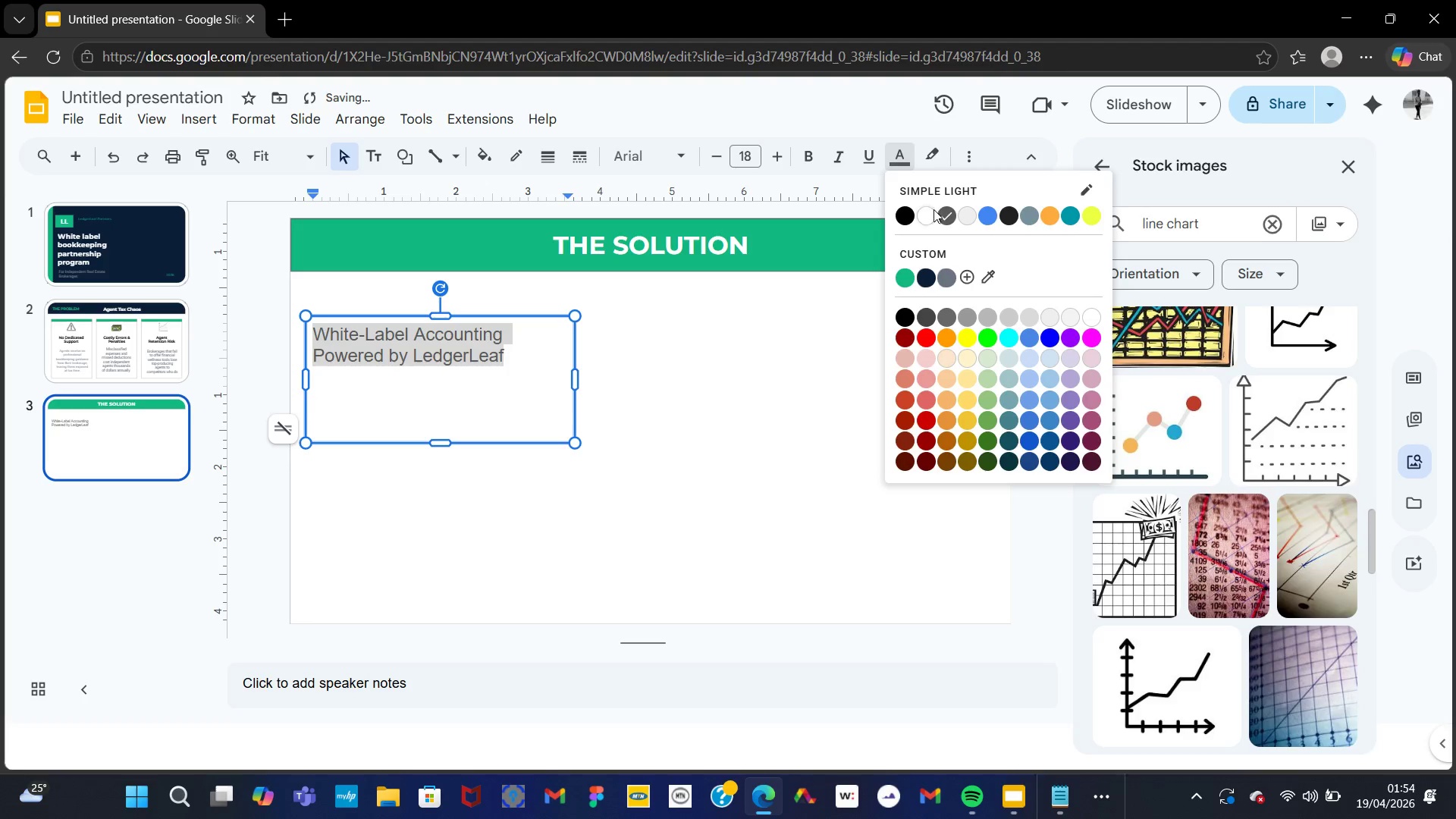 
left_click([930, 212])
 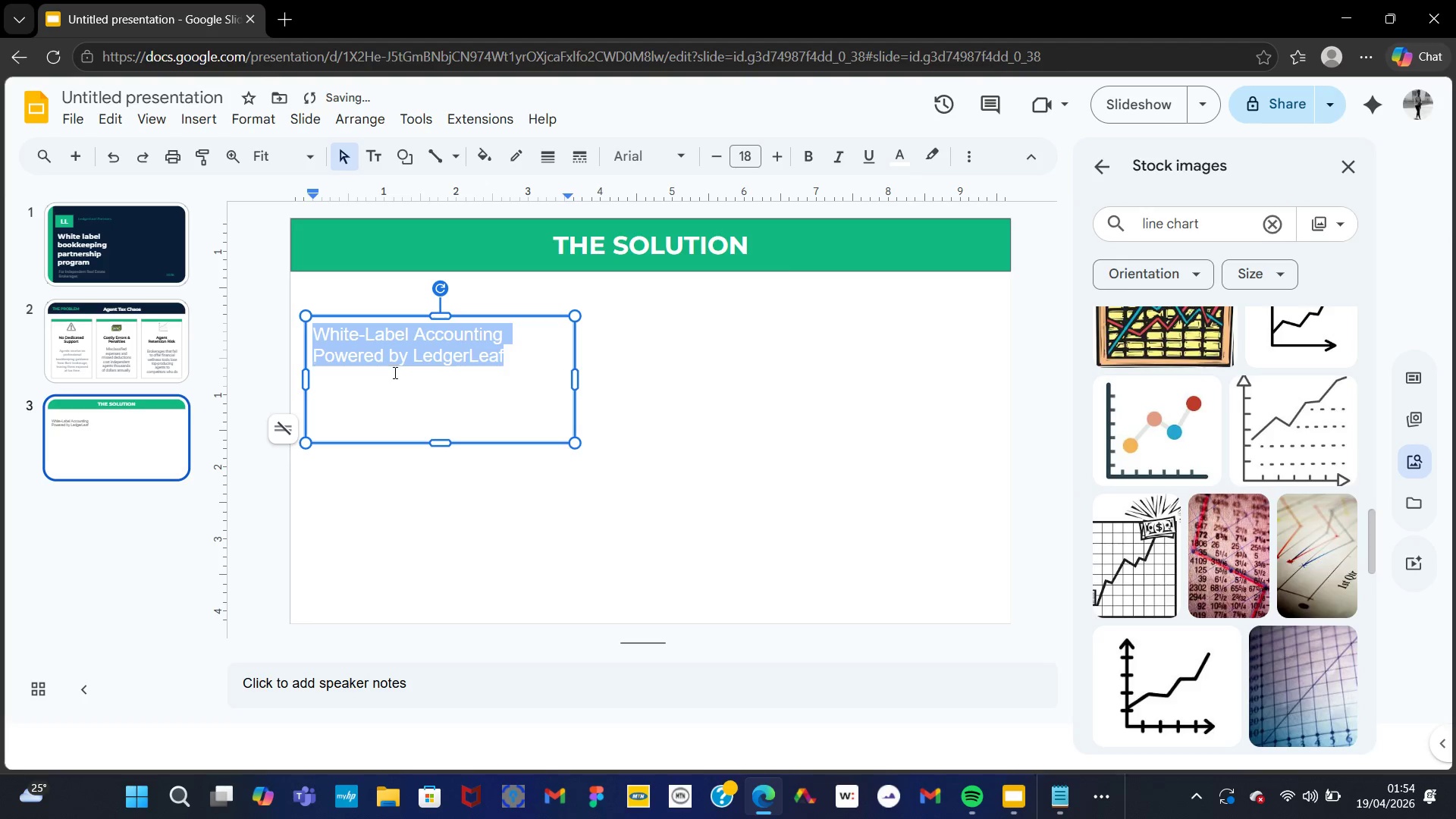 
left_click([402, 355])
 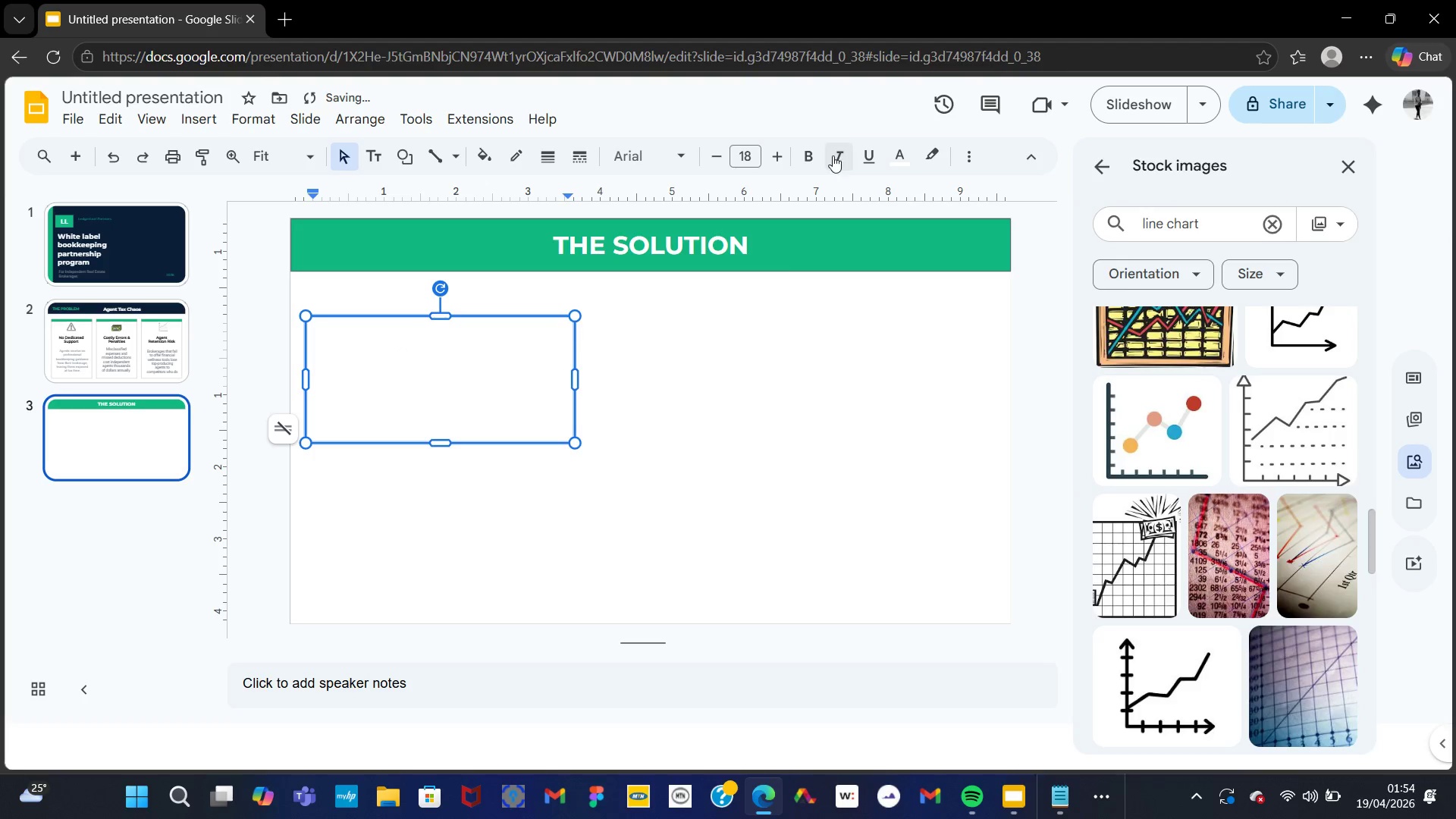 
key(Control+A)
 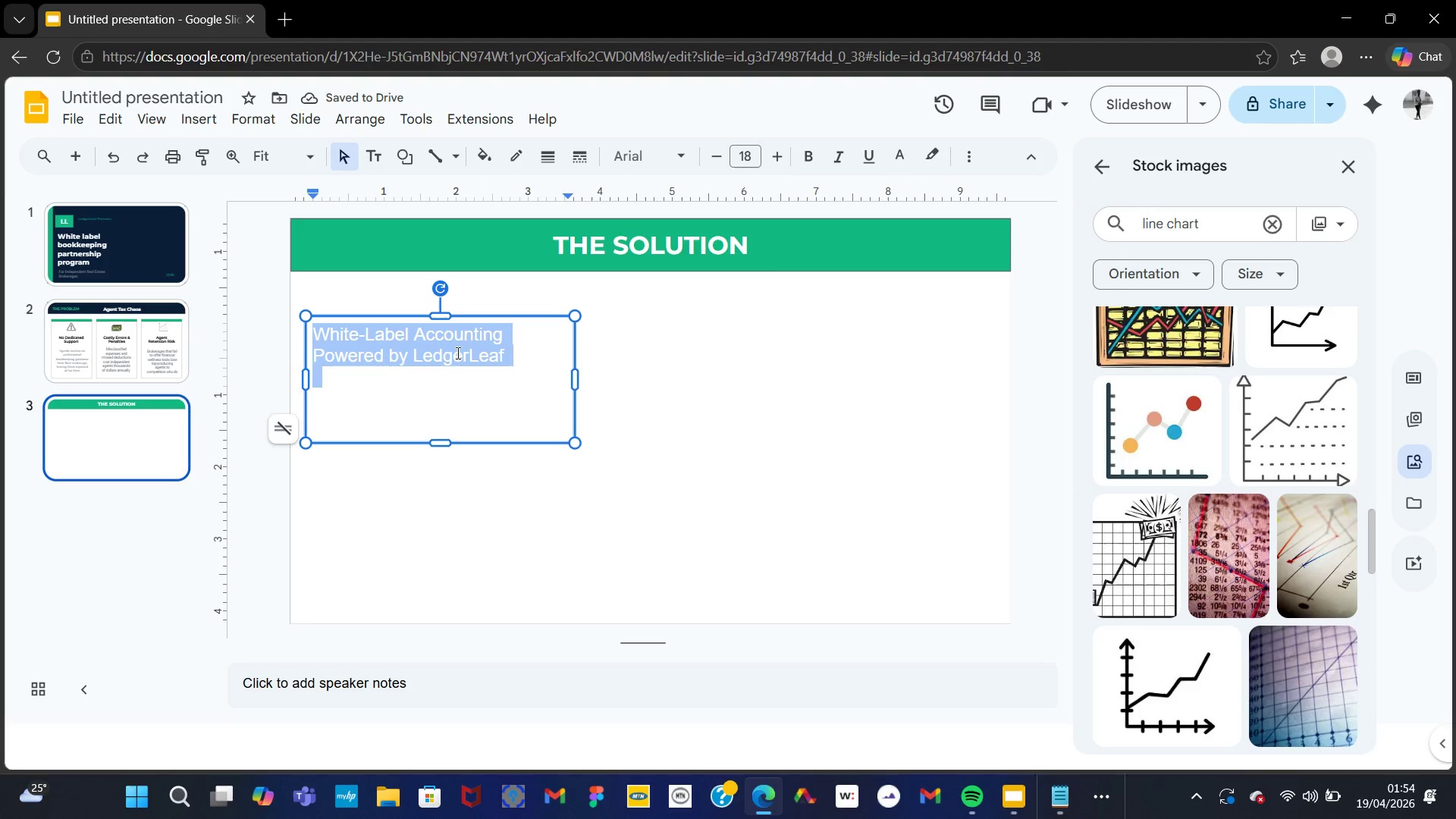 
left_click([481, 408])
 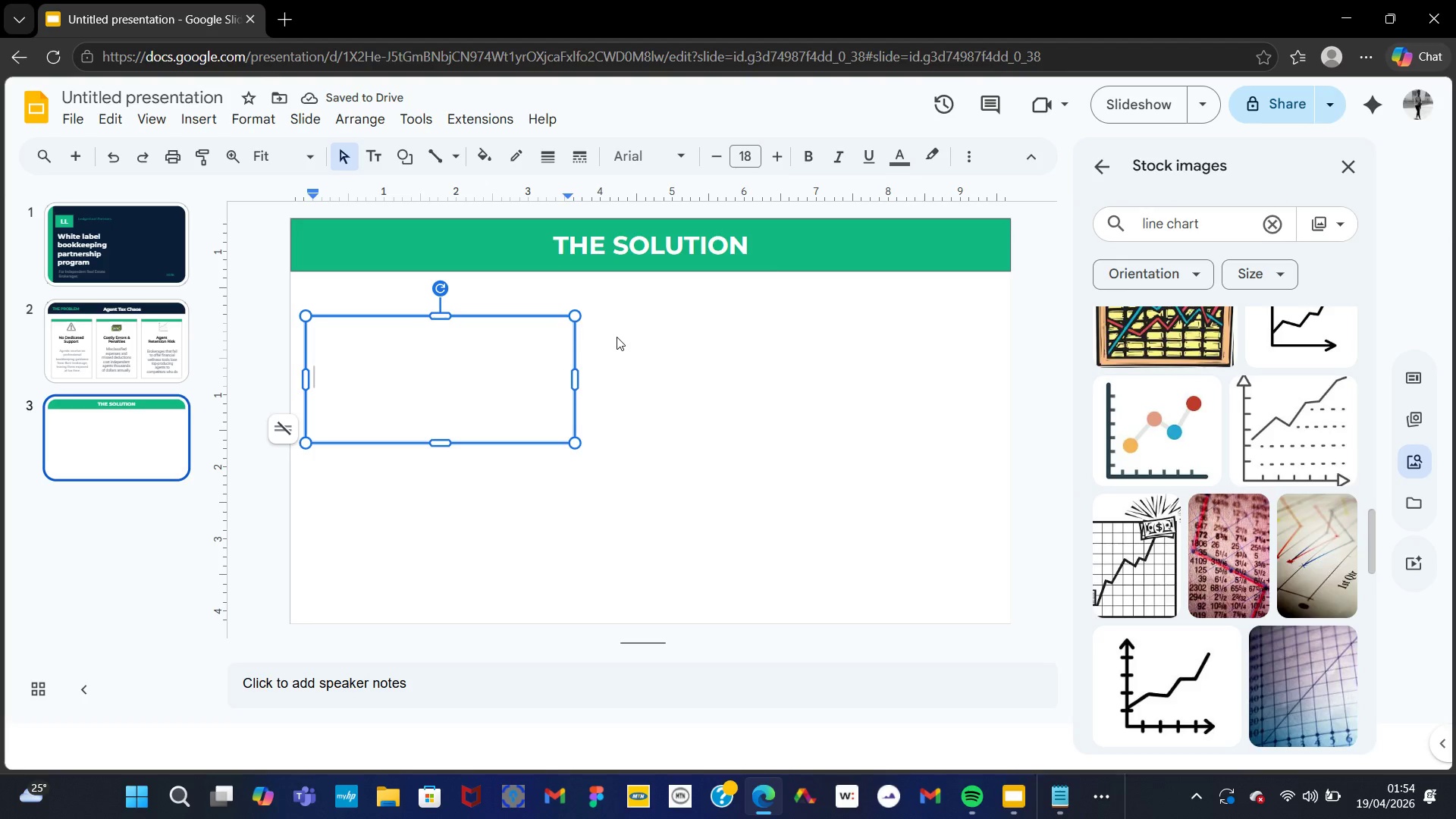 
key(Control+A)
 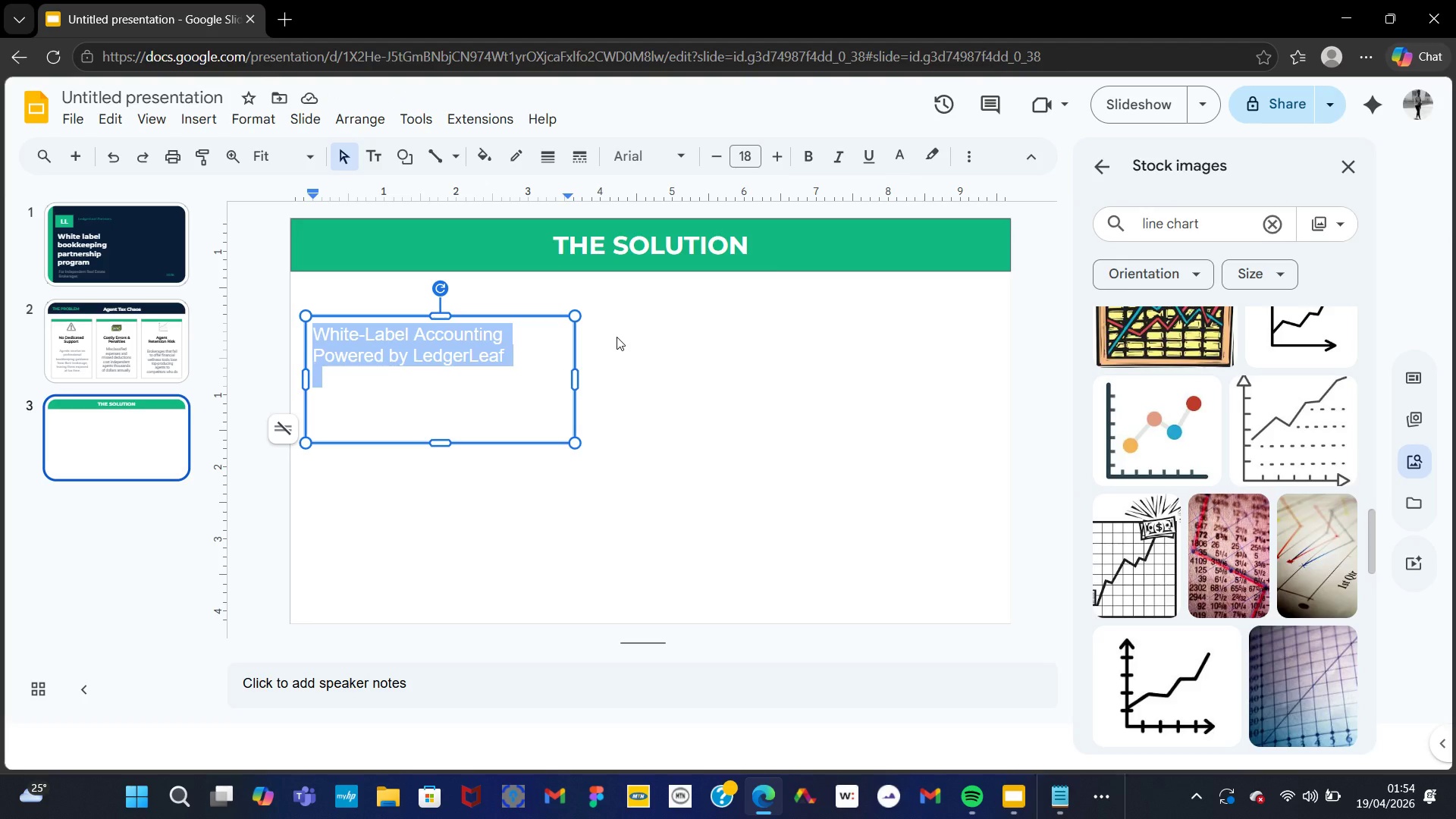 
key(Control+Z)
 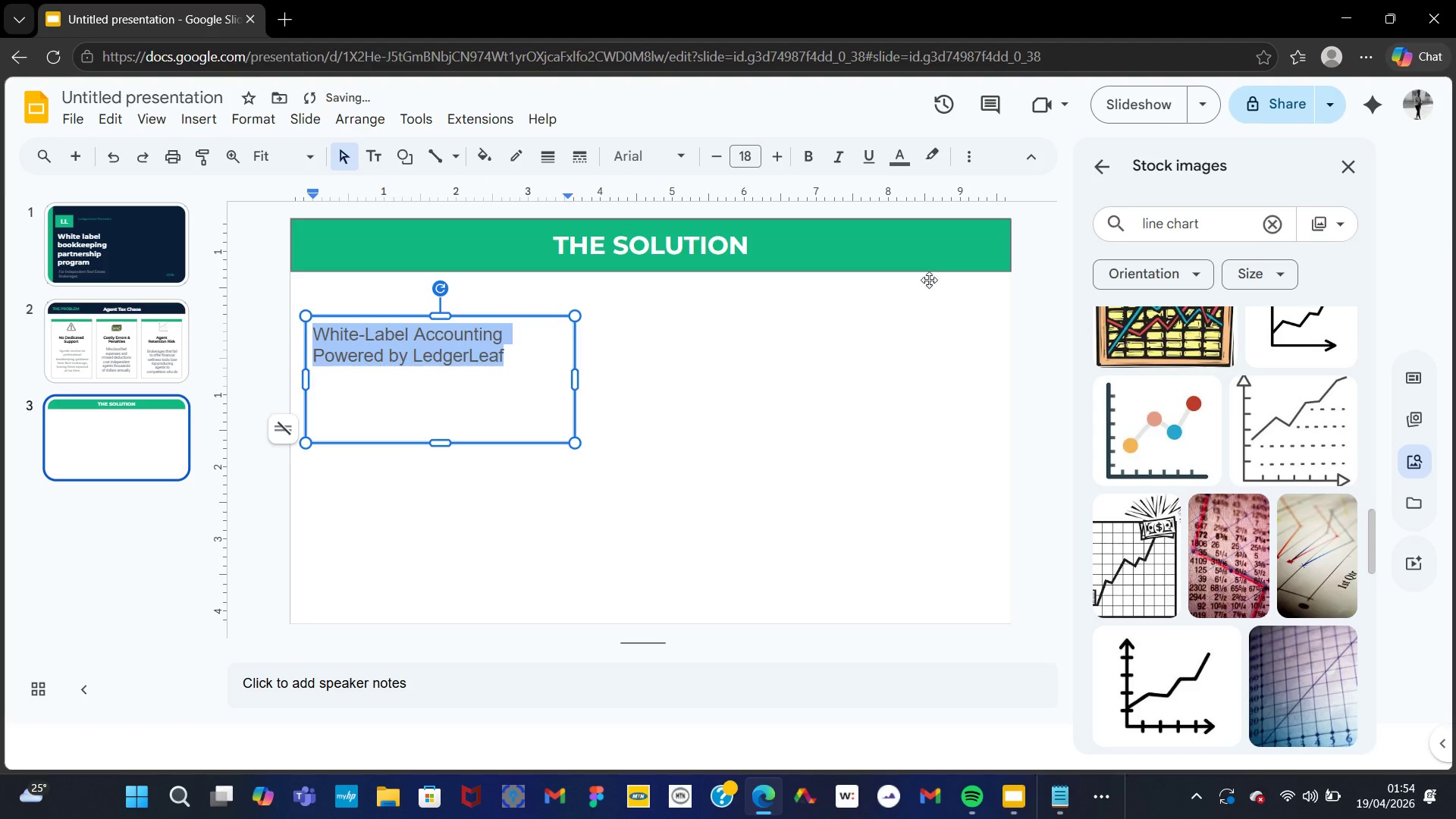 
left_click([844, 332])
 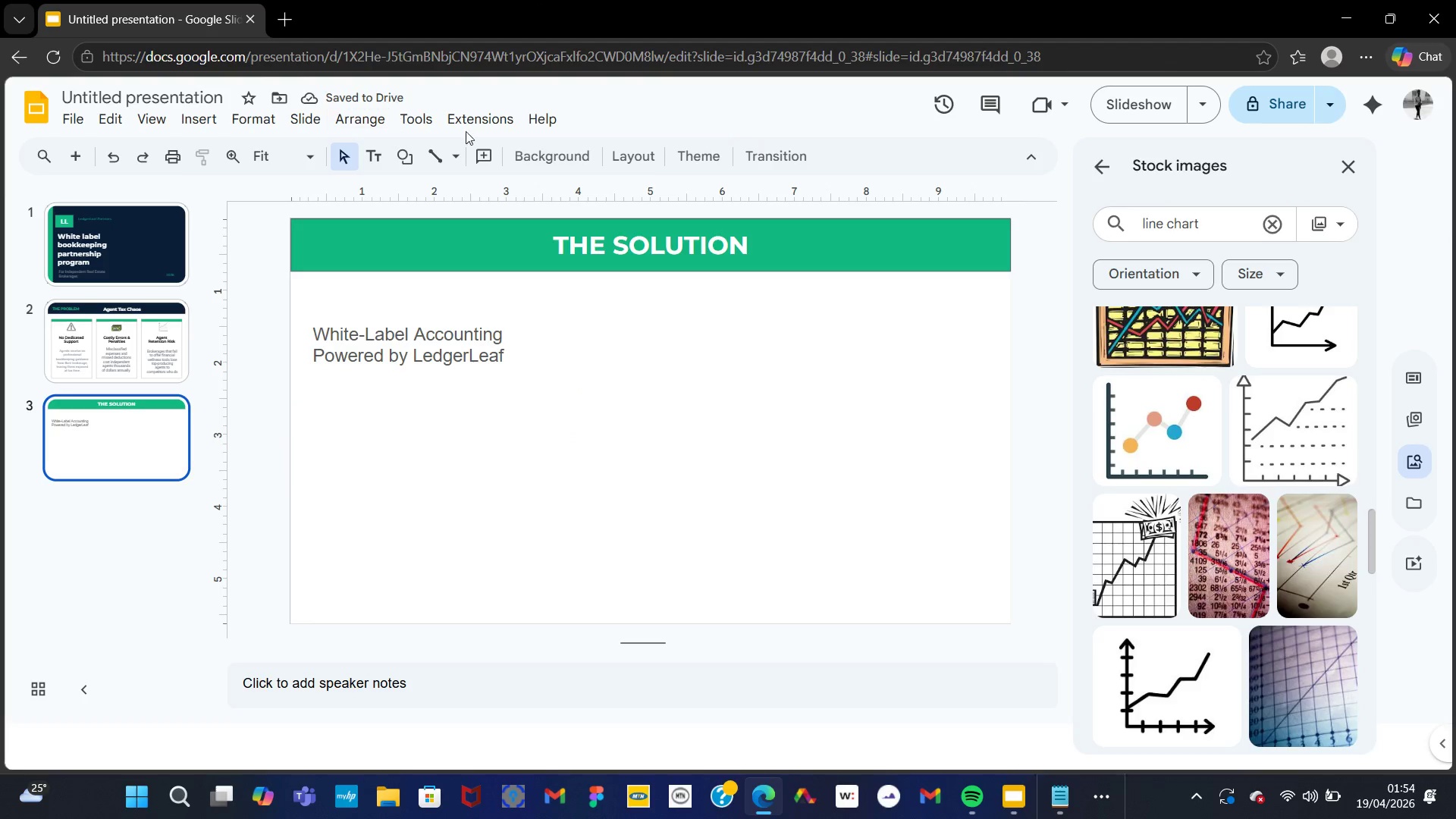 
left_click([552, 159])
 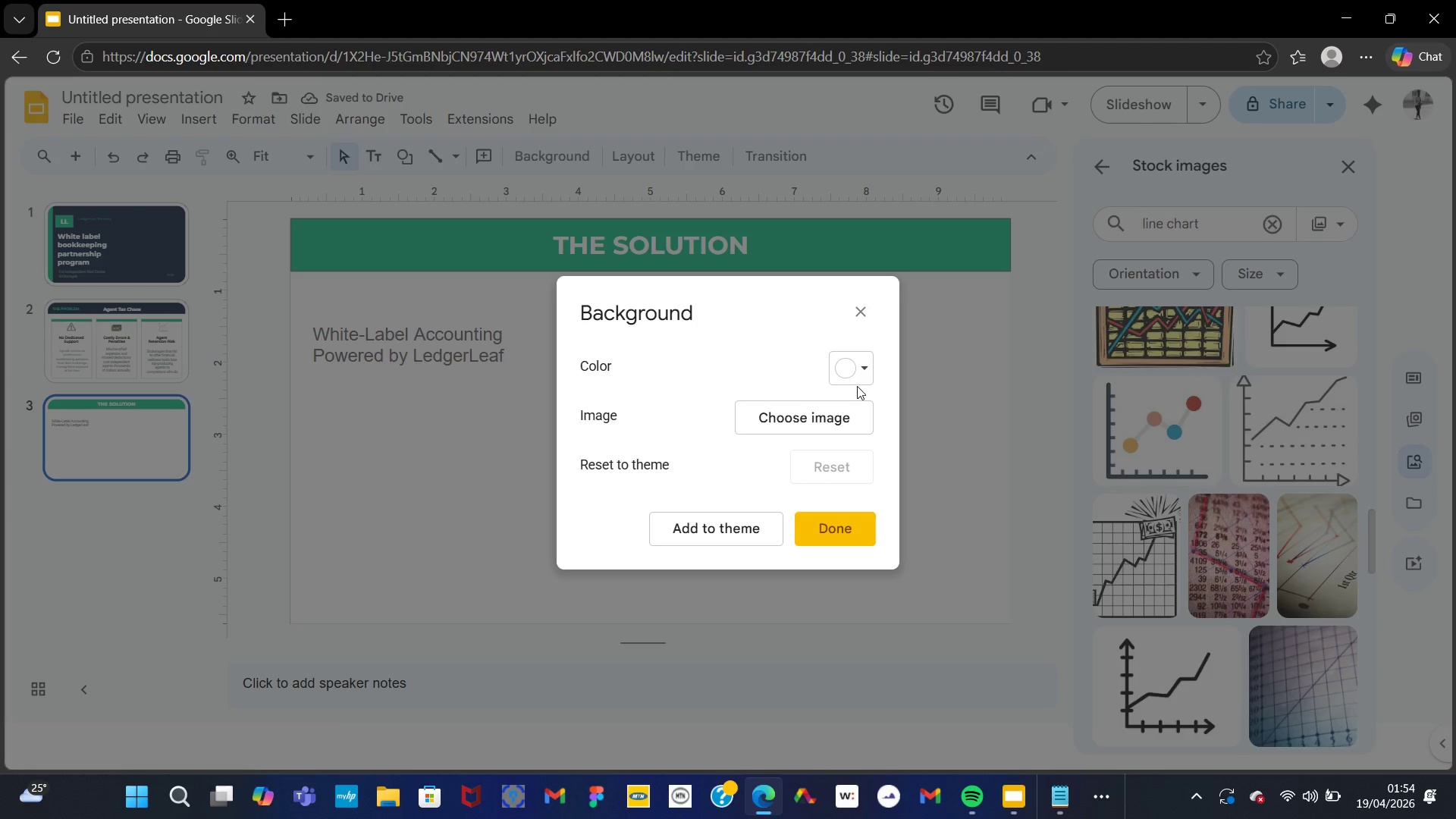 
left_click([857, 383])
 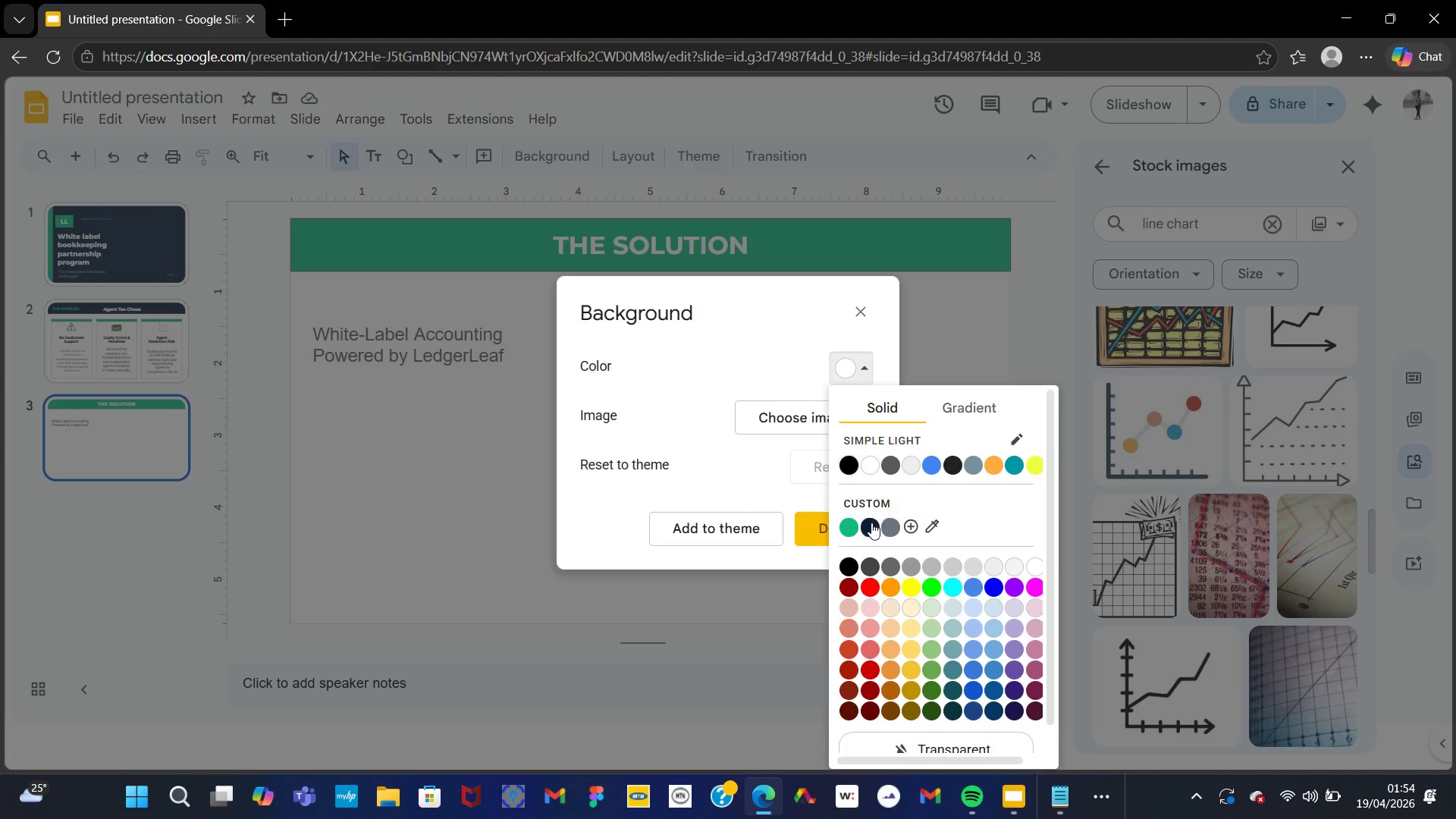 
left_click([868, 531])
 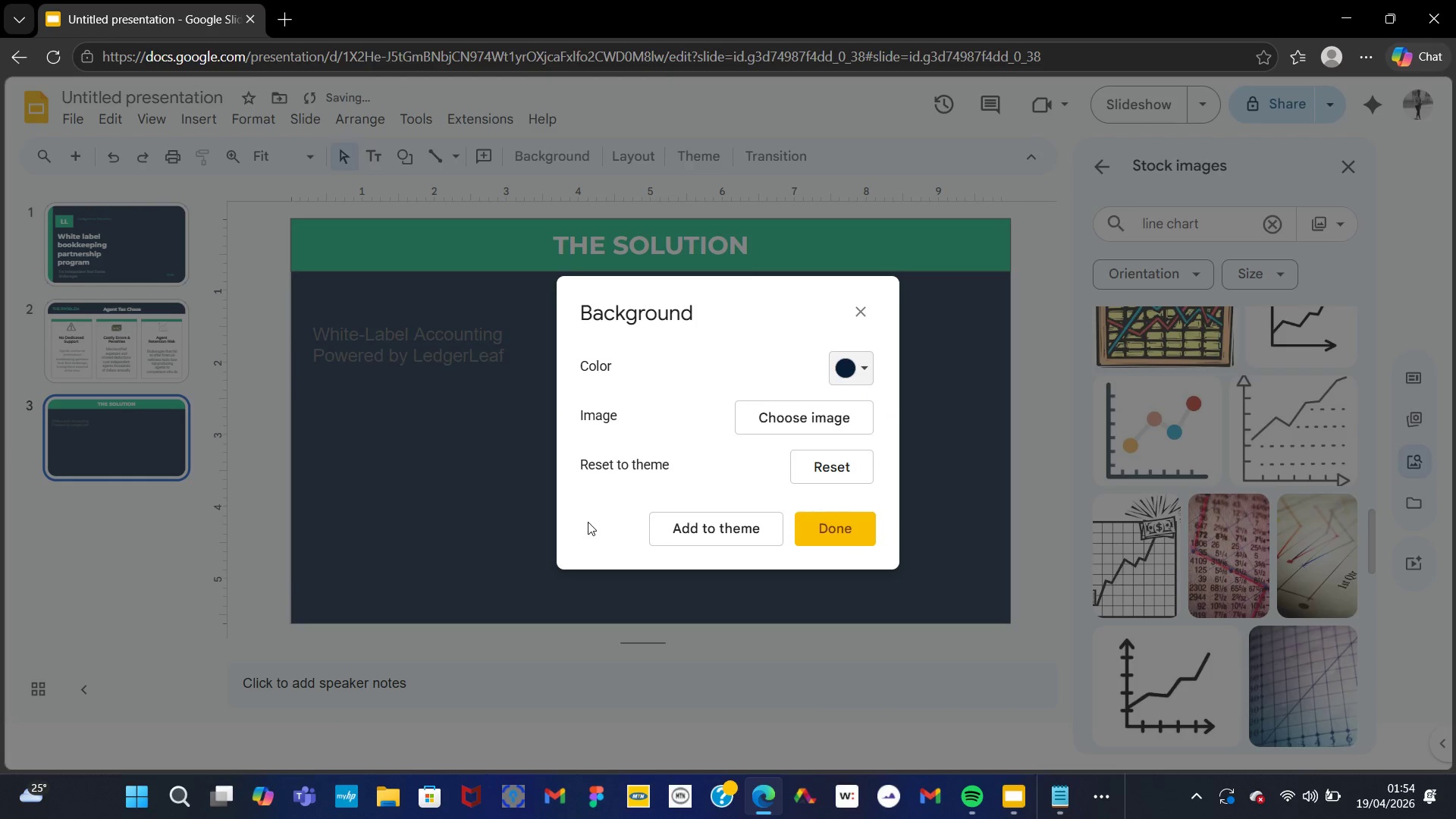 
left_click([592, 522])
 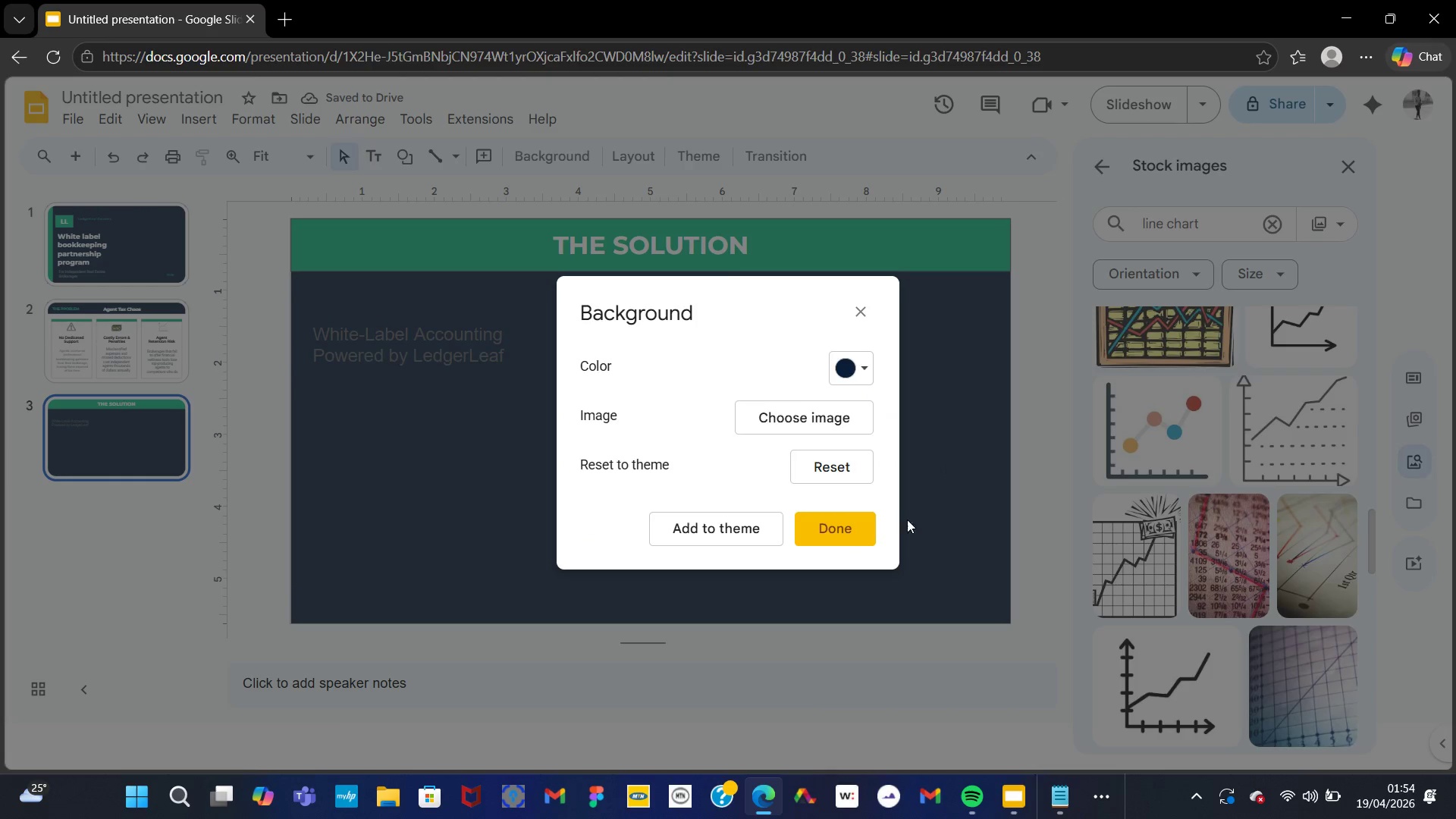 
left_click([855, 525])
 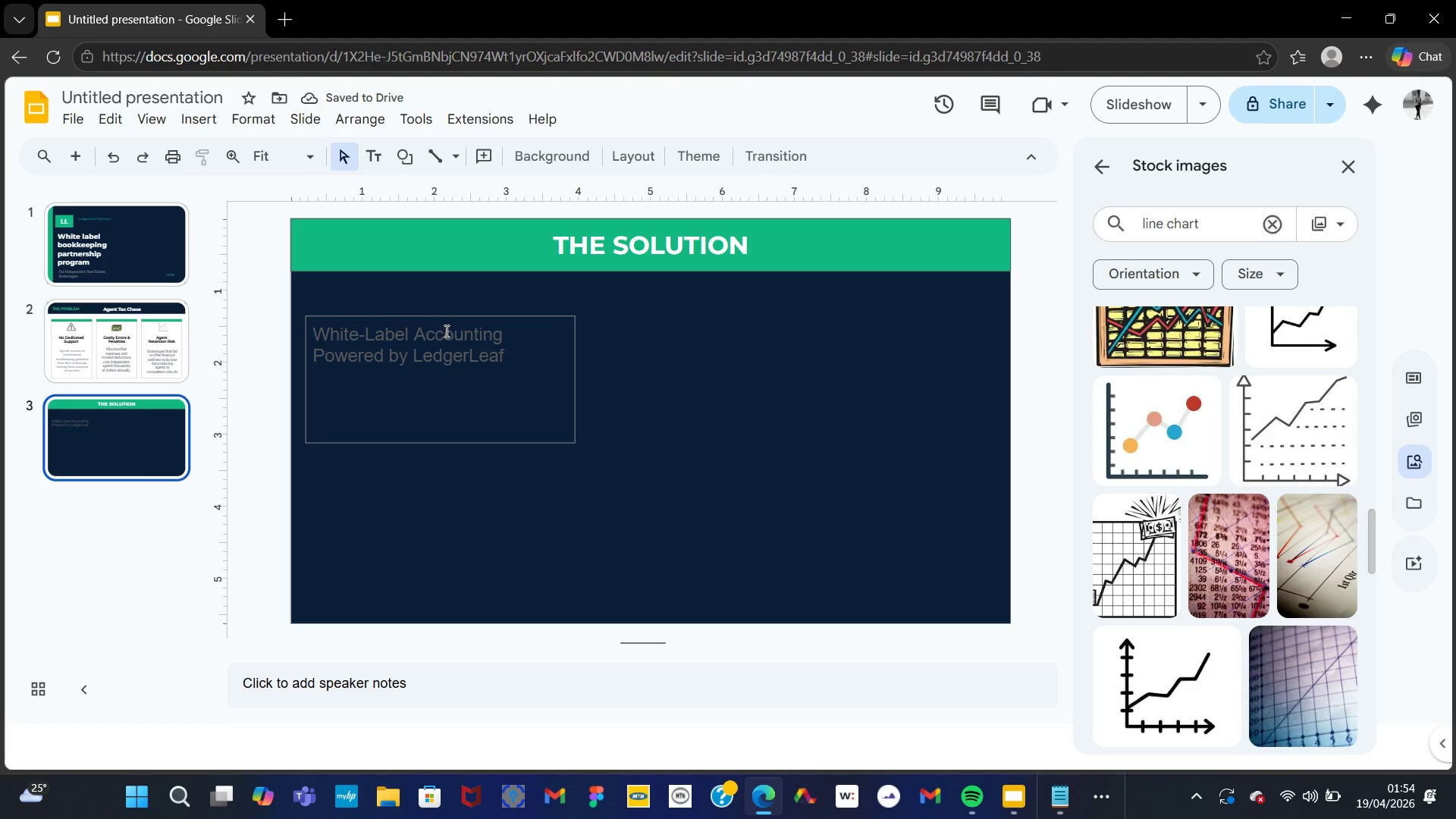 
left_click([445, 331])
 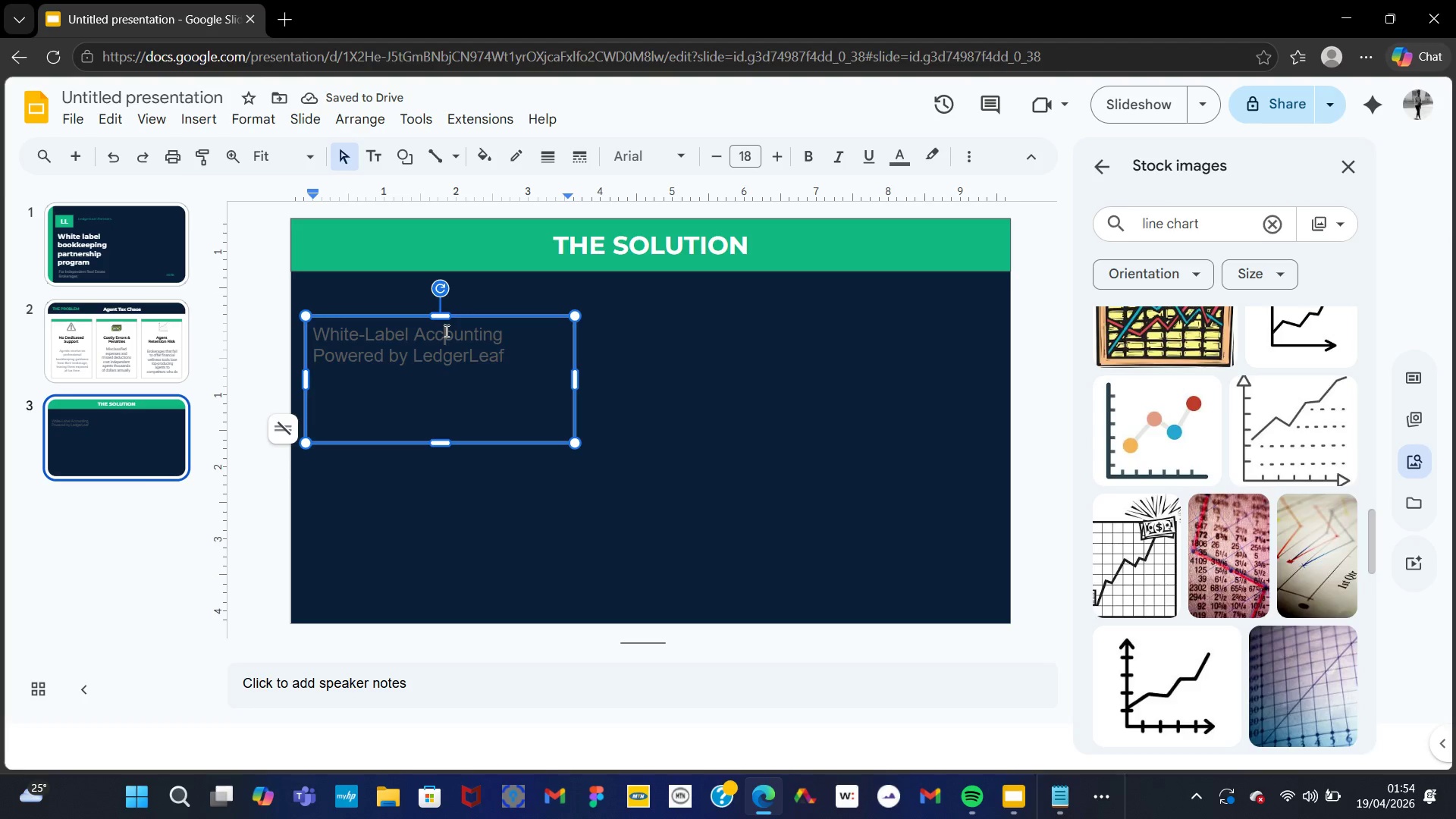 
key(Control+A)
 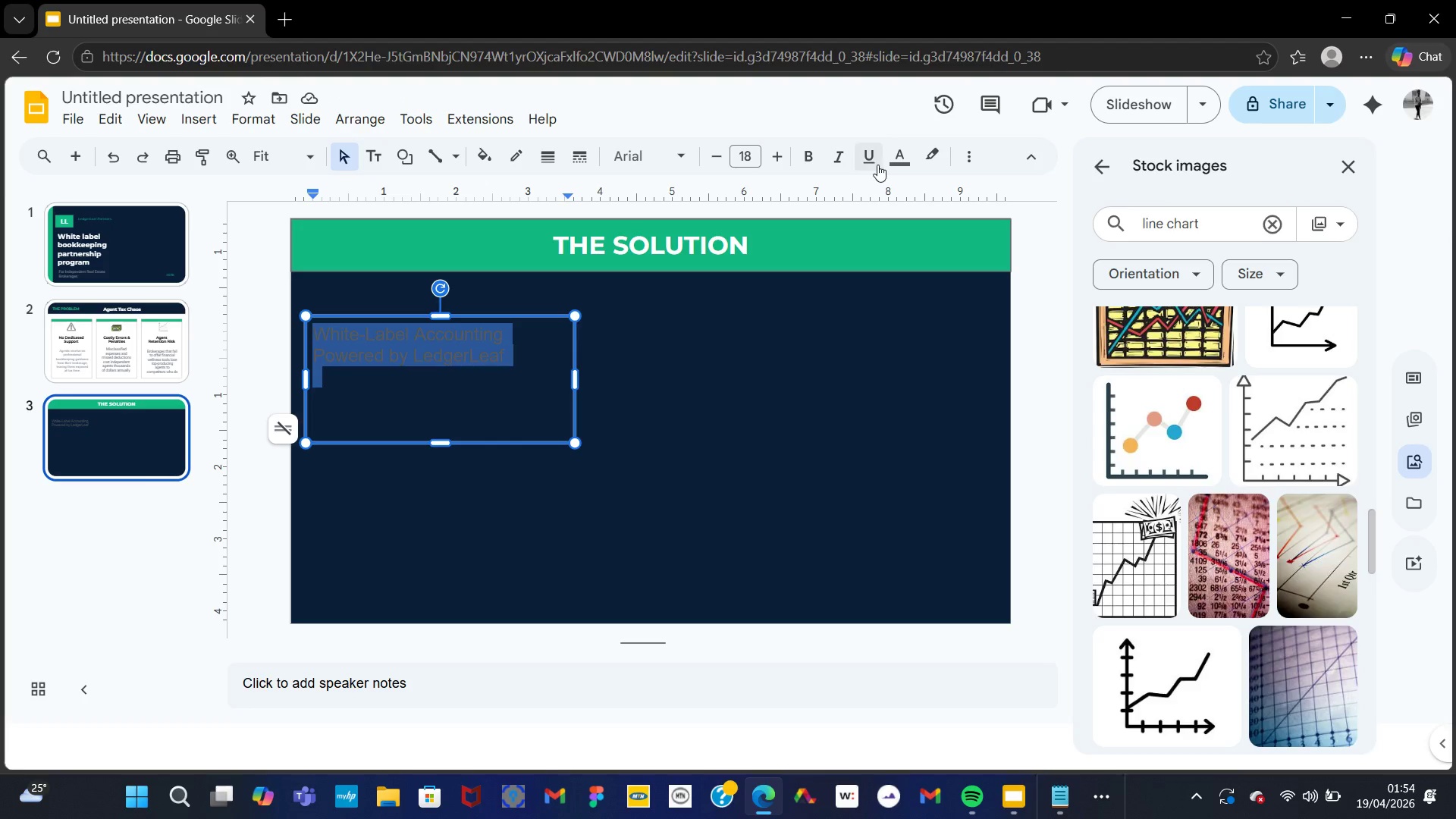 
left_click([892, 162])
 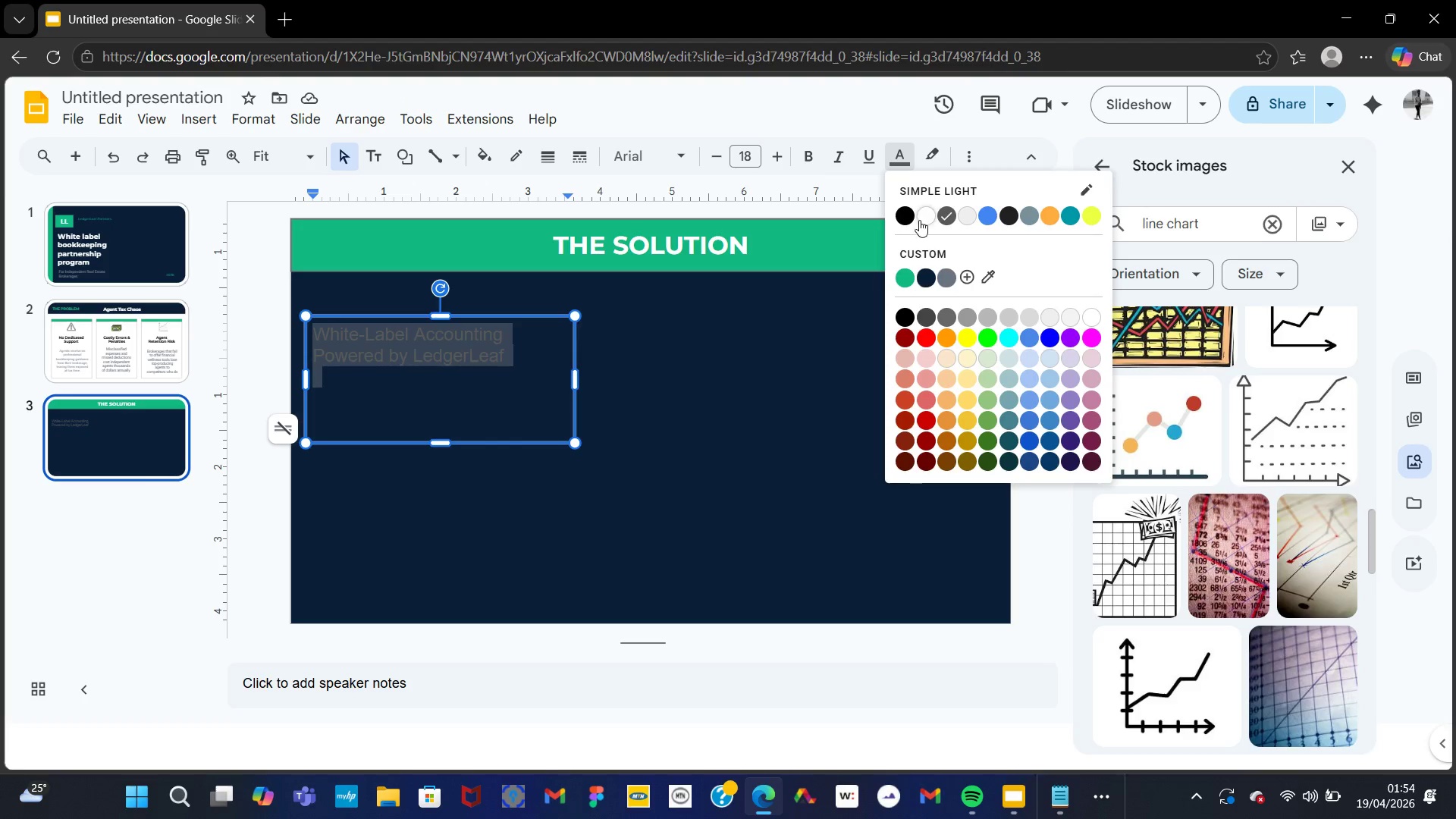 
left_click([921, 221])
 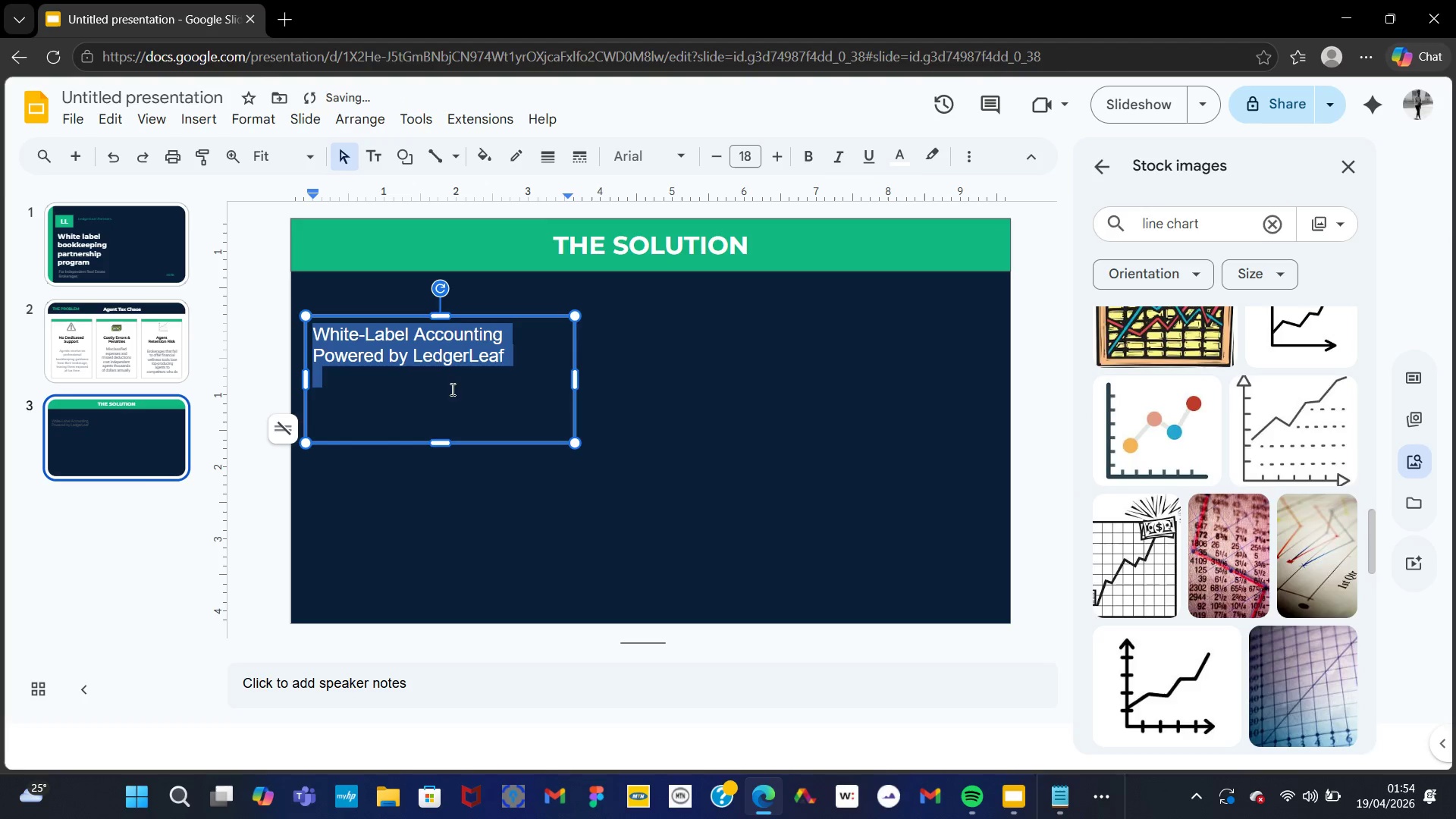 
left_click([450, 415])
 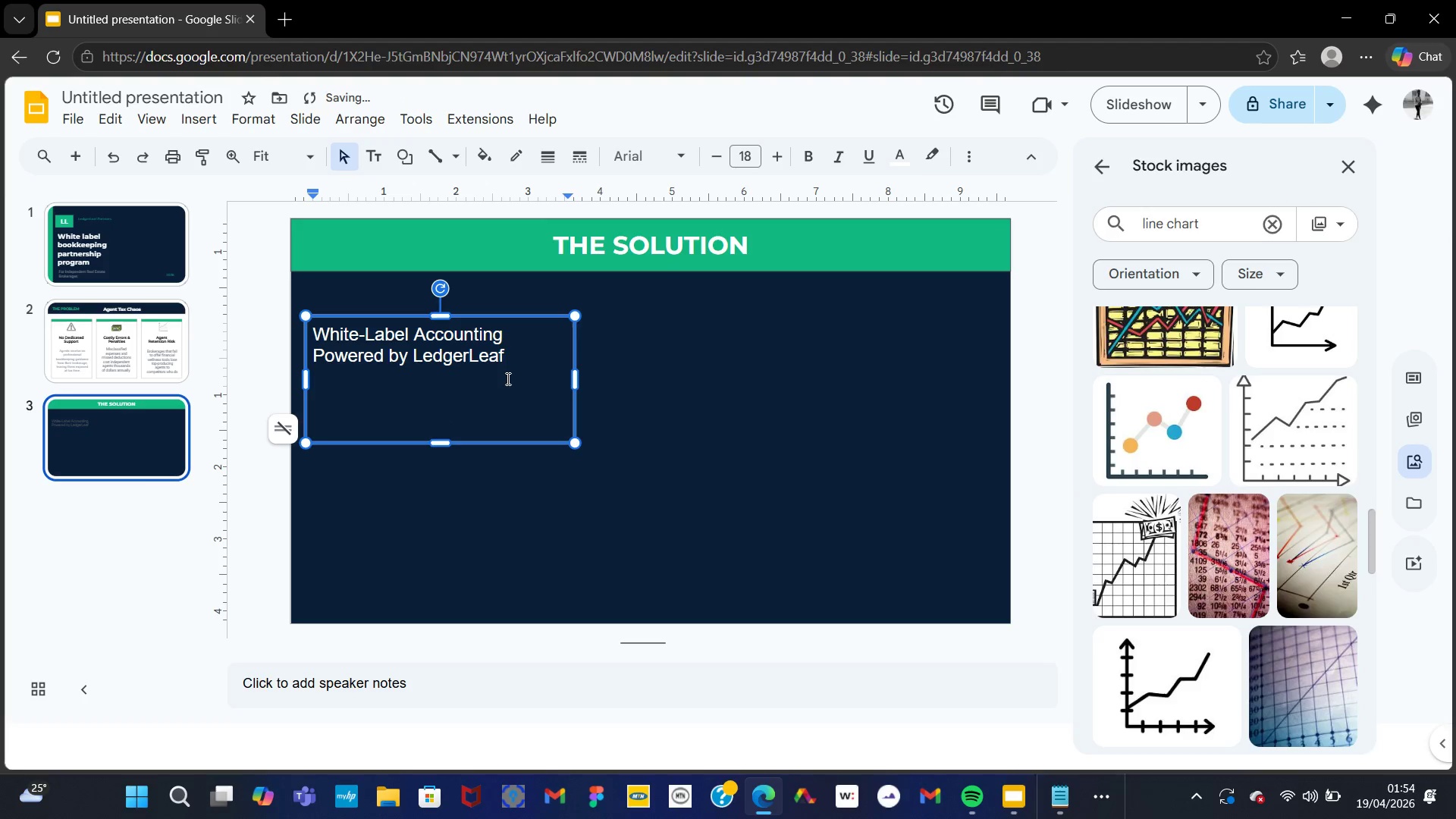 
key(Control+A)
 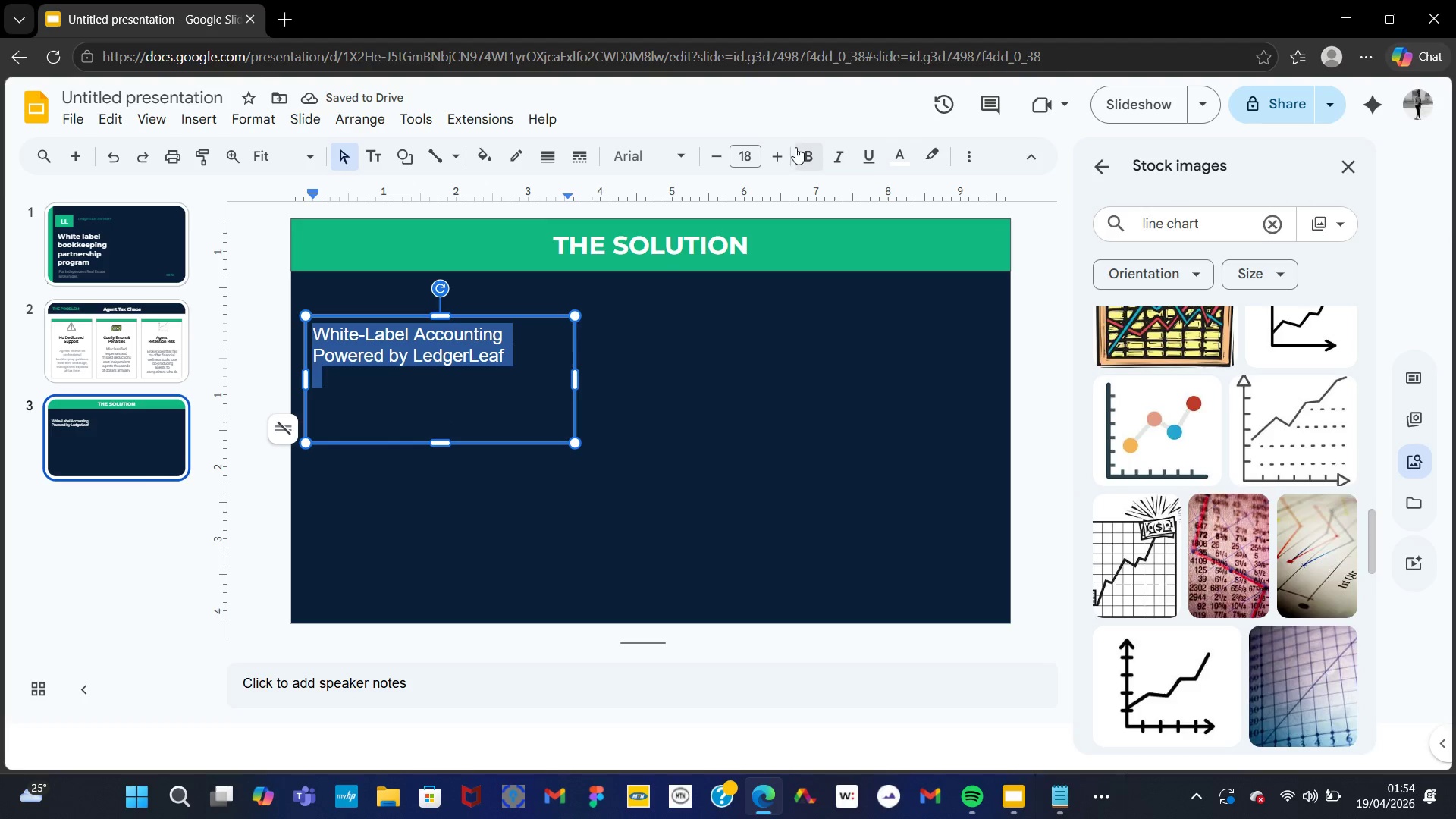 
double_click([785, 151])
 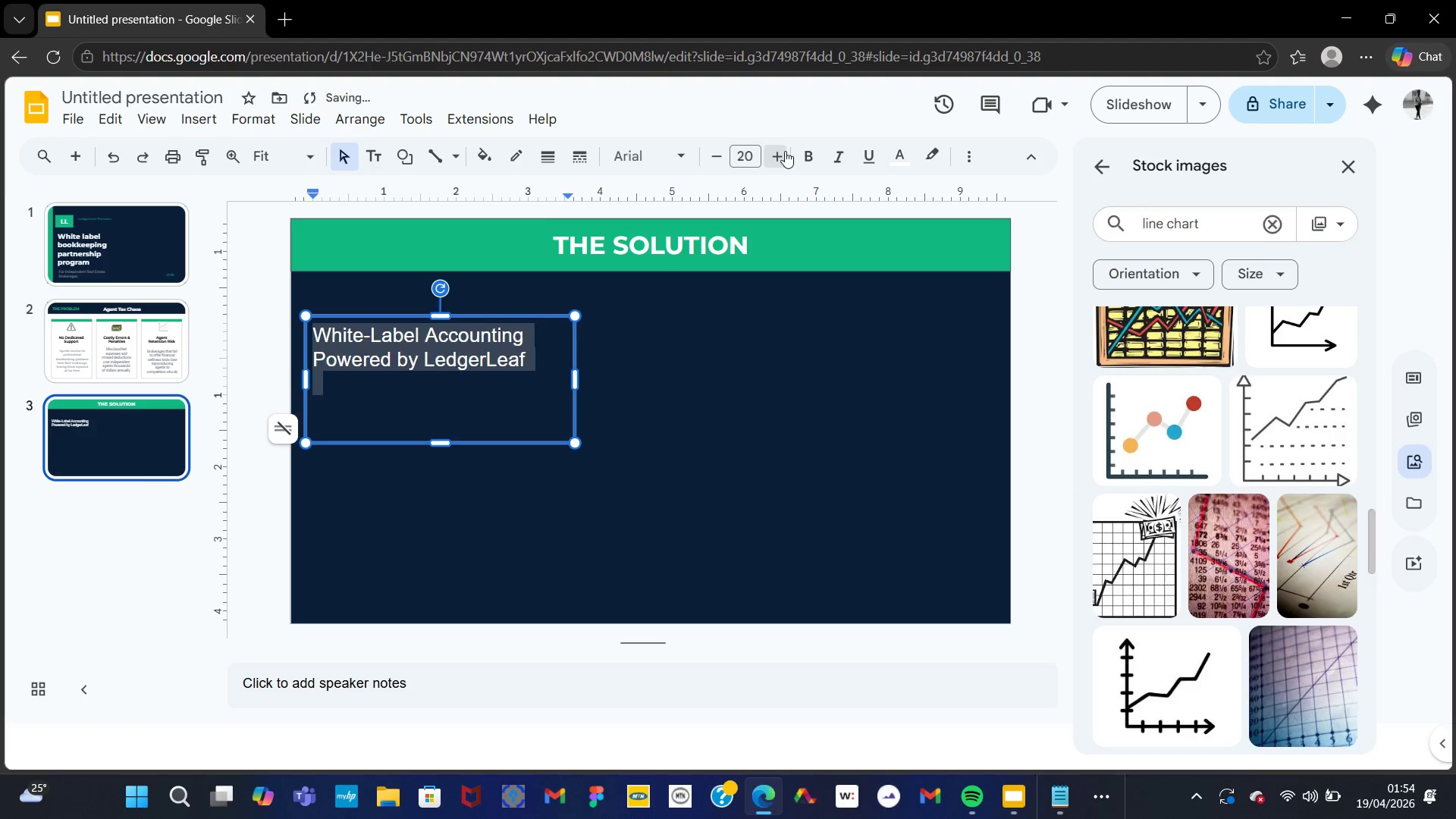 
triple_click([785, 151])
 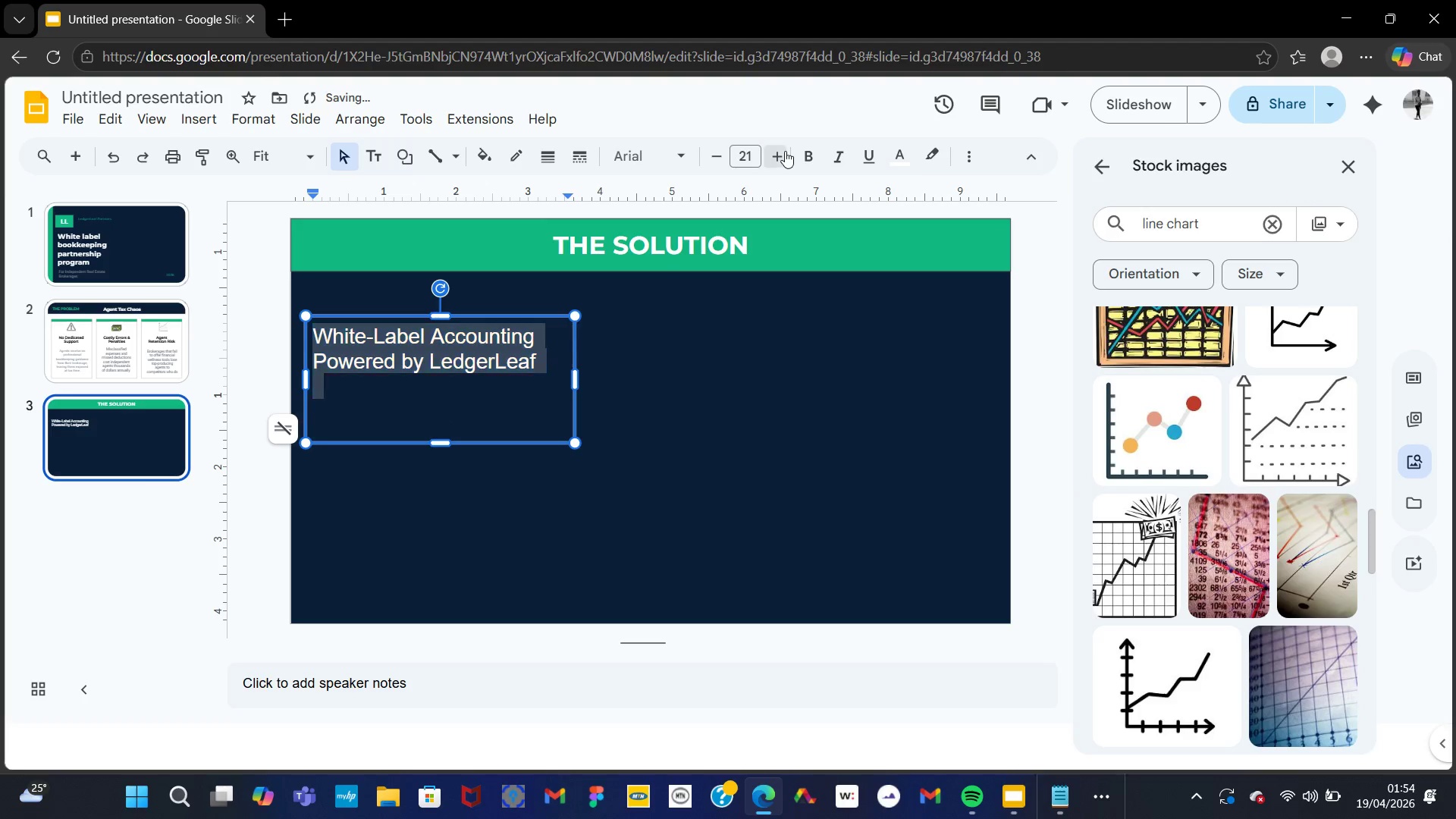 
triple_click([785, 151])
 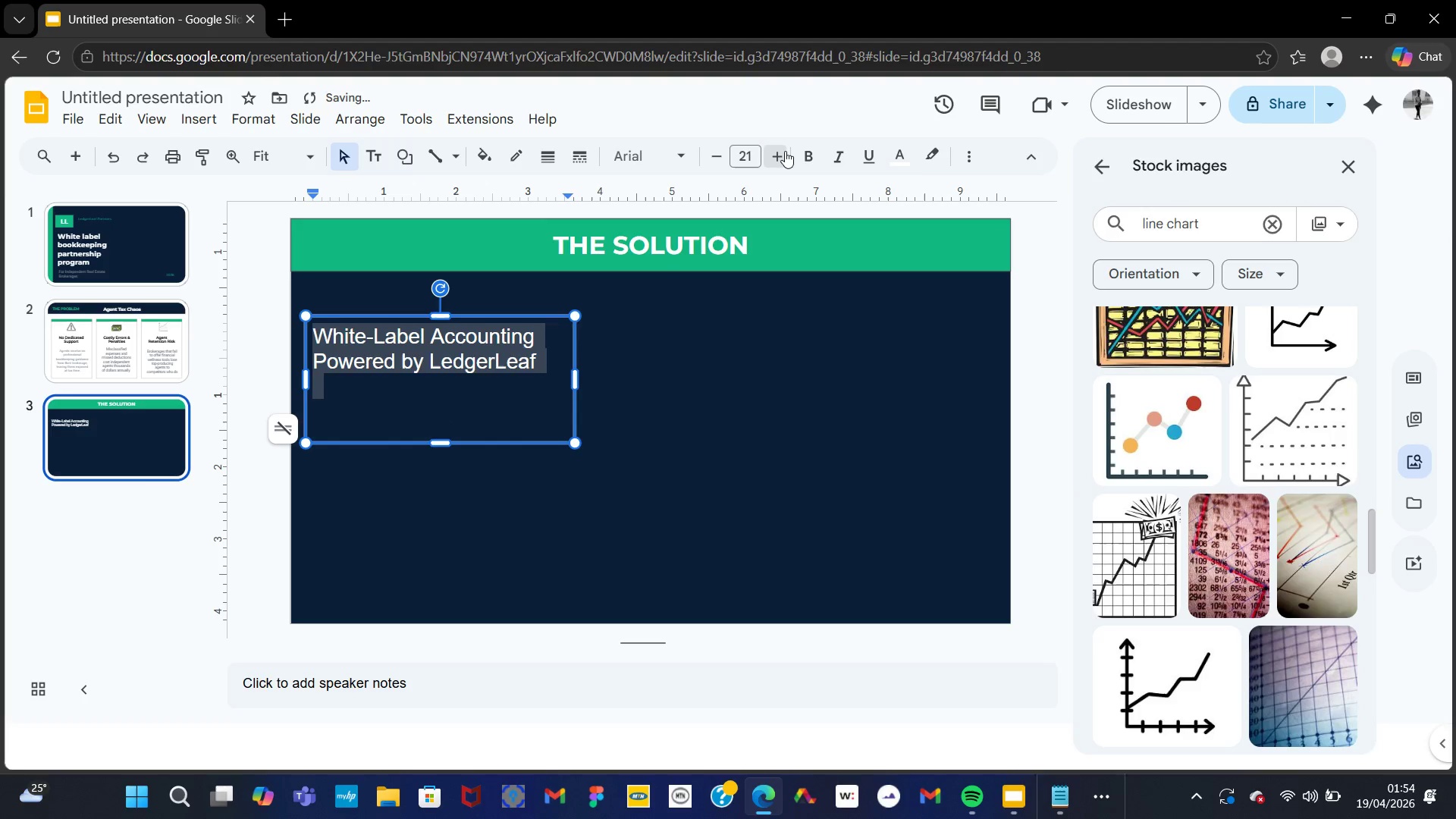 
triple_click([785, 151])
 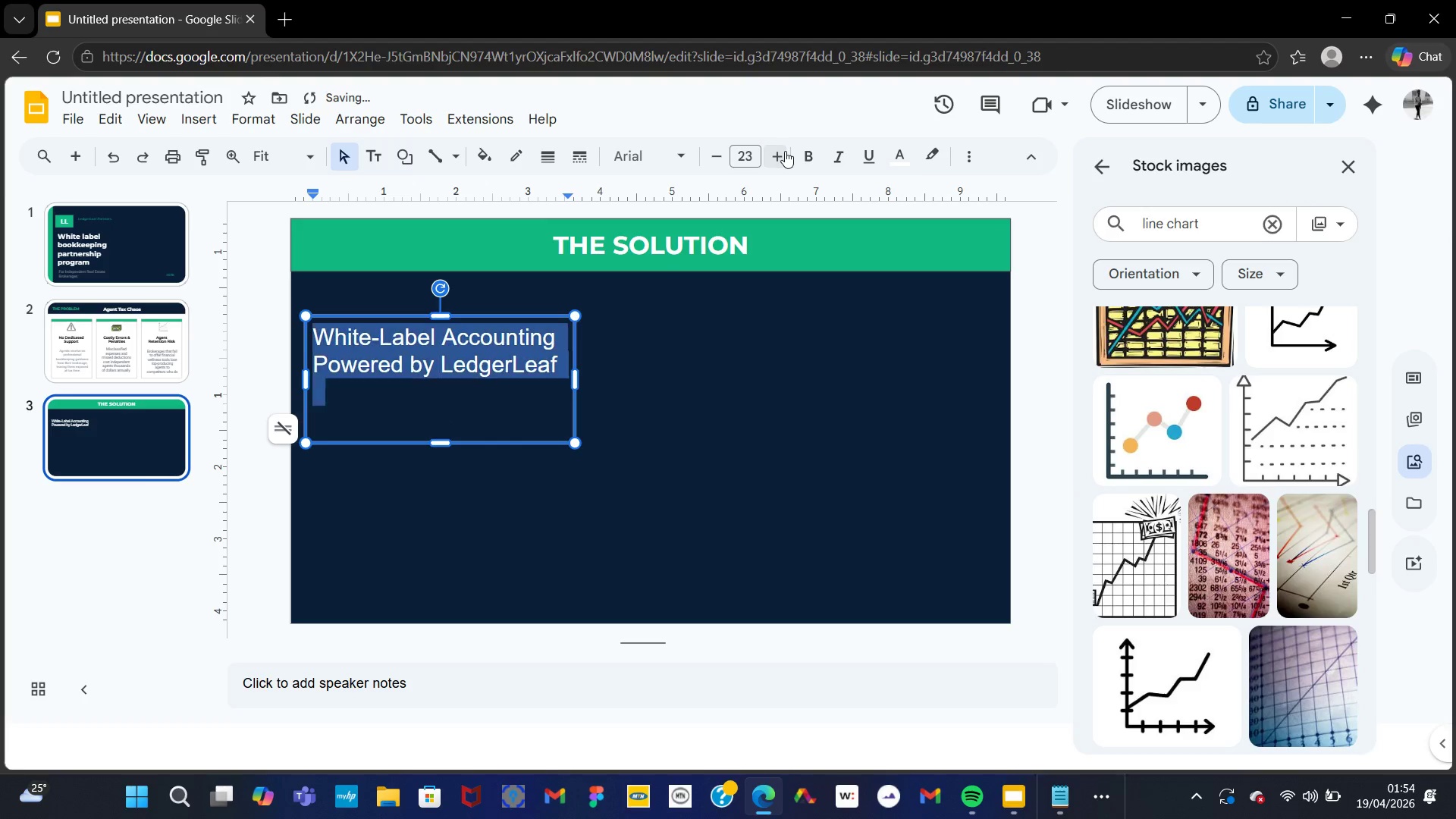 
triple_click([785, 151])
 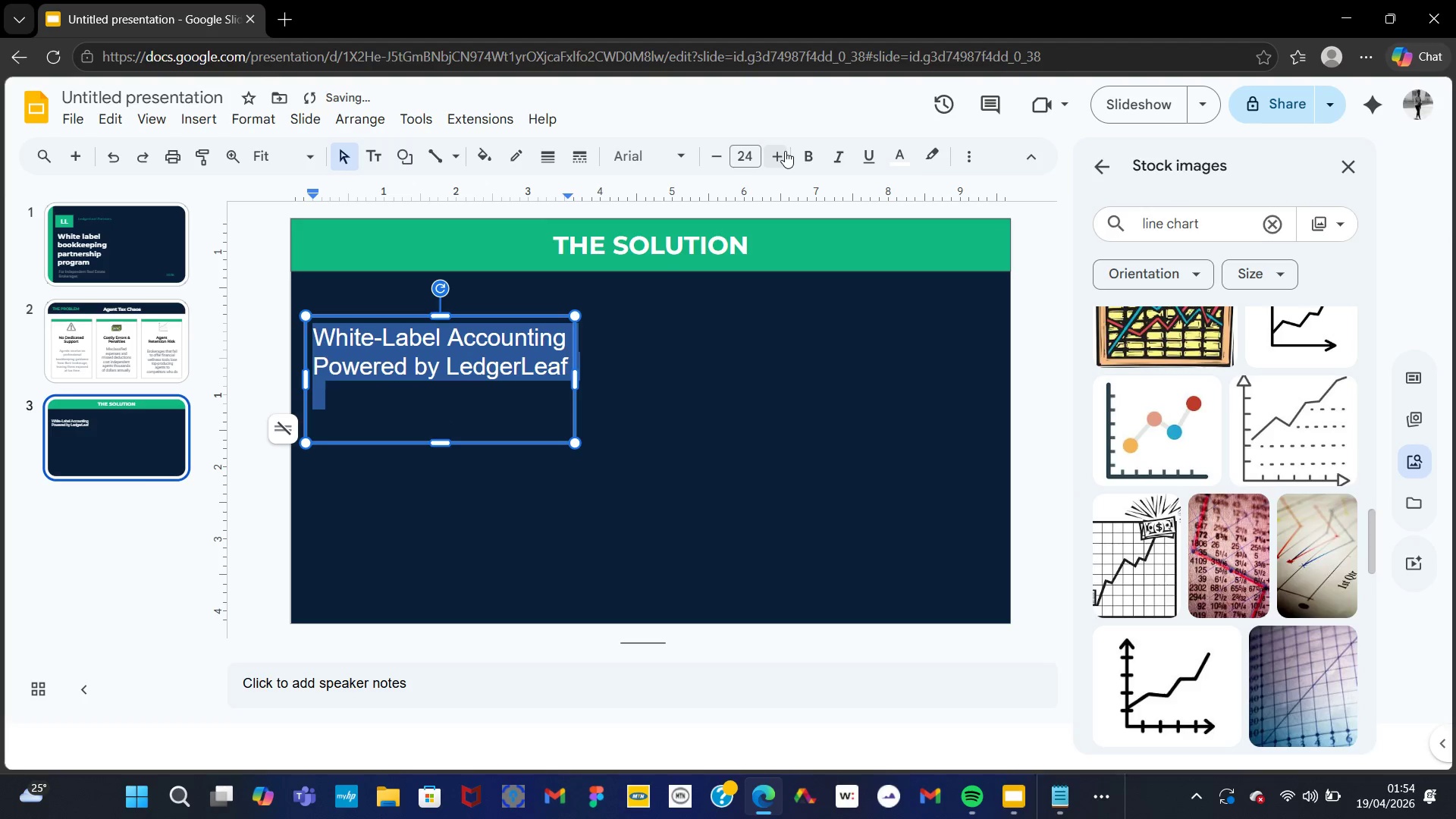 
triple_click([785, 151])
 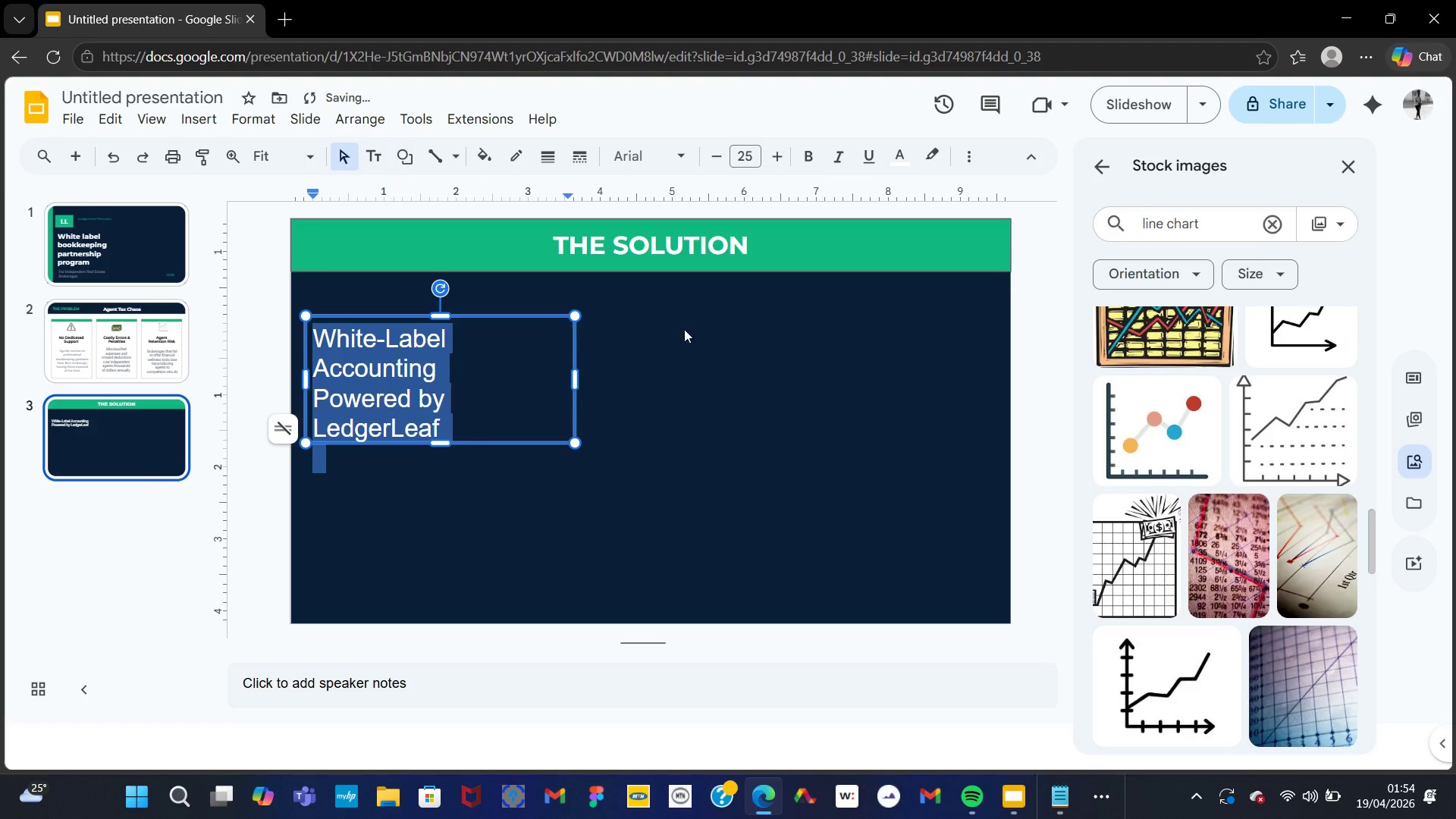 
left_click([738, 367])
 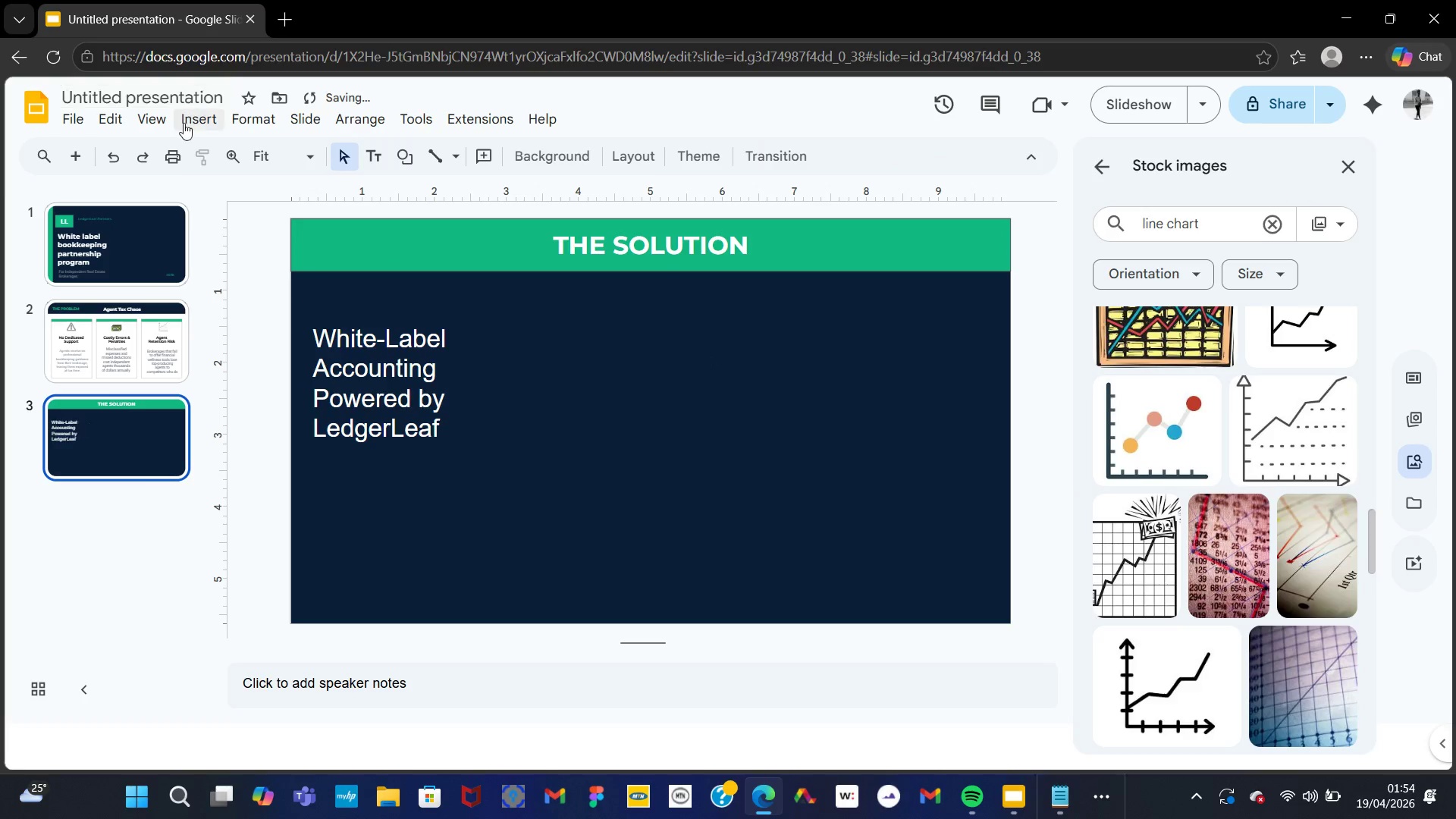 
left_click([176, 127])
 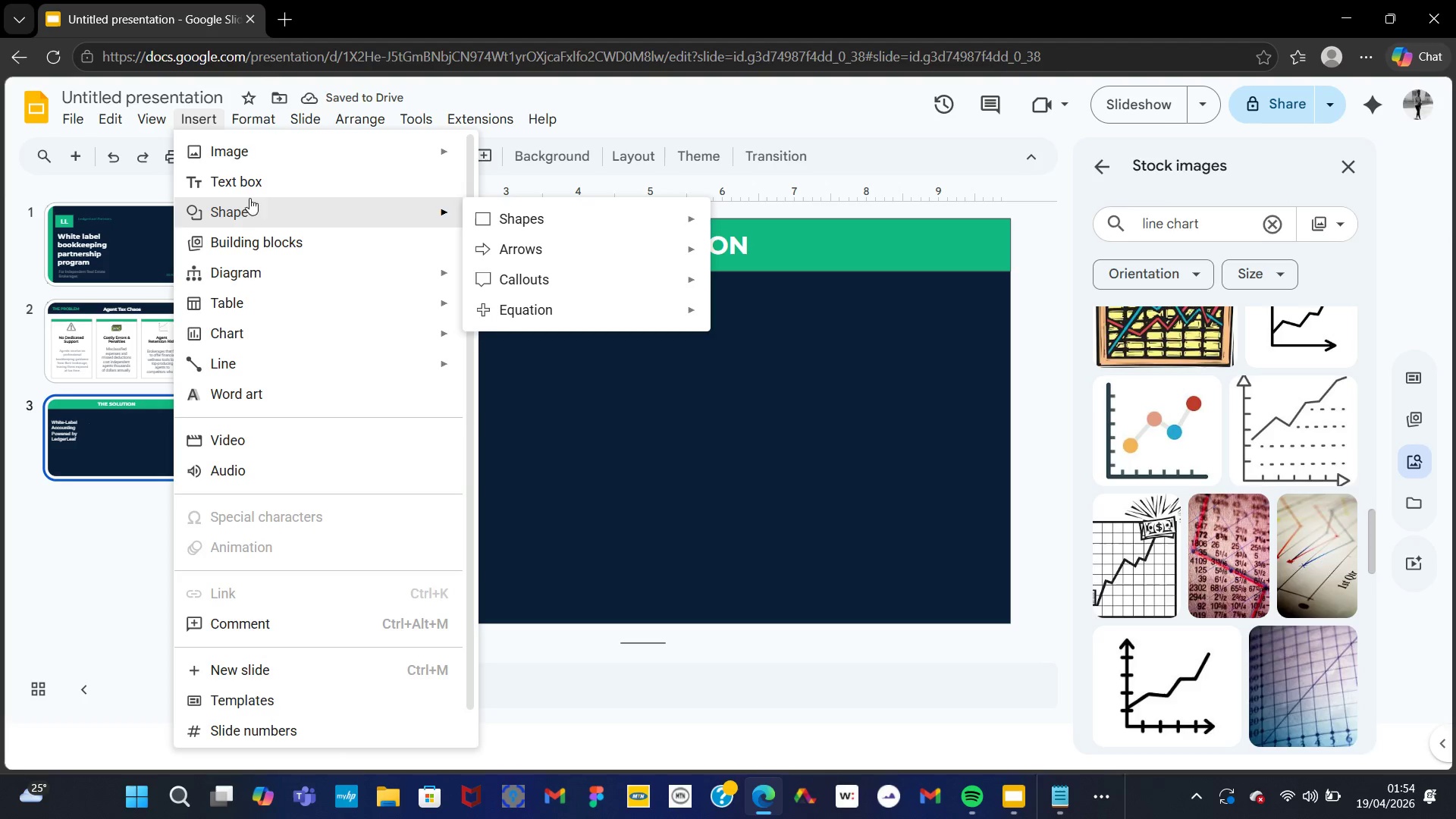 
left_click([262, 188])
 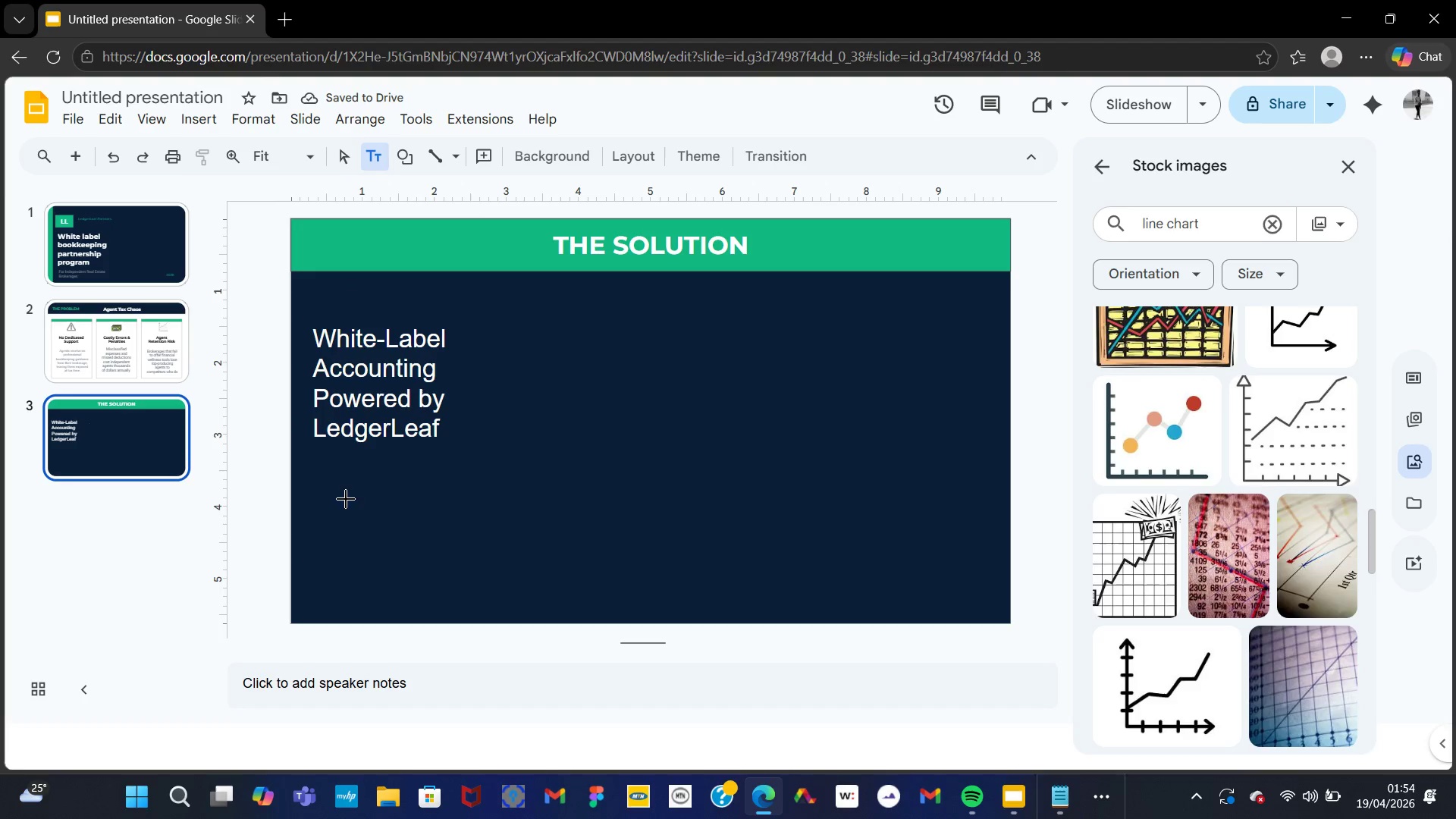 
left_click_drag(start_coordinate=[330, 500], to_coordinate=[824, 633])
 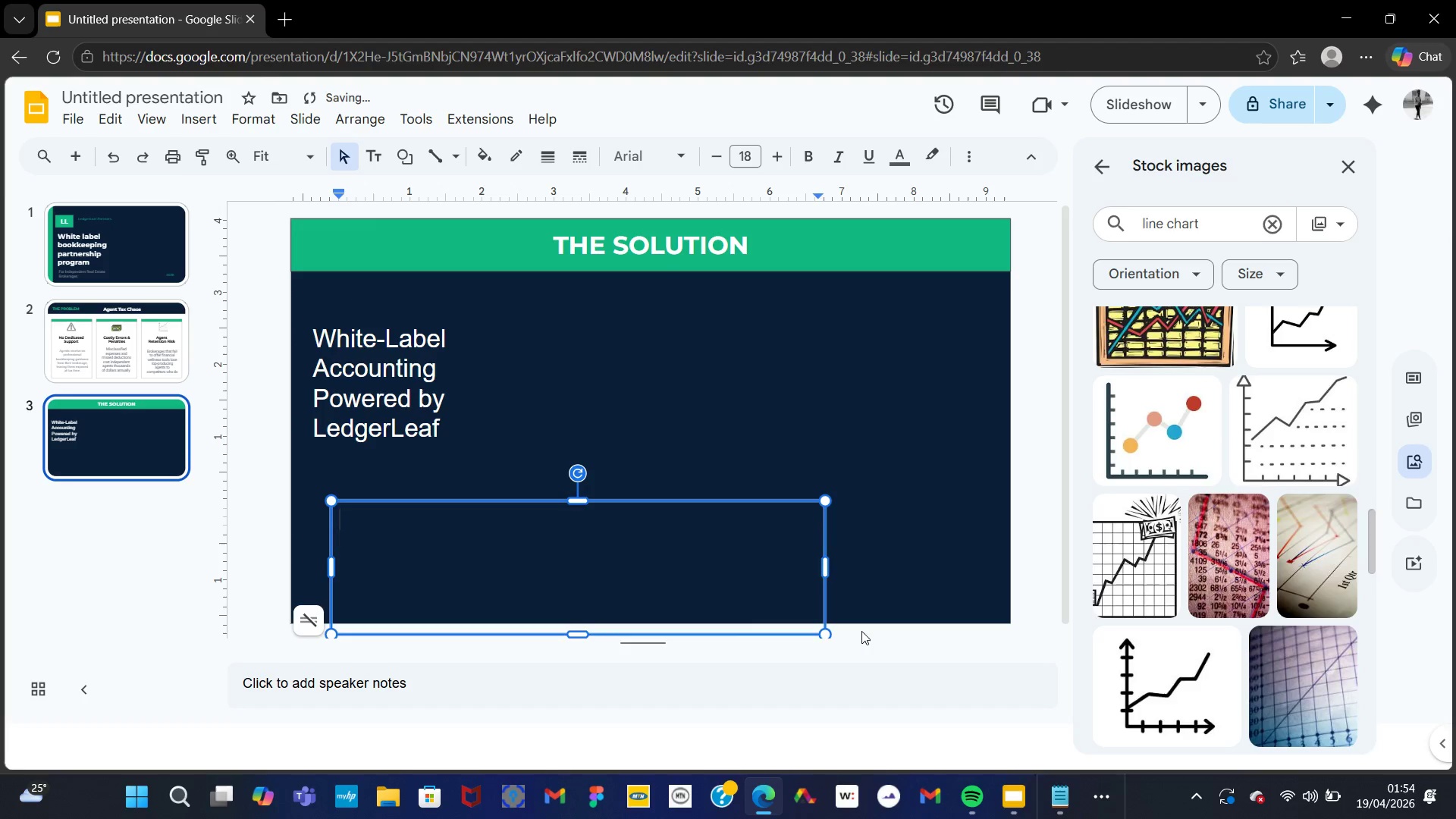 
left_click_drag(start_coordinate=[828, 632], to_coordinate=[651, 553])
 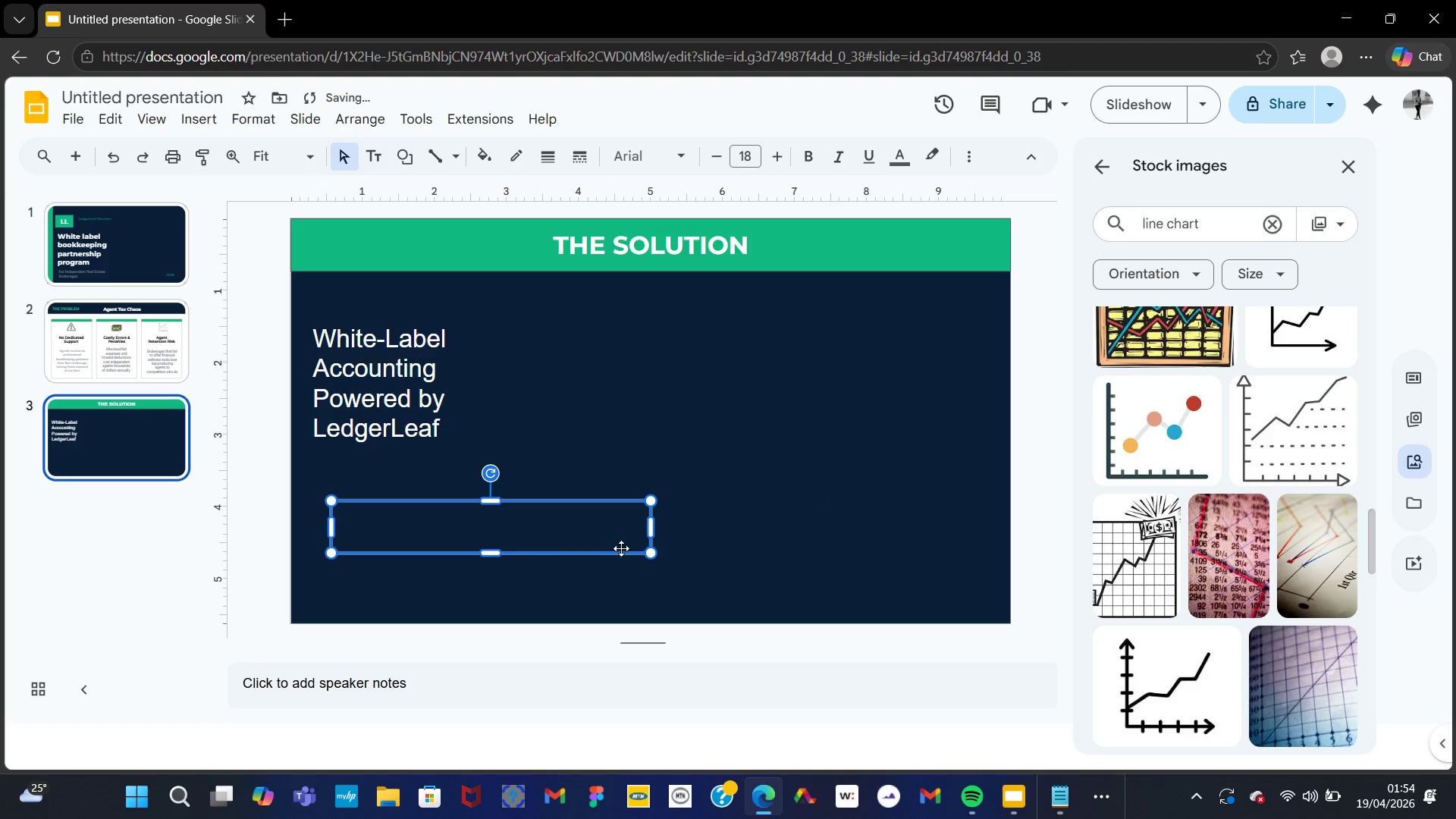 
left_click([570, 532])
 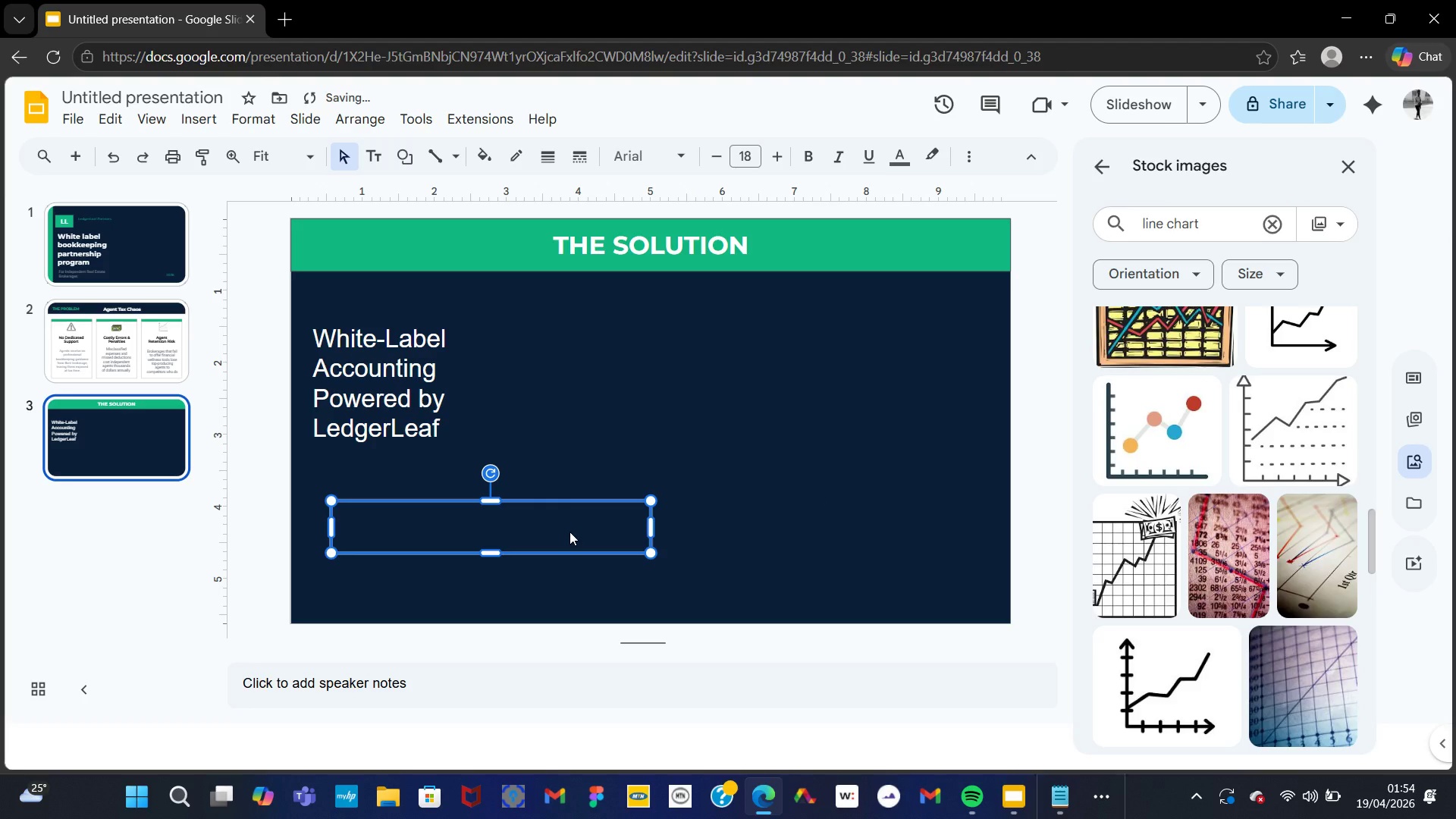 
double_click([570, 532])
 